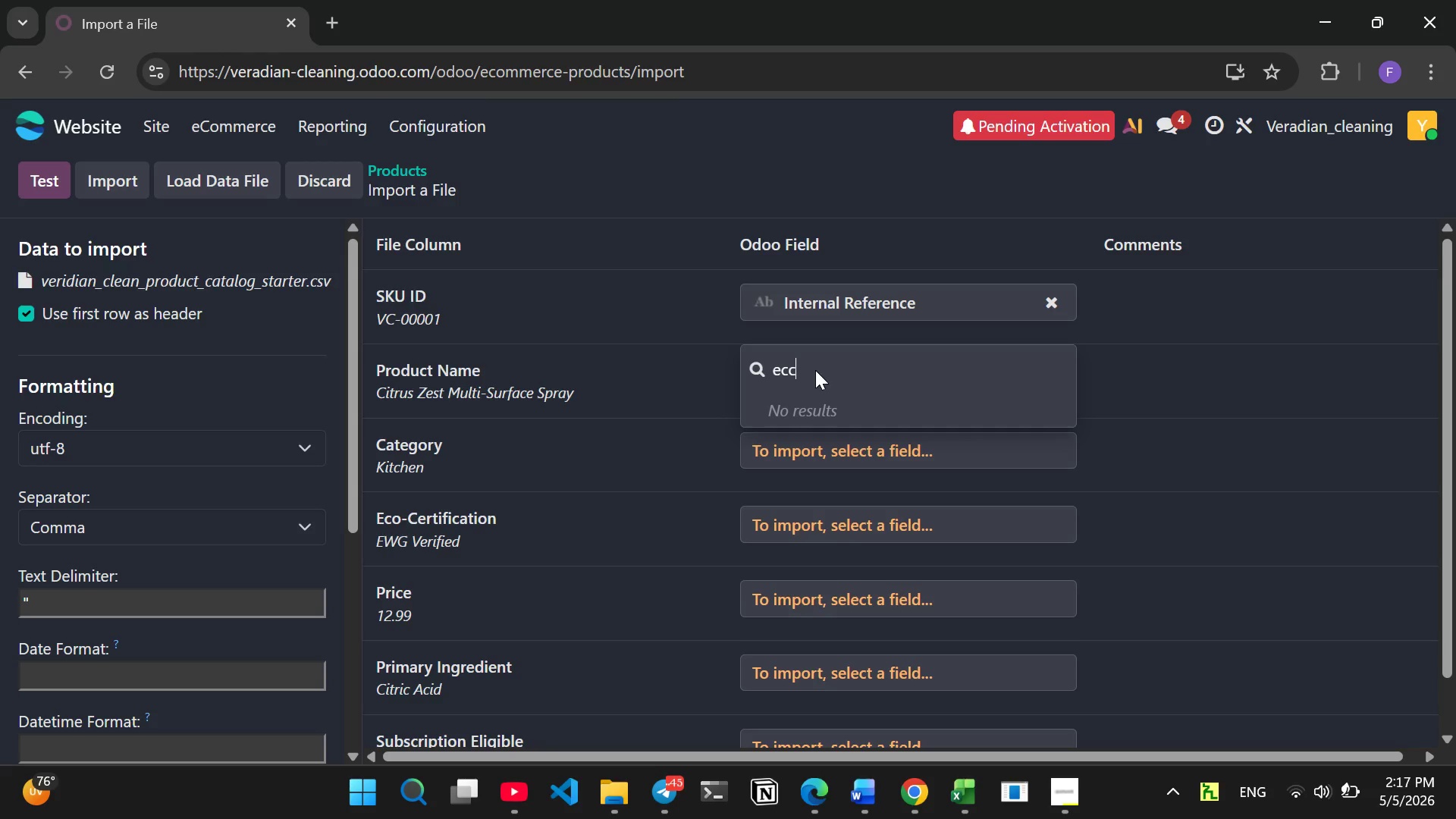 
key(Backspace)
 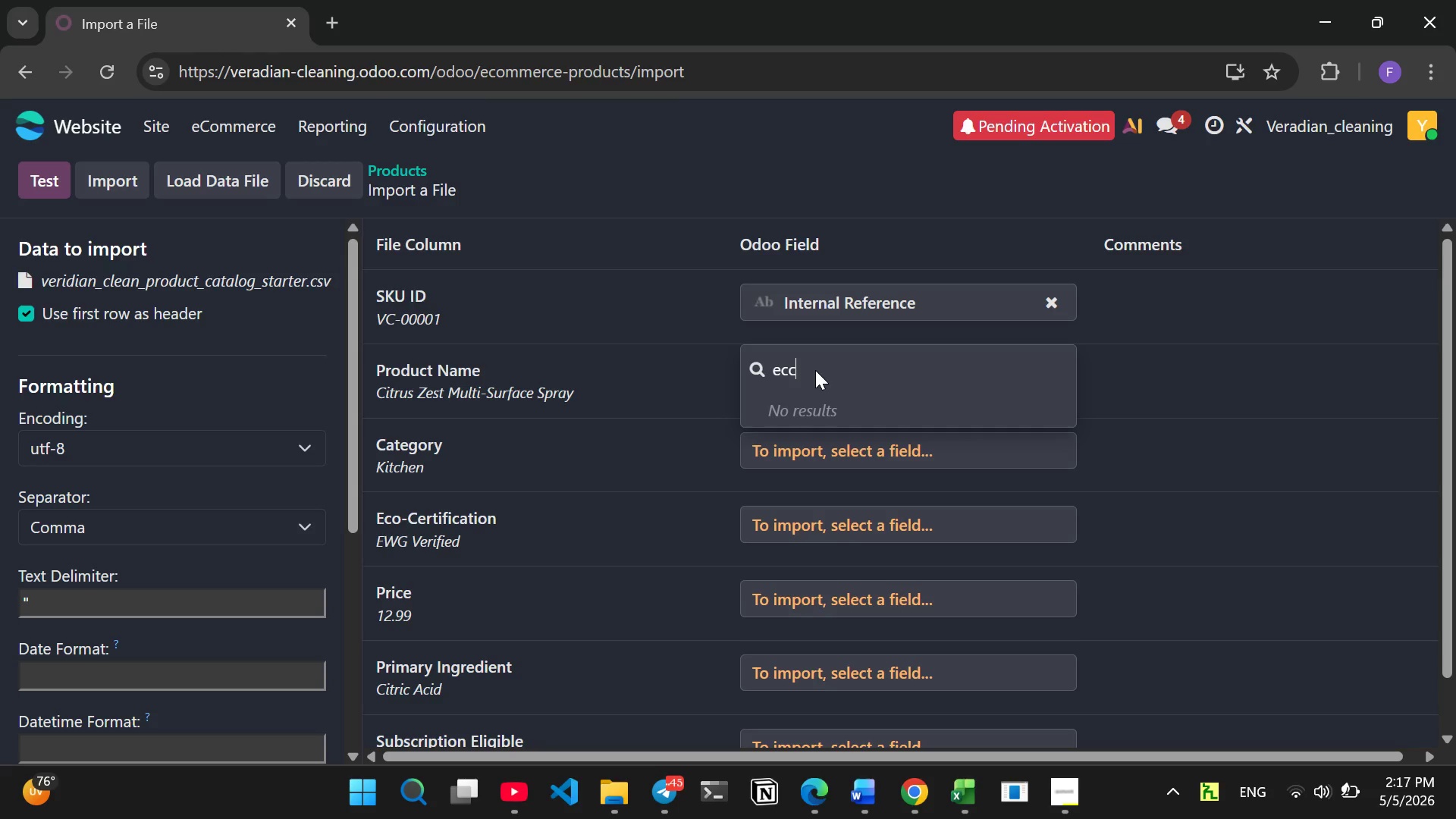 
key(Backspace)
 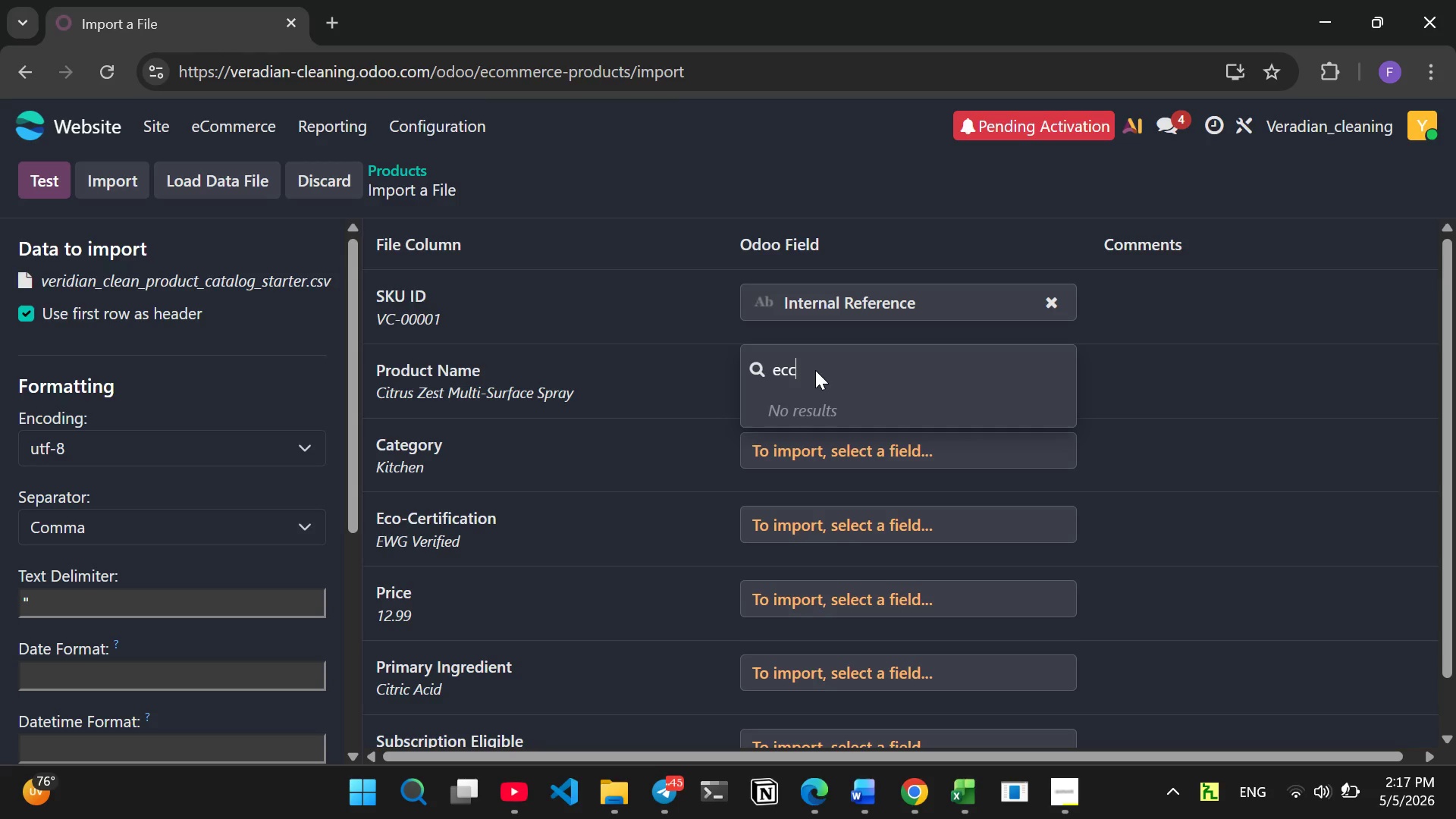 
key(Backspace)
 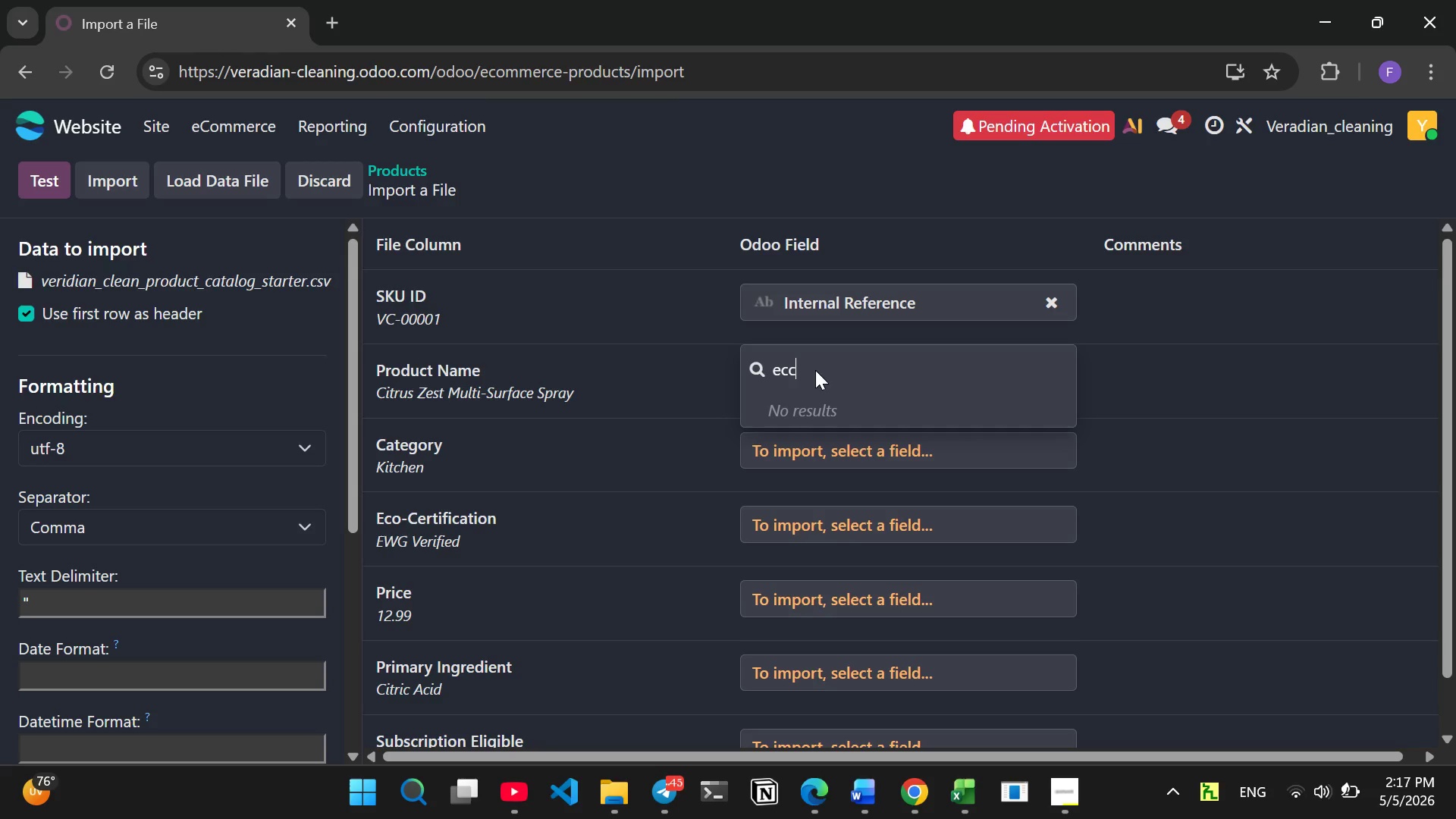 
key(Backspace)
 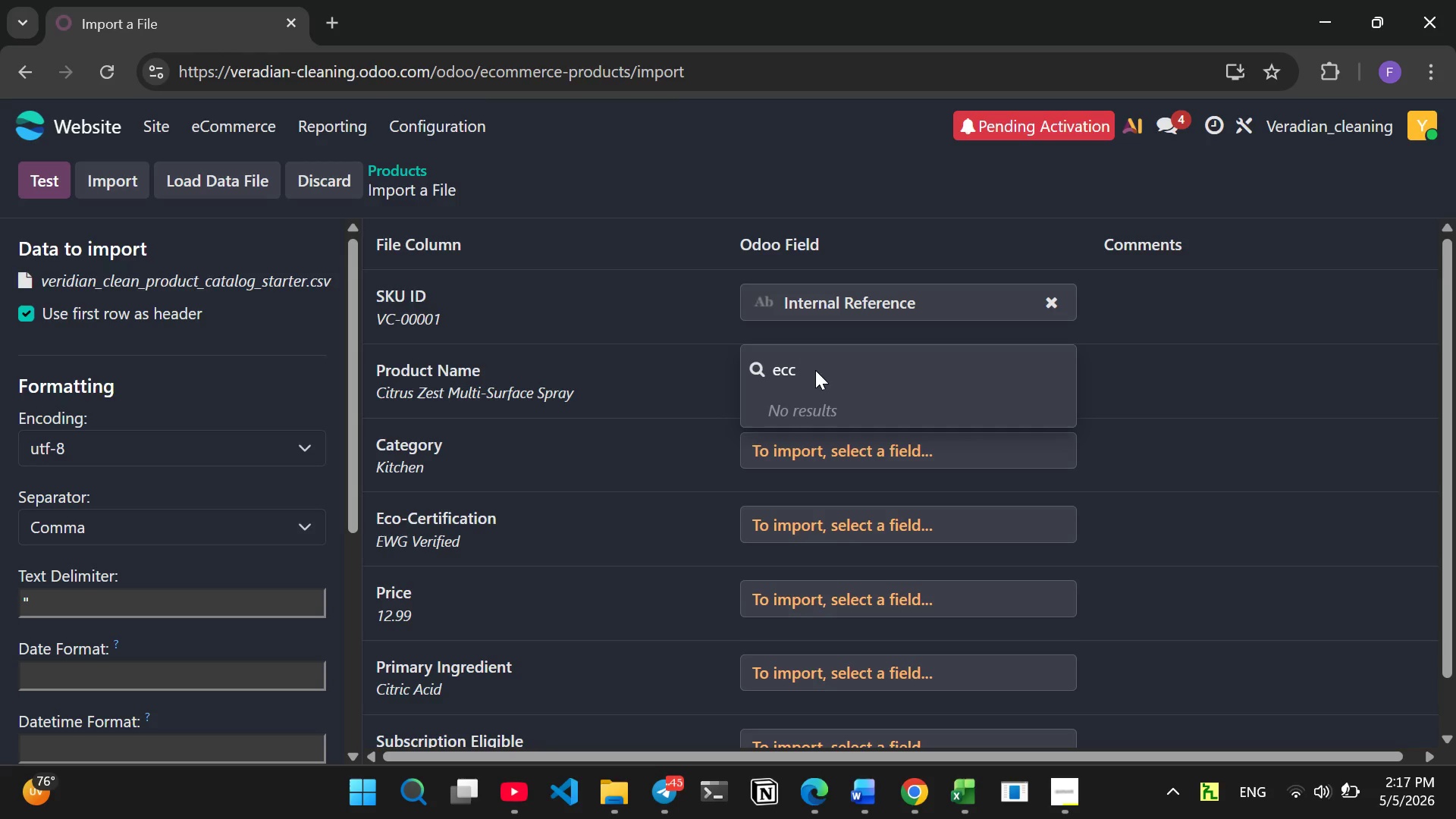 
key(Backspace)
 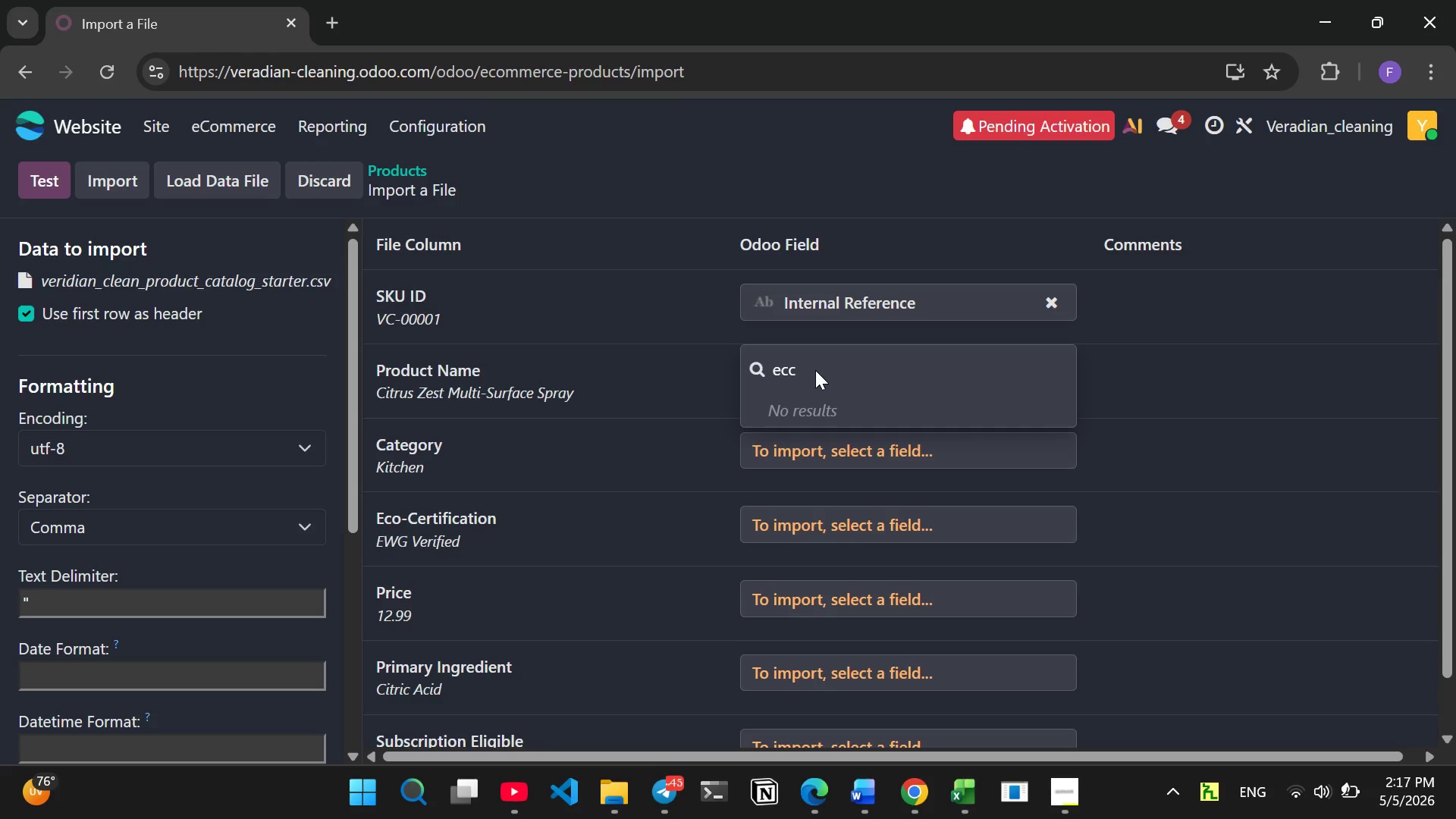 
key(Backspace)
 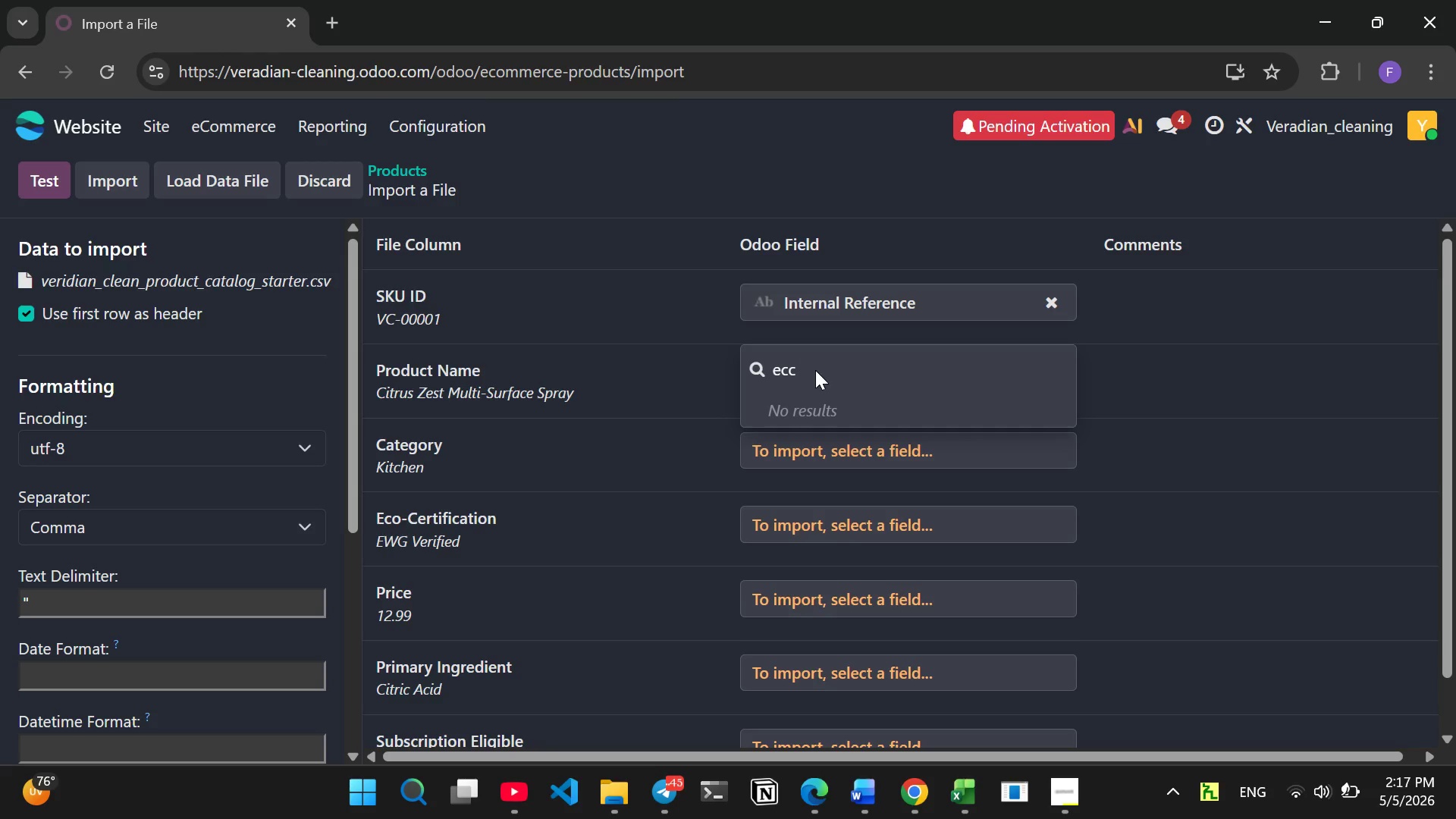 
key(Backspace)
 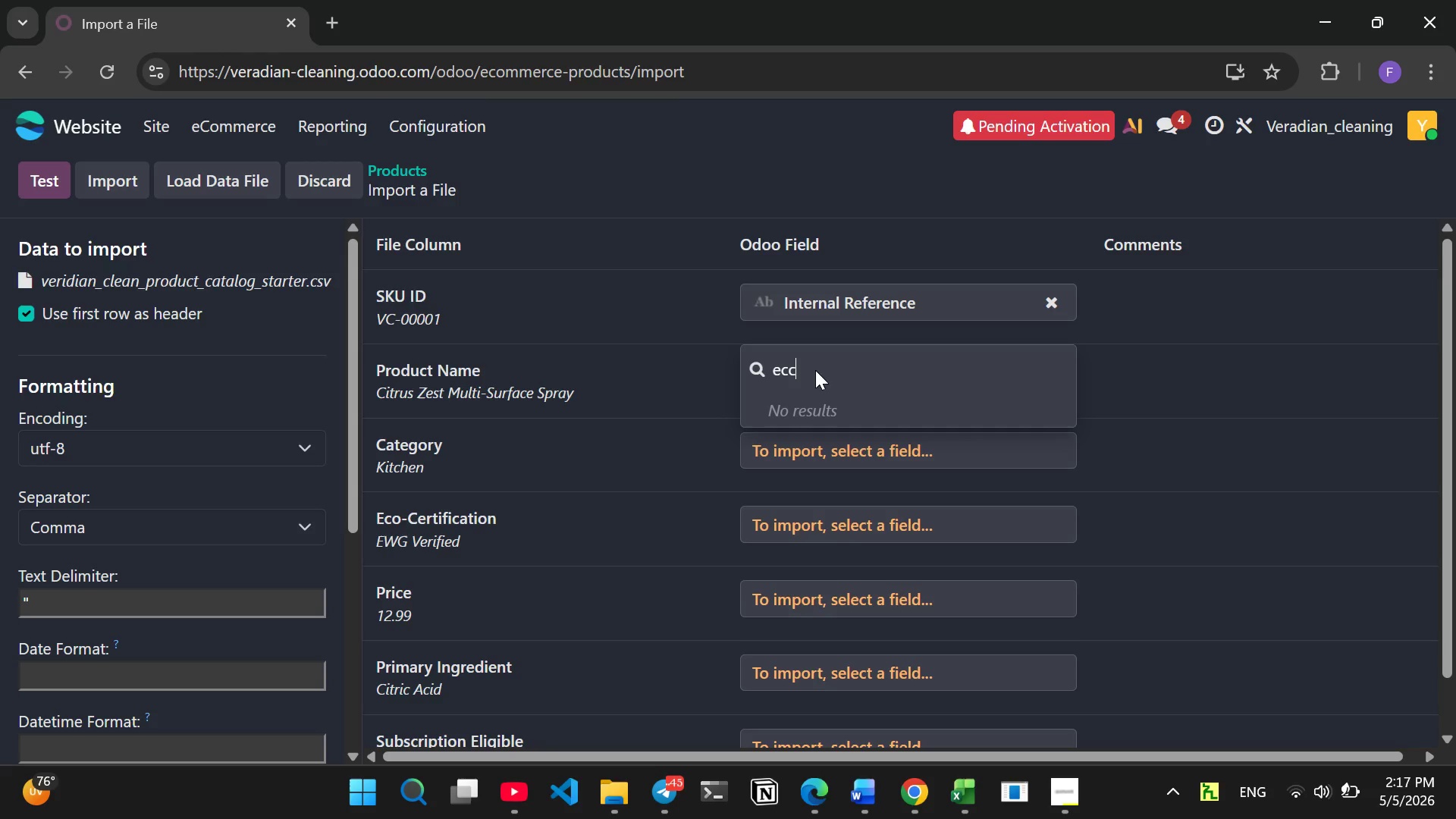 
key(Backspace)
 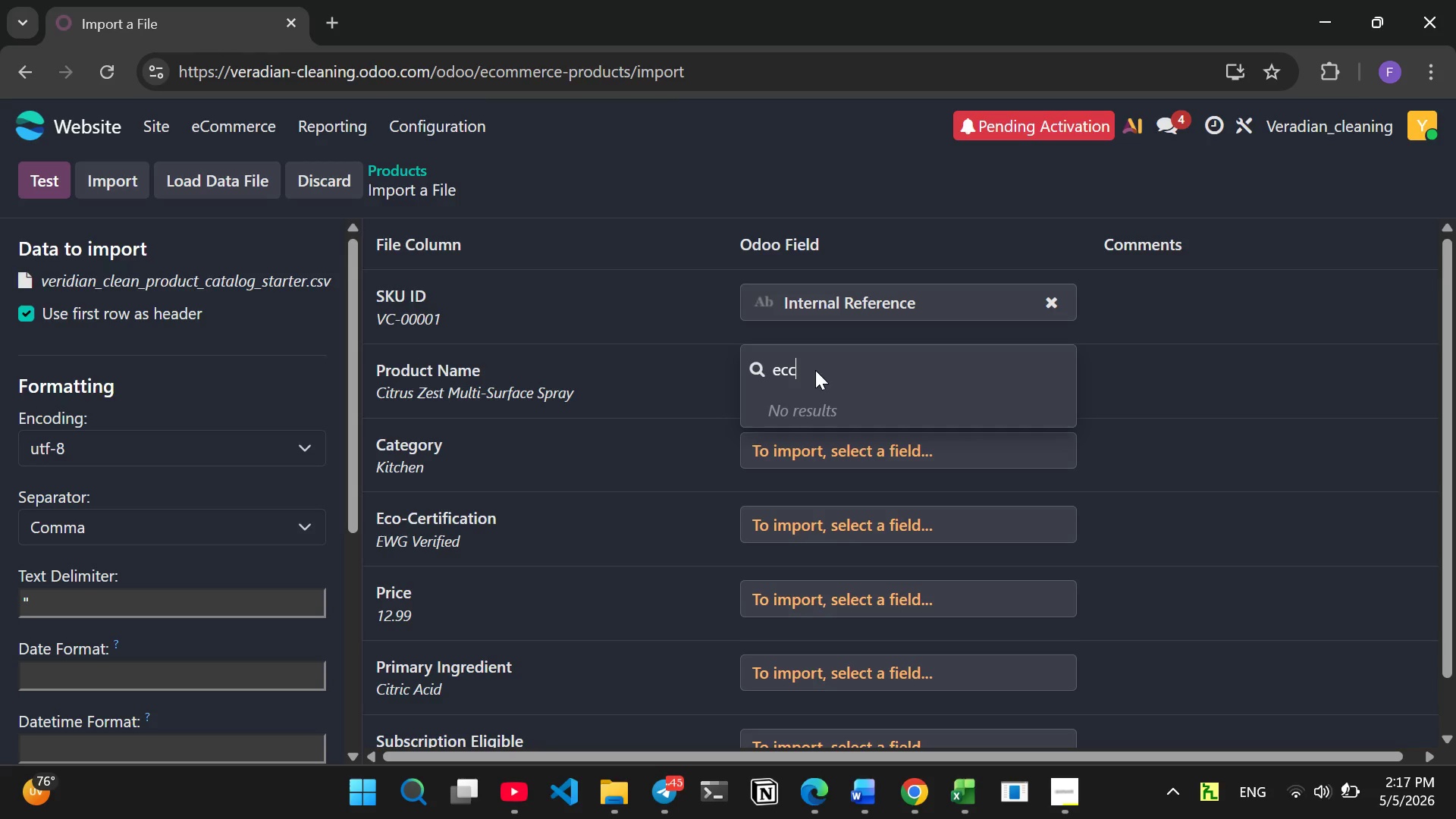 
key(Backspace)
 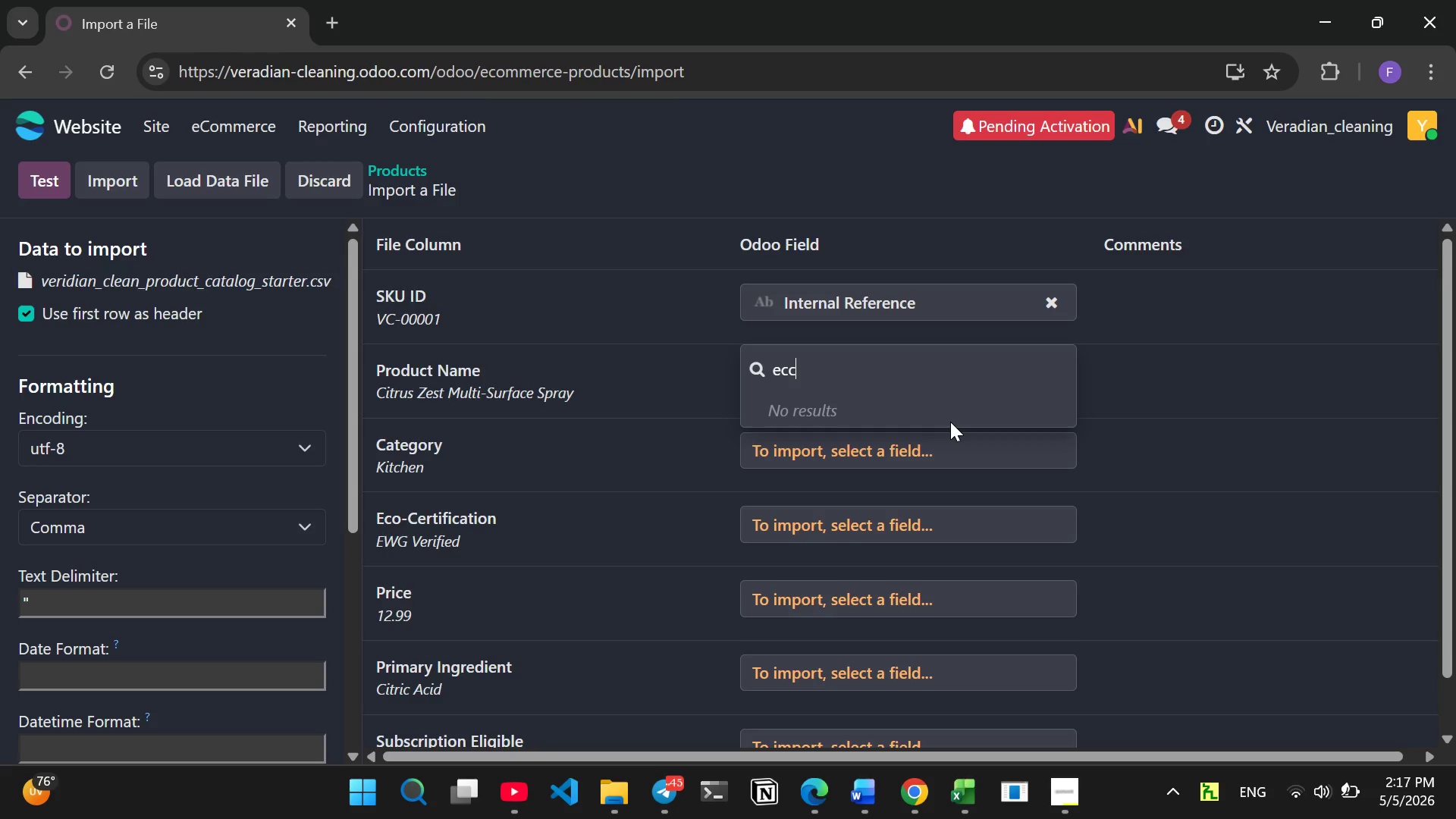 
wait(13.52)
 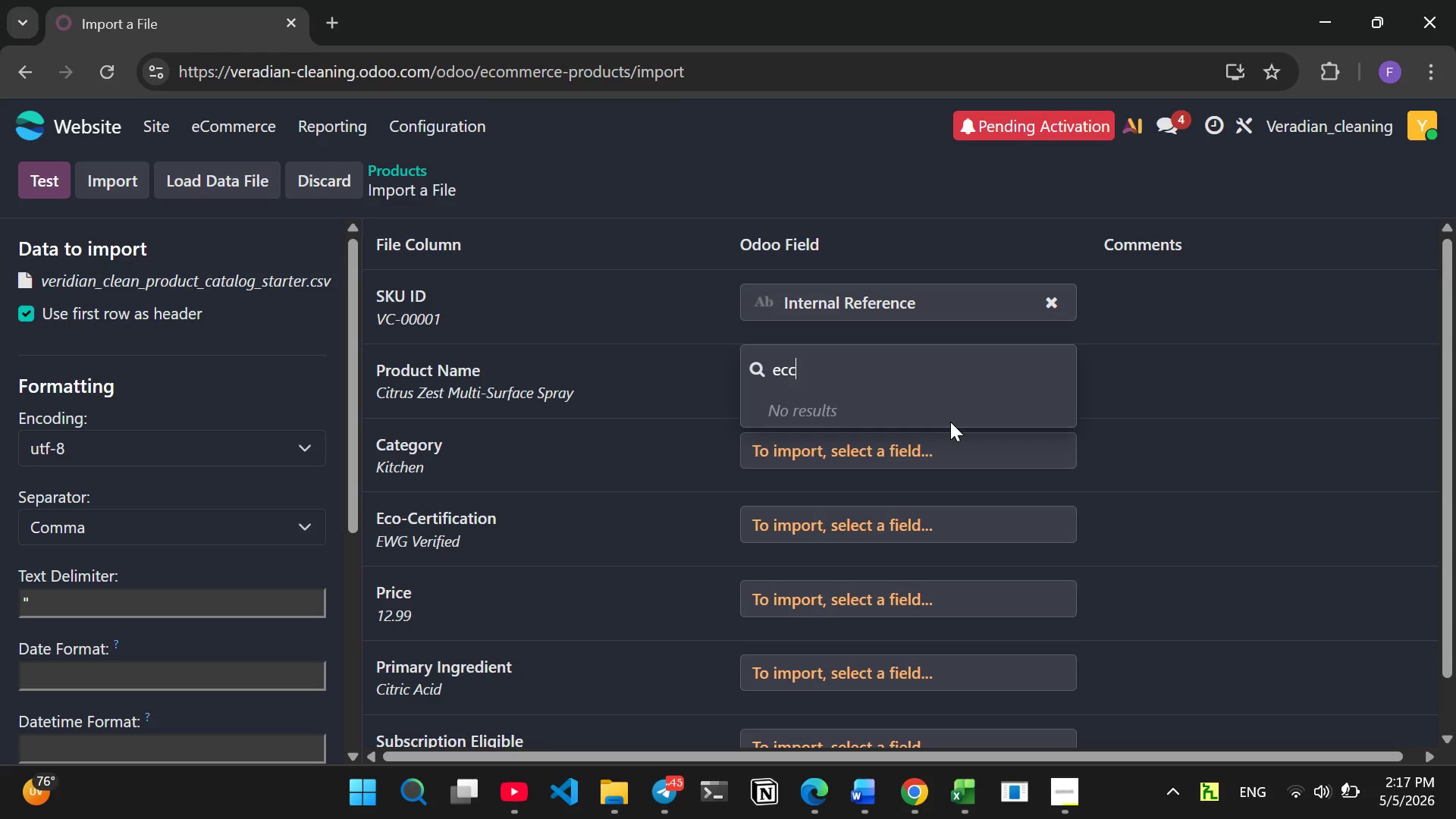 
left_click_drag(start_coordinate=[798, 368], to_coordinate=[745, 369])
 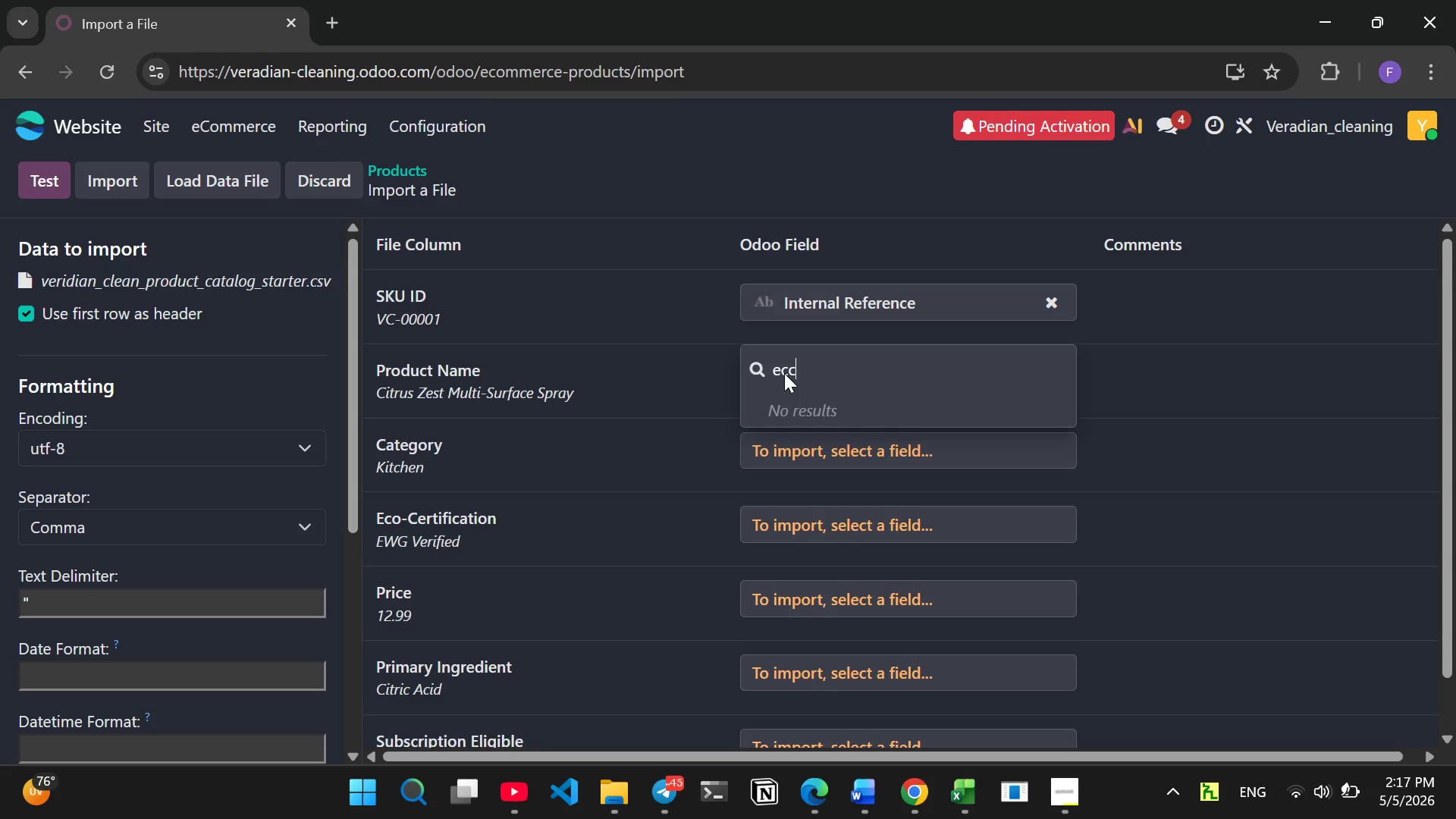 
left_click_drag(start_coordinate=[784, 373], to_coordinate=[867, 398])
 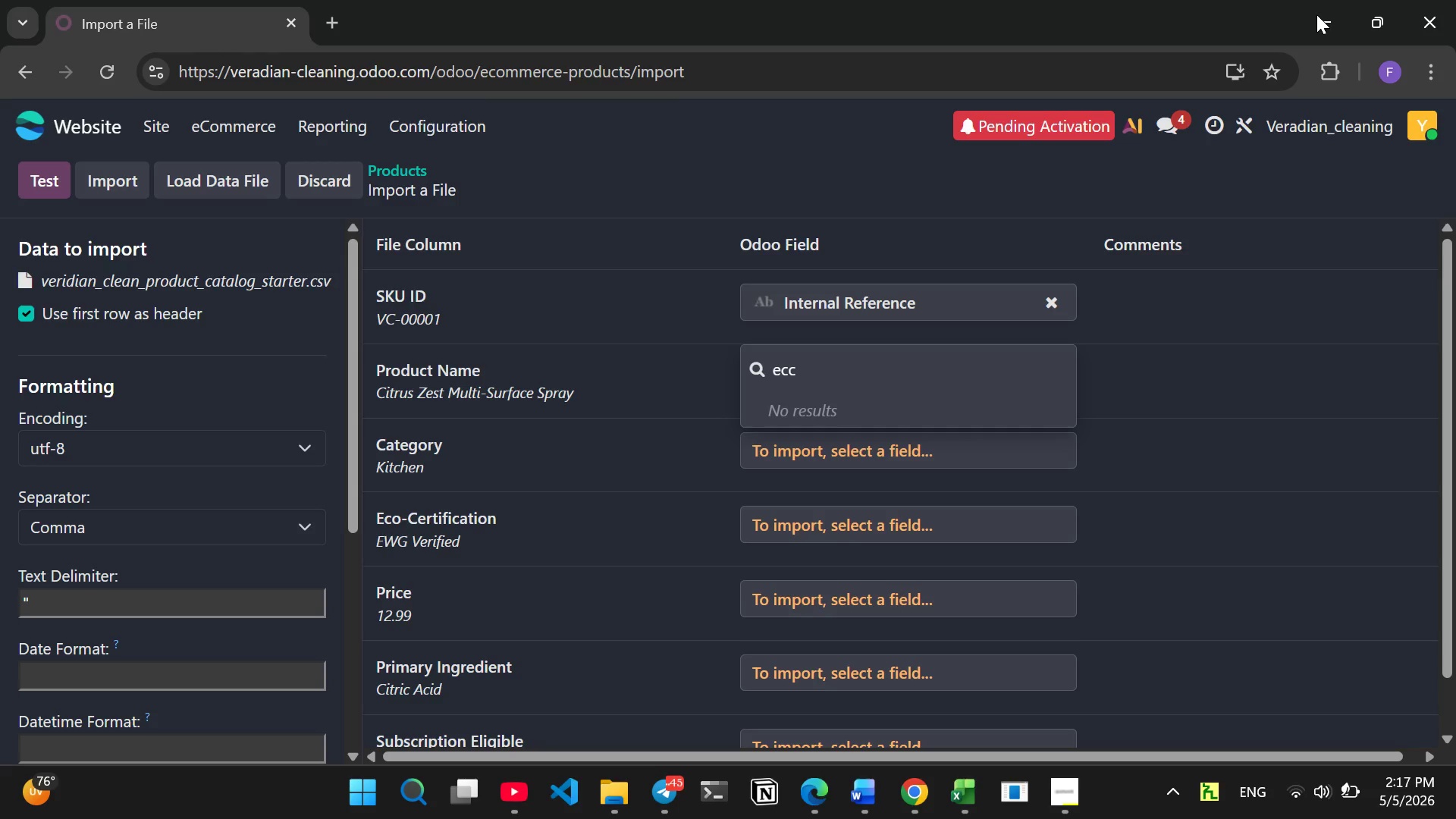 
left_click([1326, 18])
 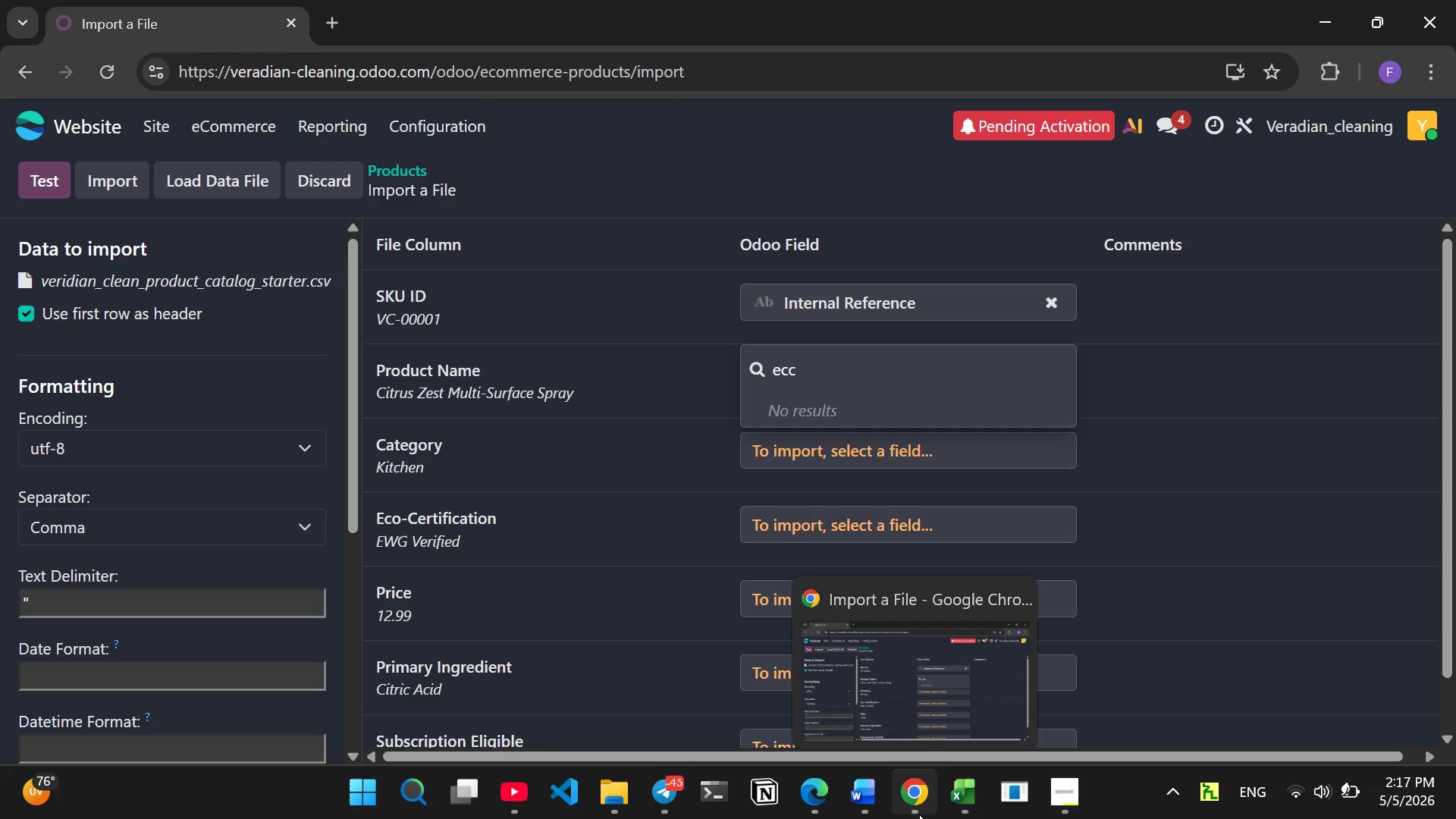 
wait(6.69)
 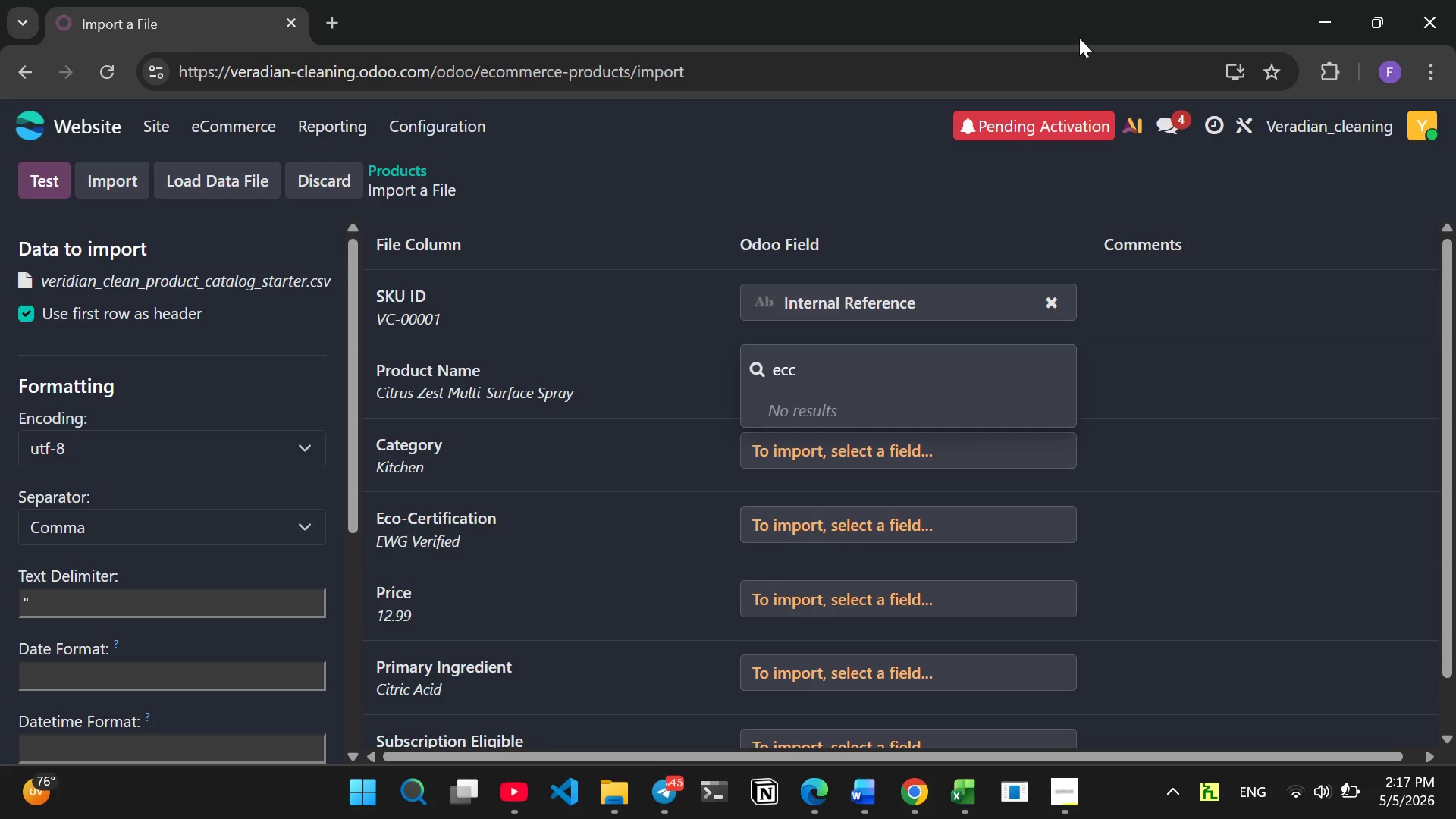 
left_click([1060, 809])
 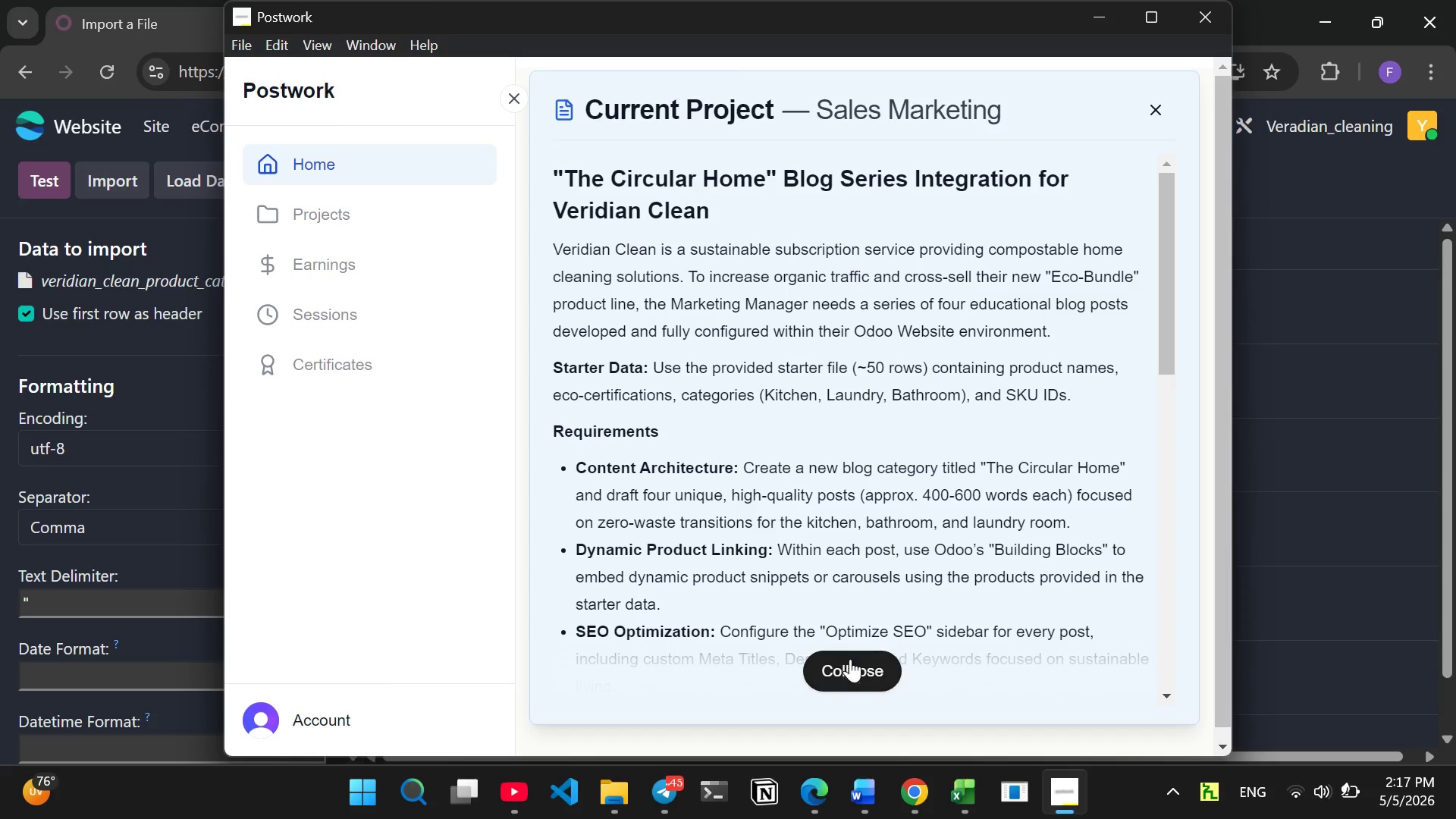 
left_click([850, 669])
 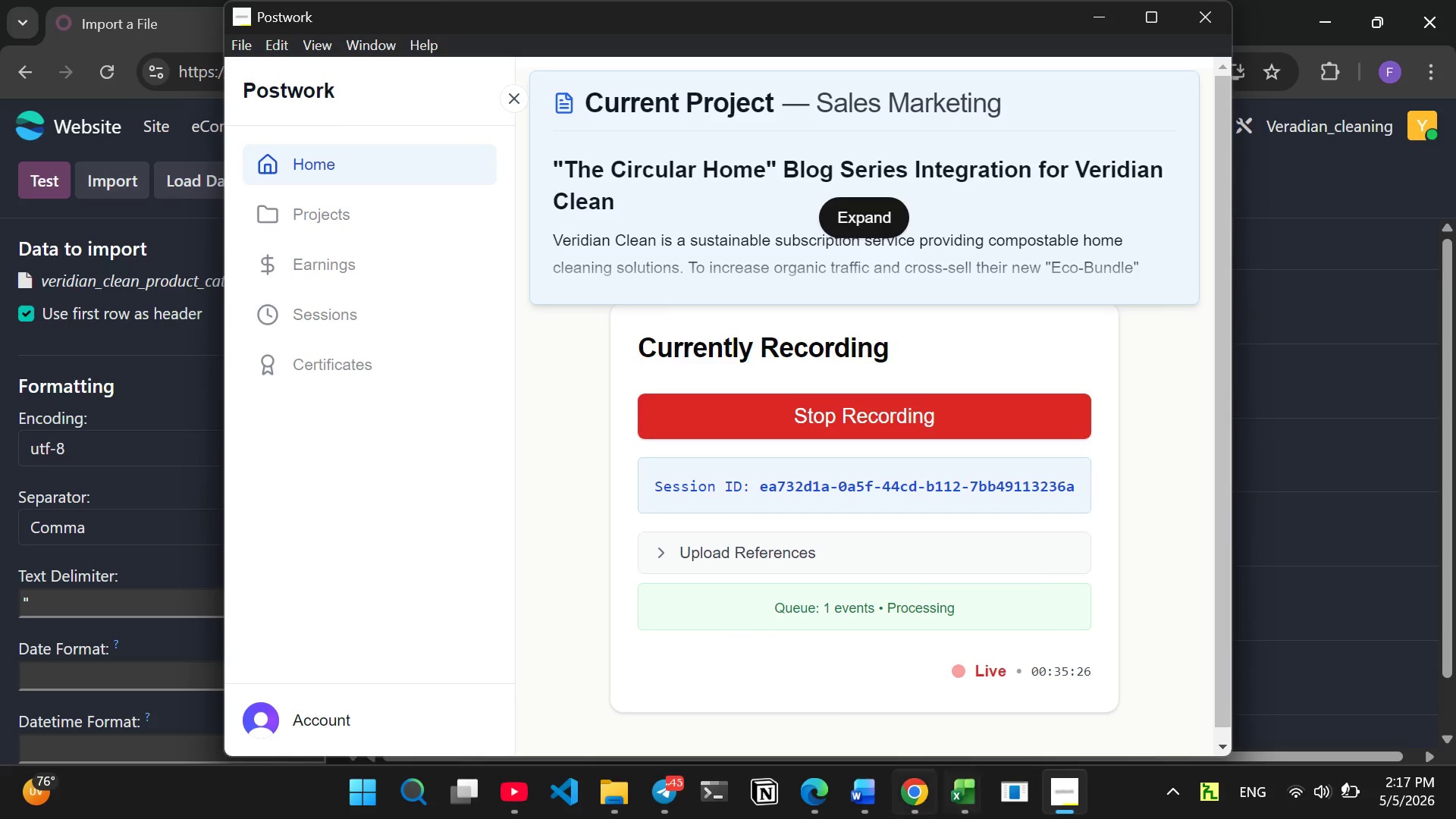 
wait(6.86)
 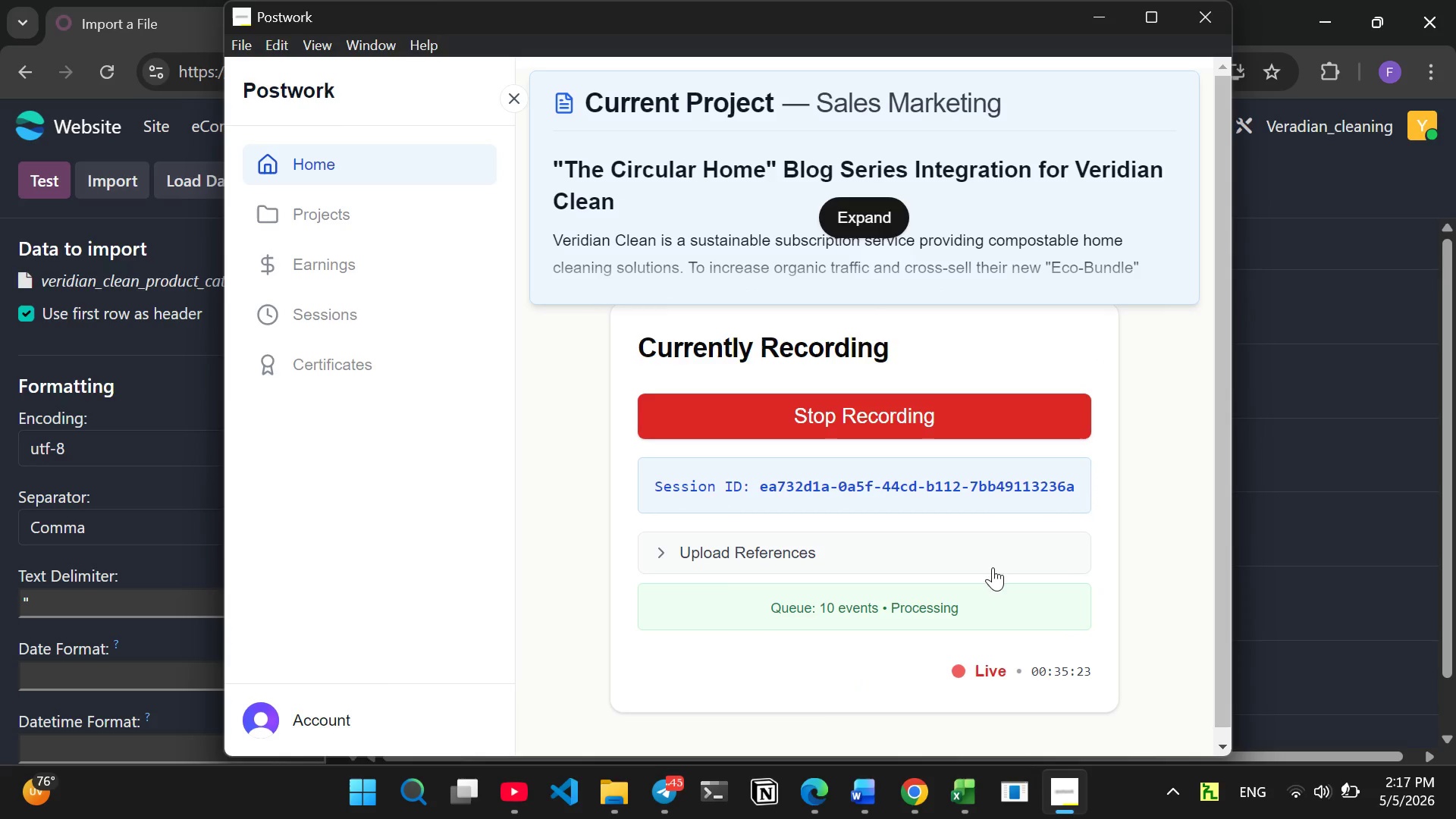 
left_click([912, 677])
 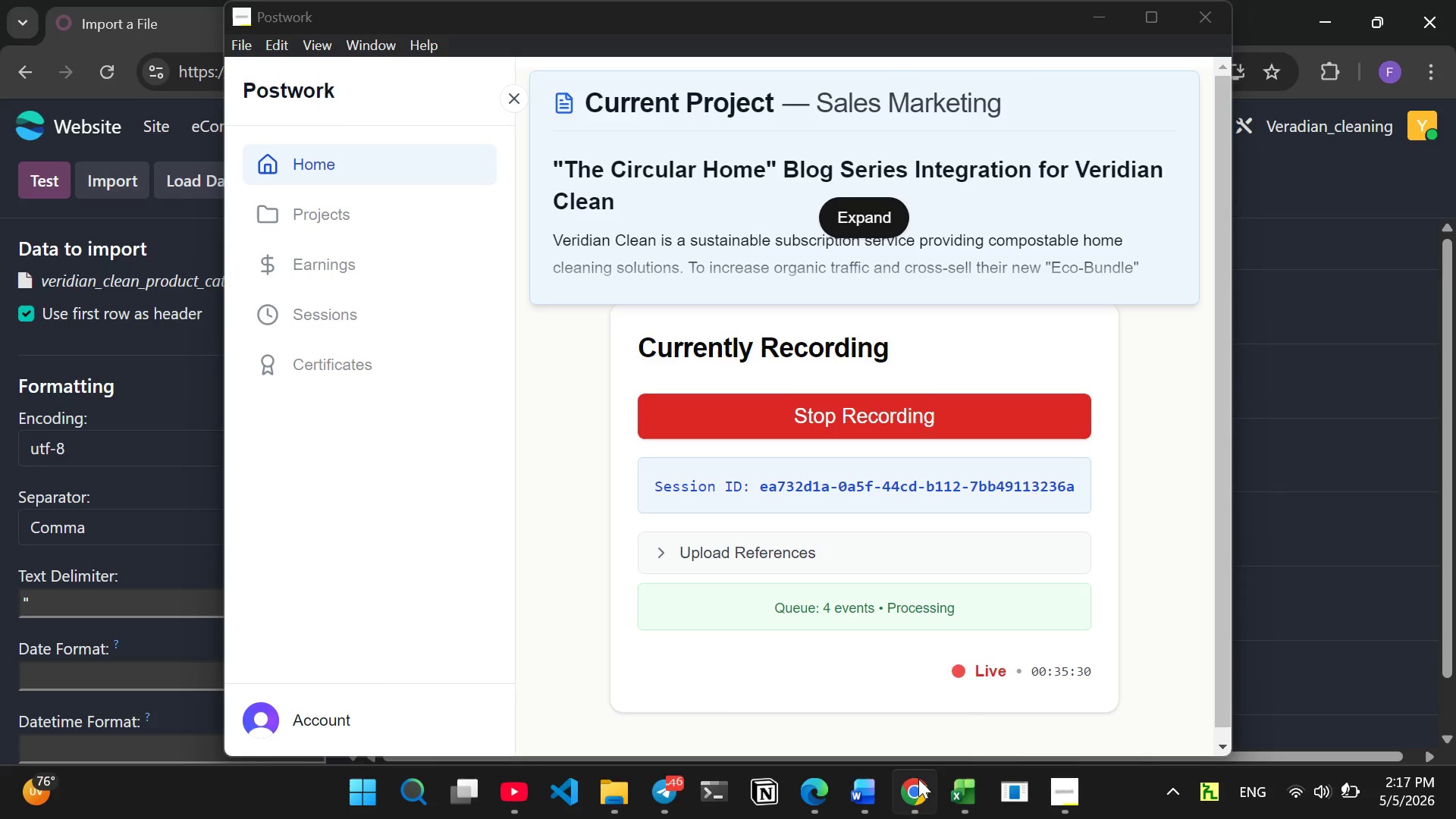 
left_click([919, 789])
 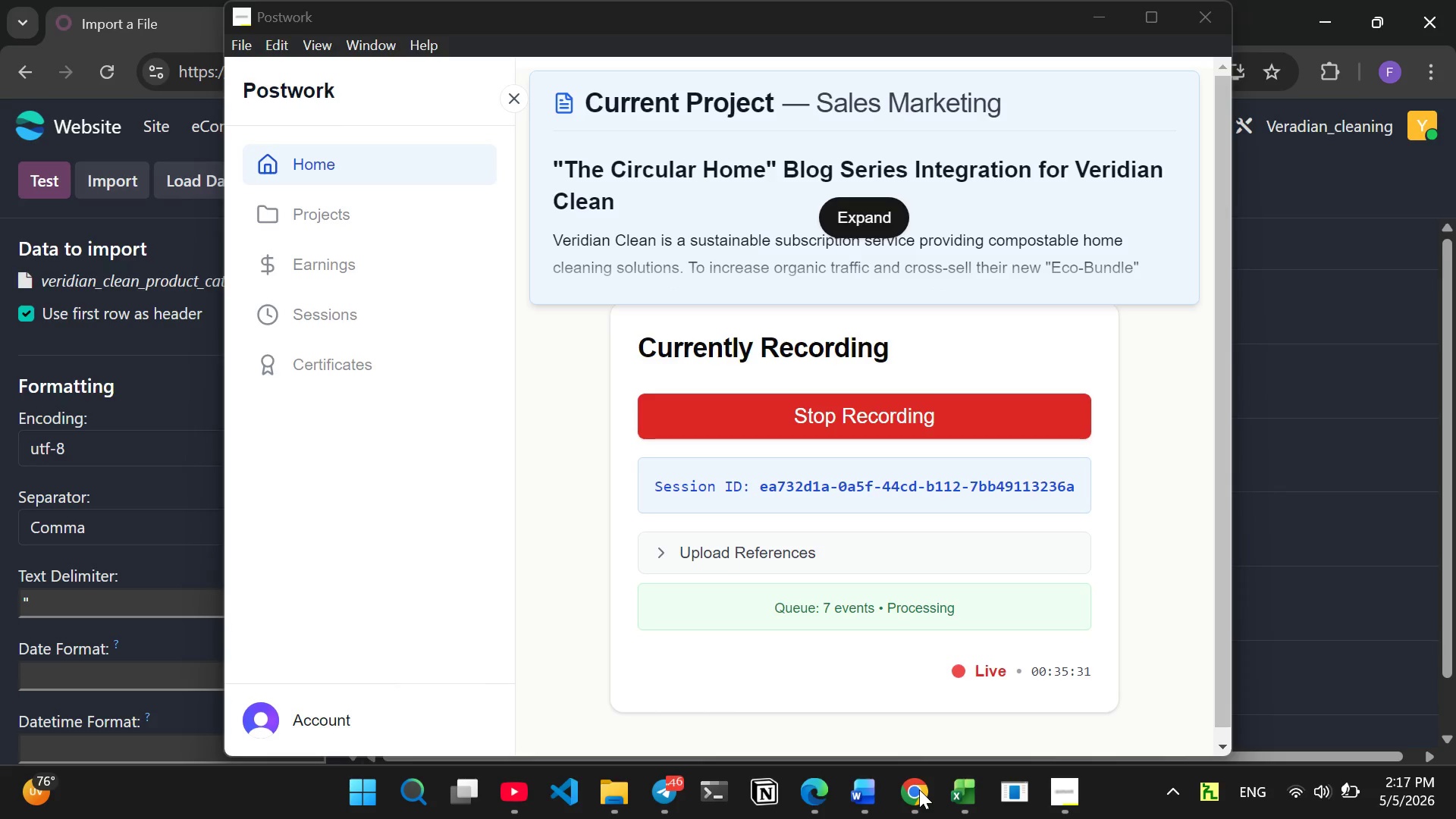 
left_click([919, 789])
 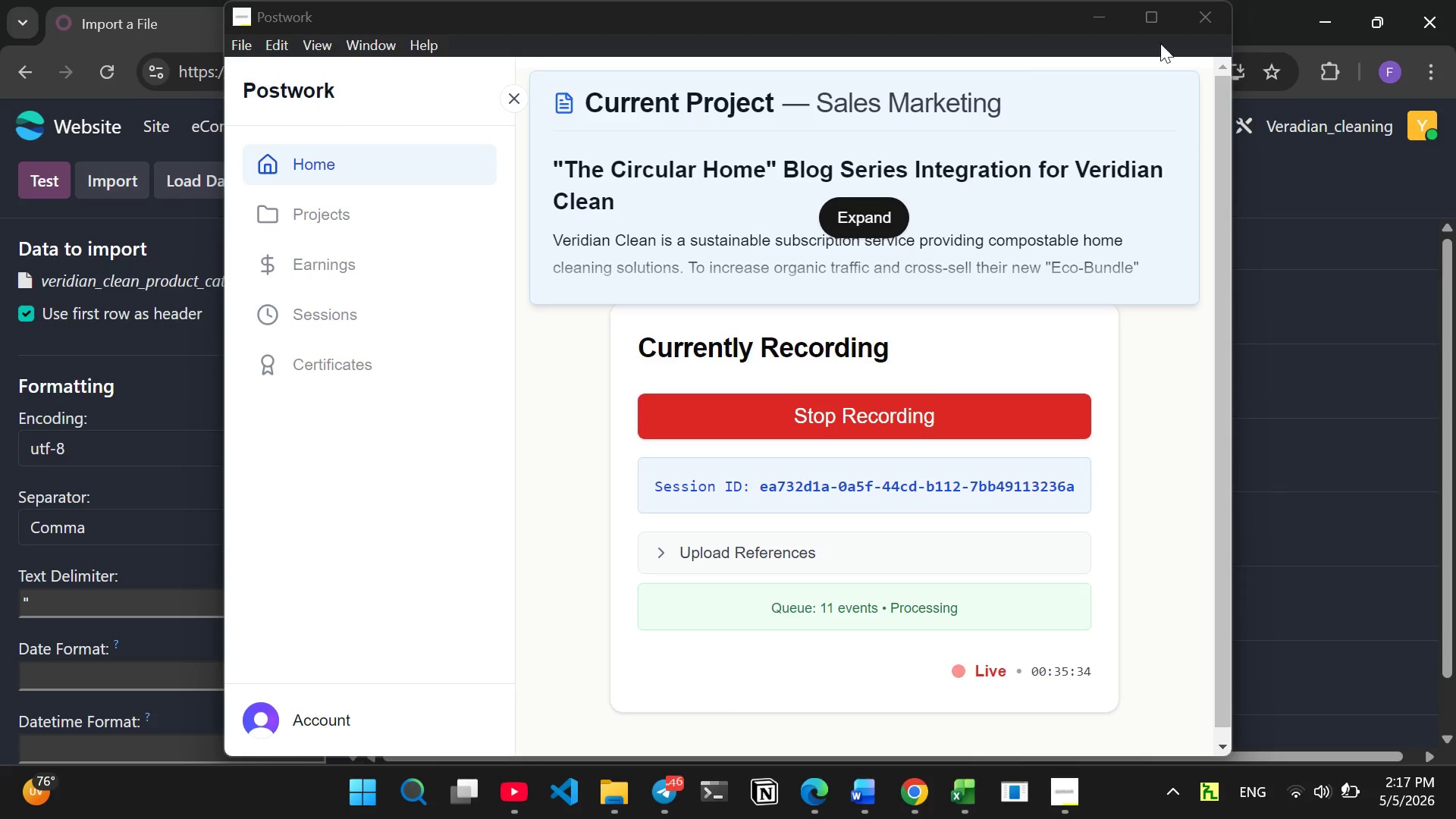 
left_click([1097, 8])
 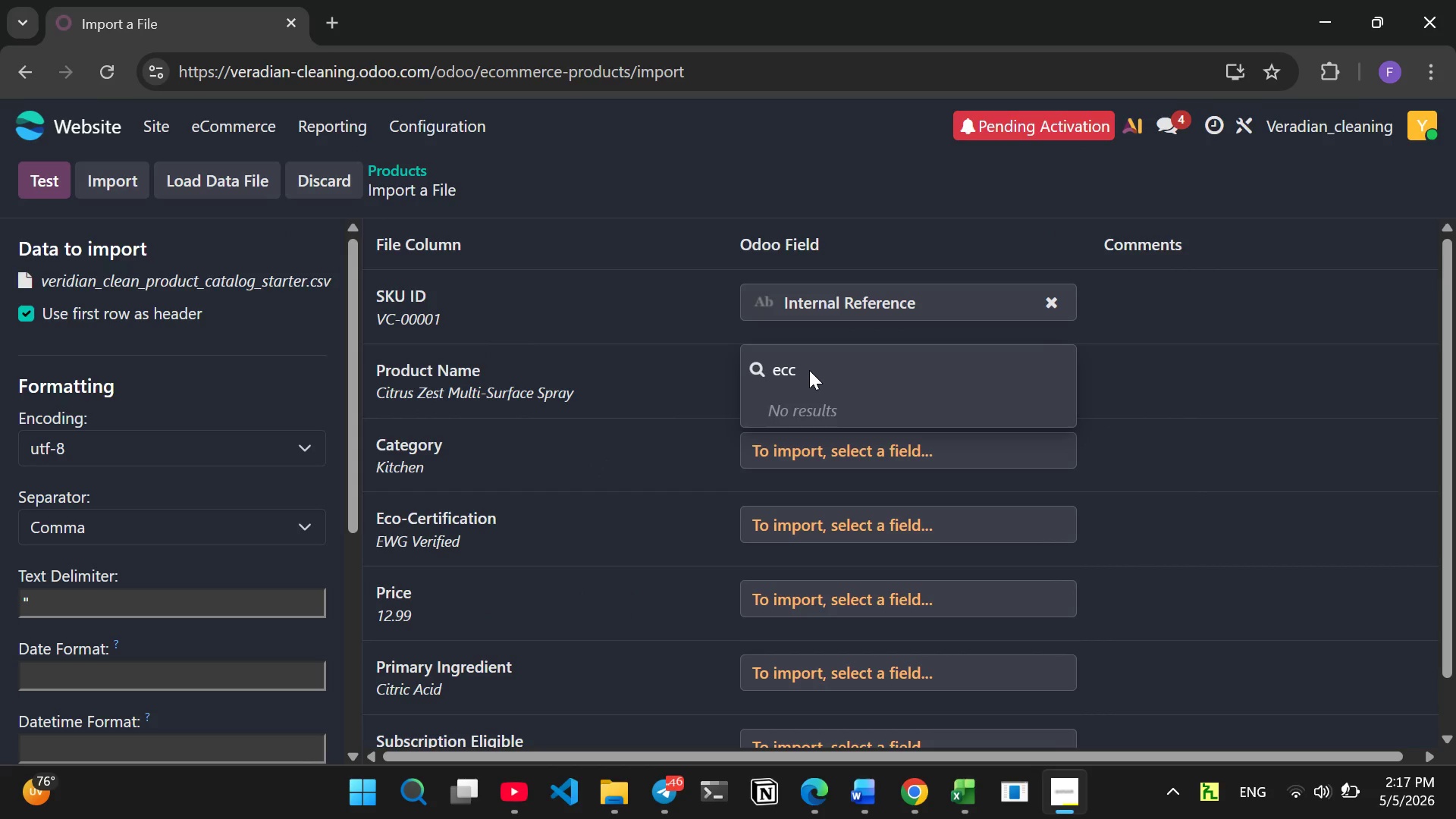 
left_click_drag(start_coordinate=[802, 369], to_coordinate=[736, 367])
 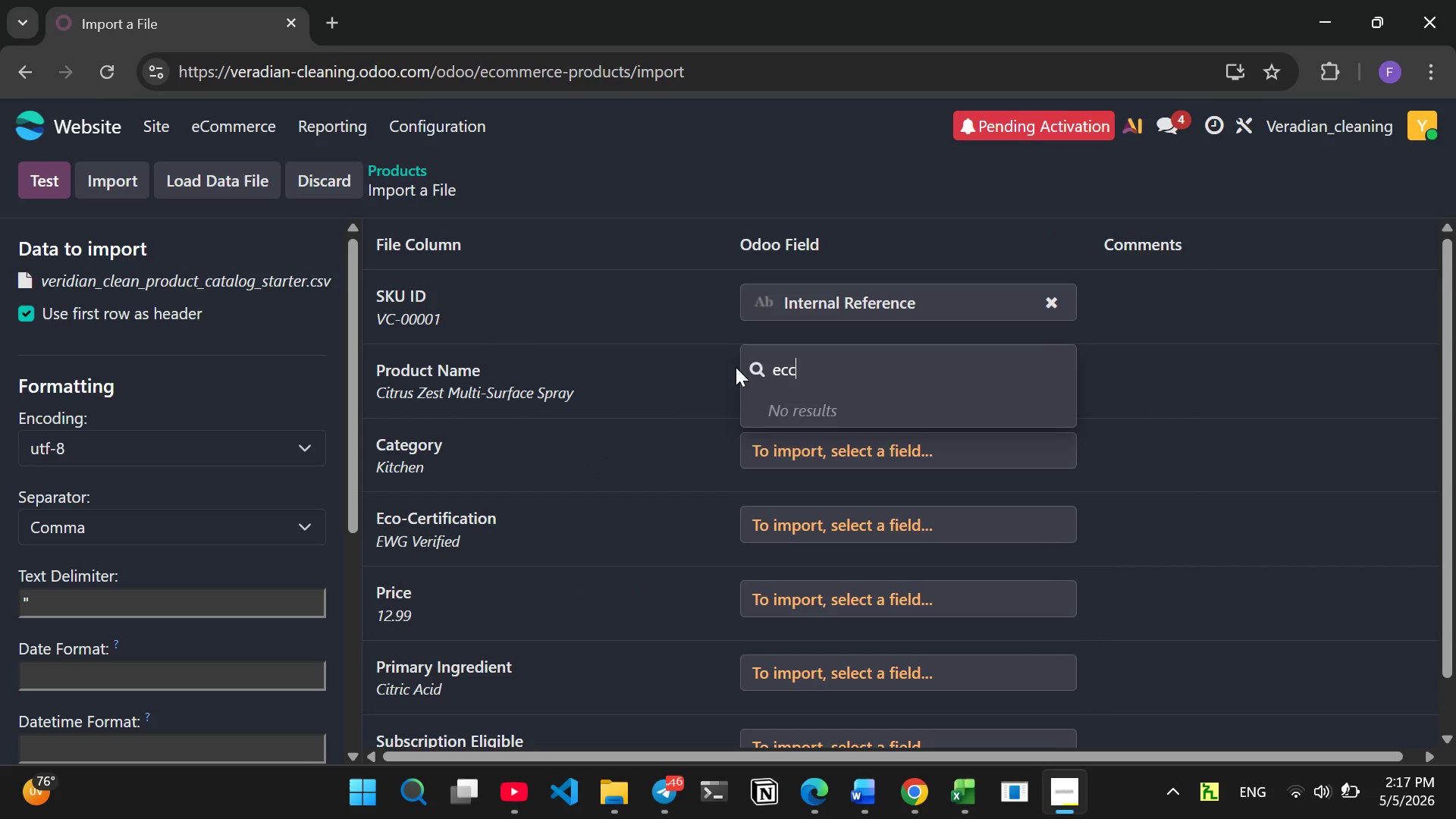 
key(Backspace)
 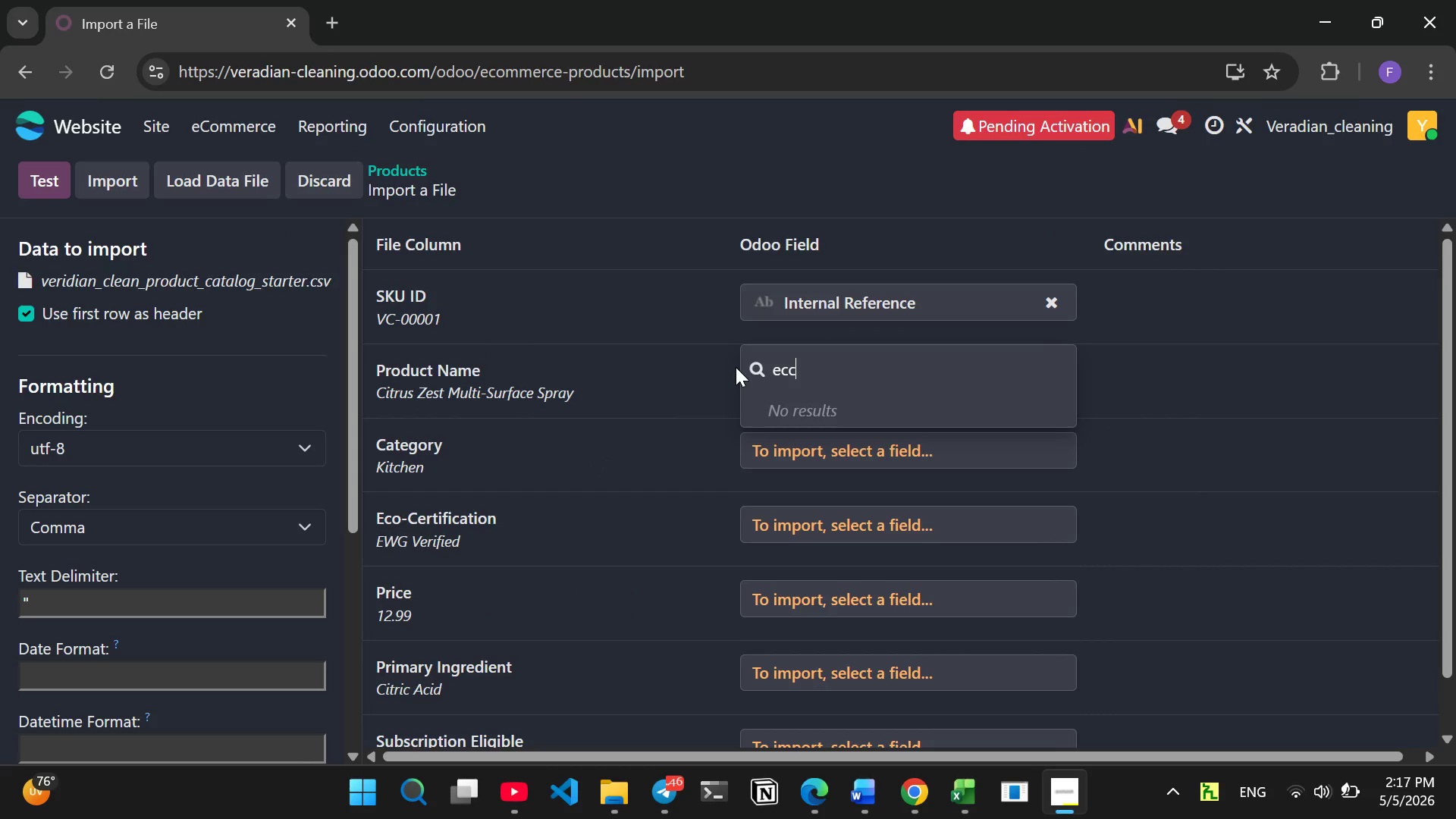 
key(Backspace)
 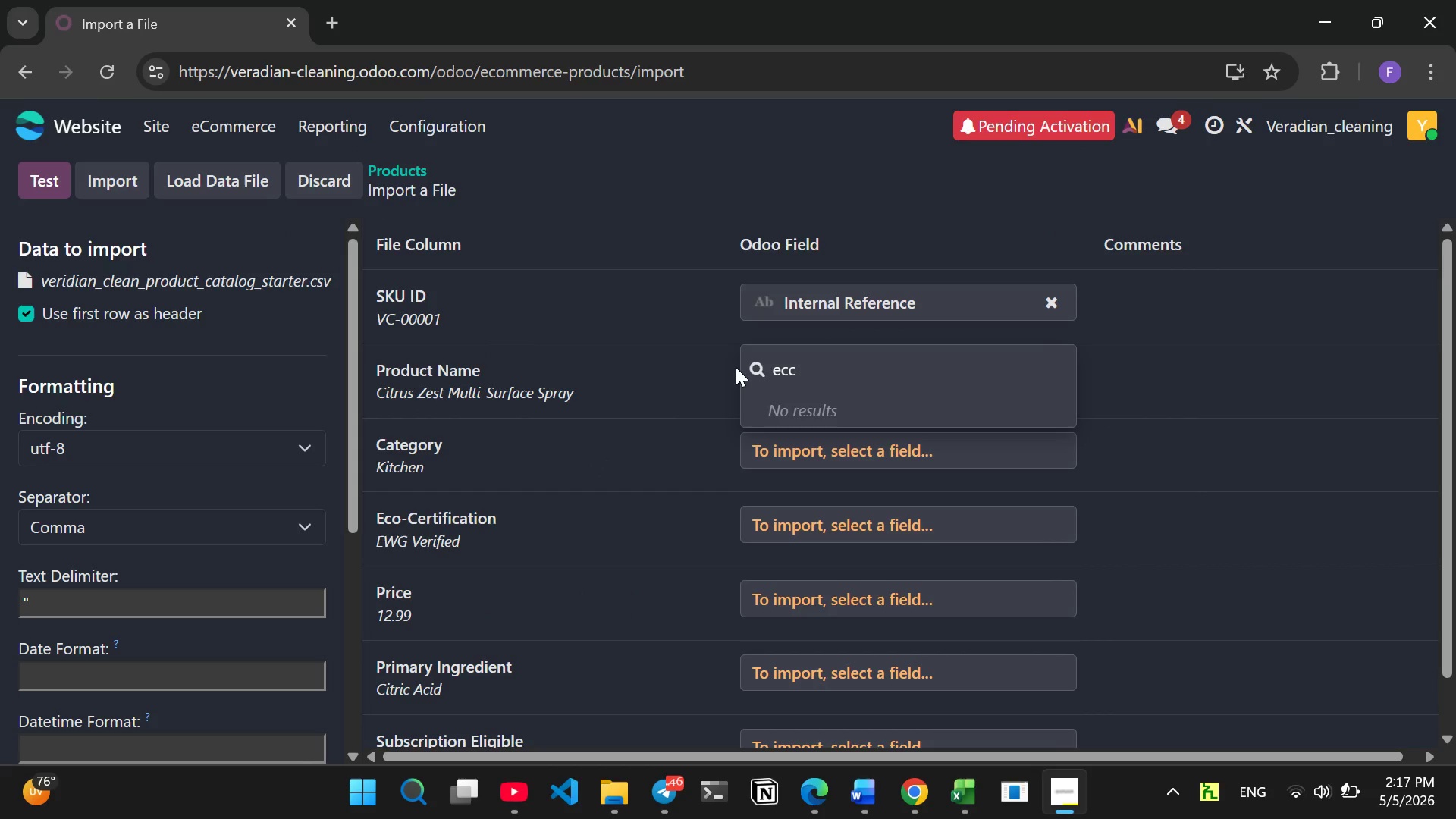 
key(Backspace)
 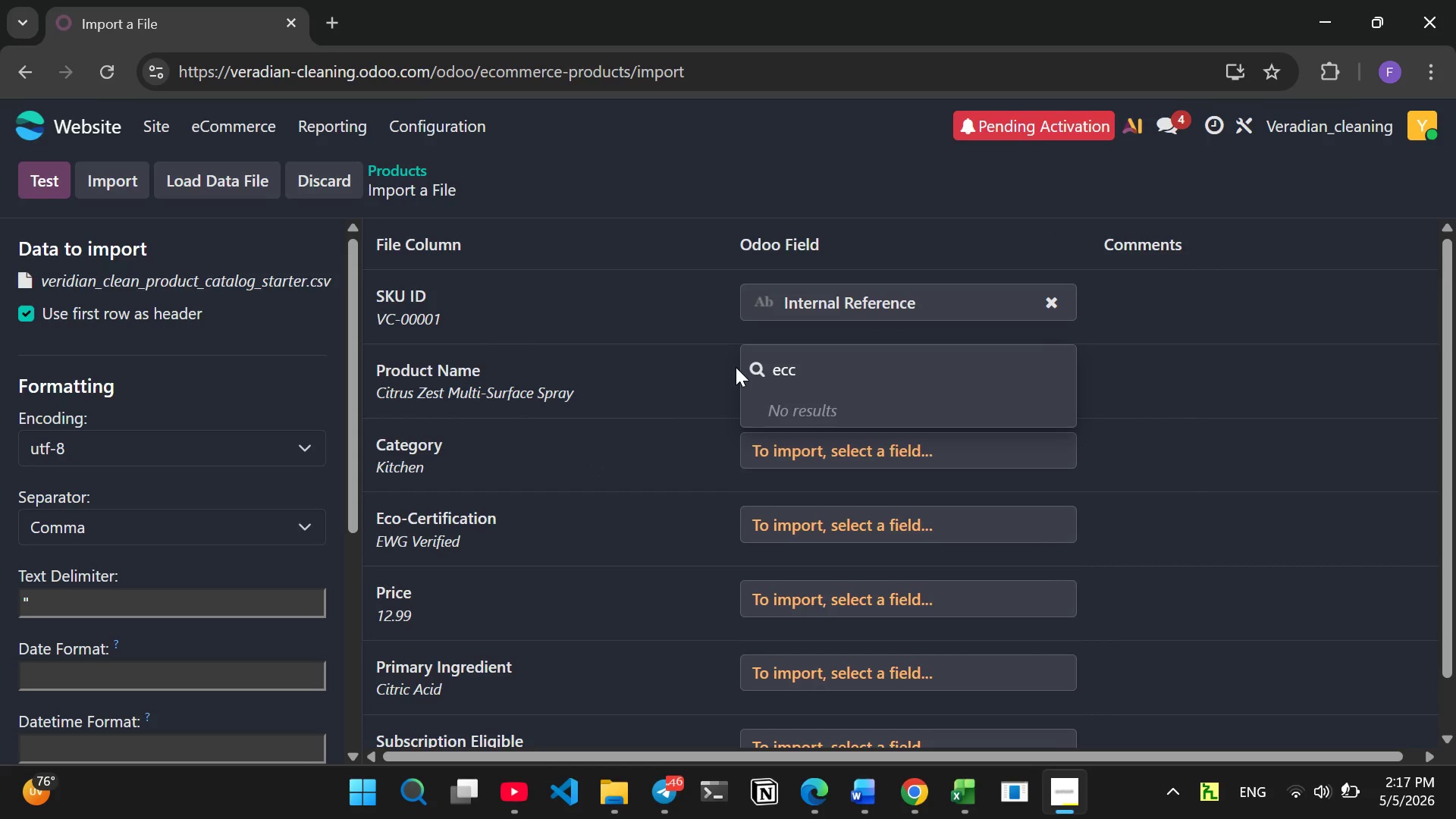 
key(Backspace)
 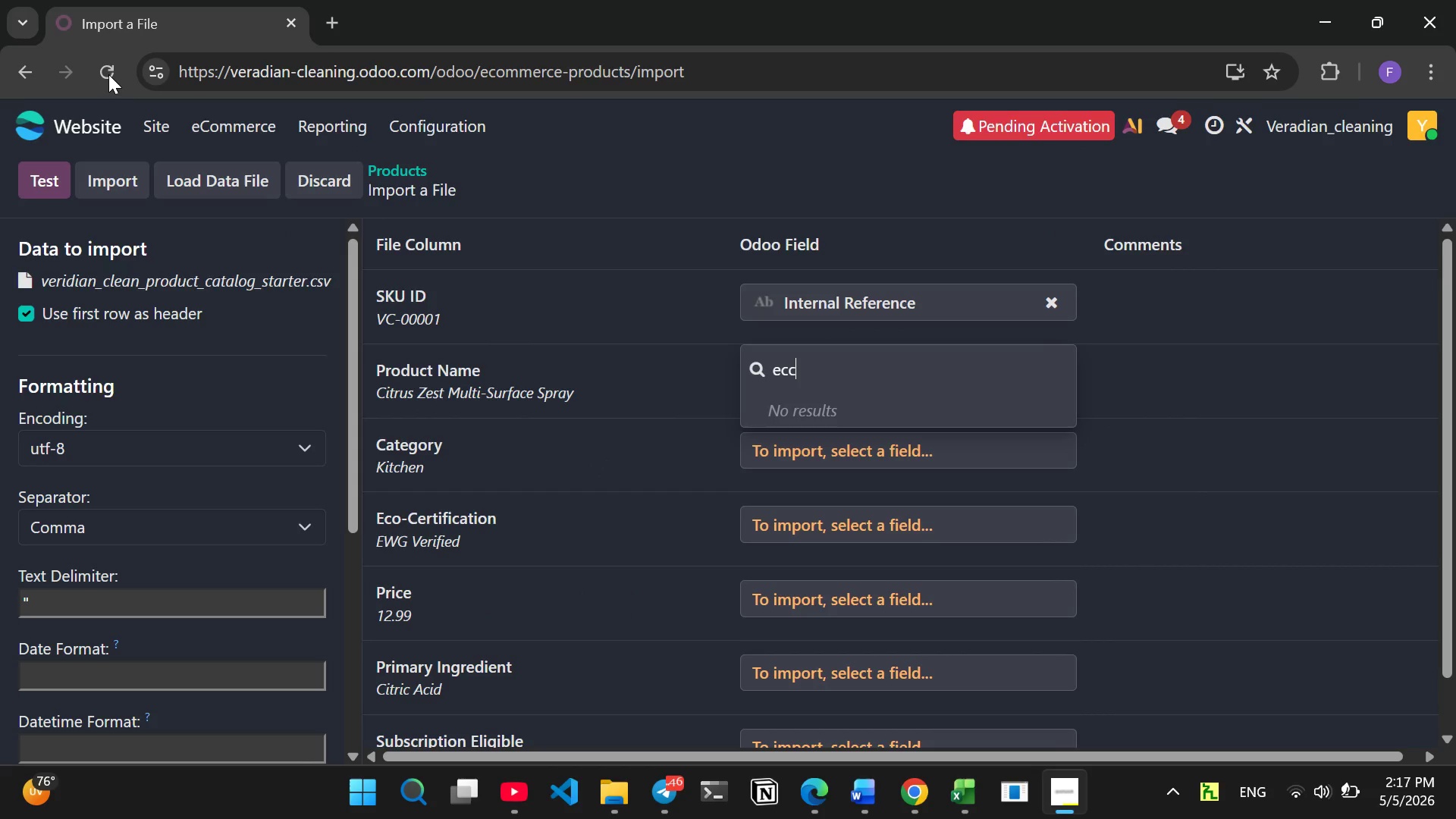 
left_click([108, 74])
 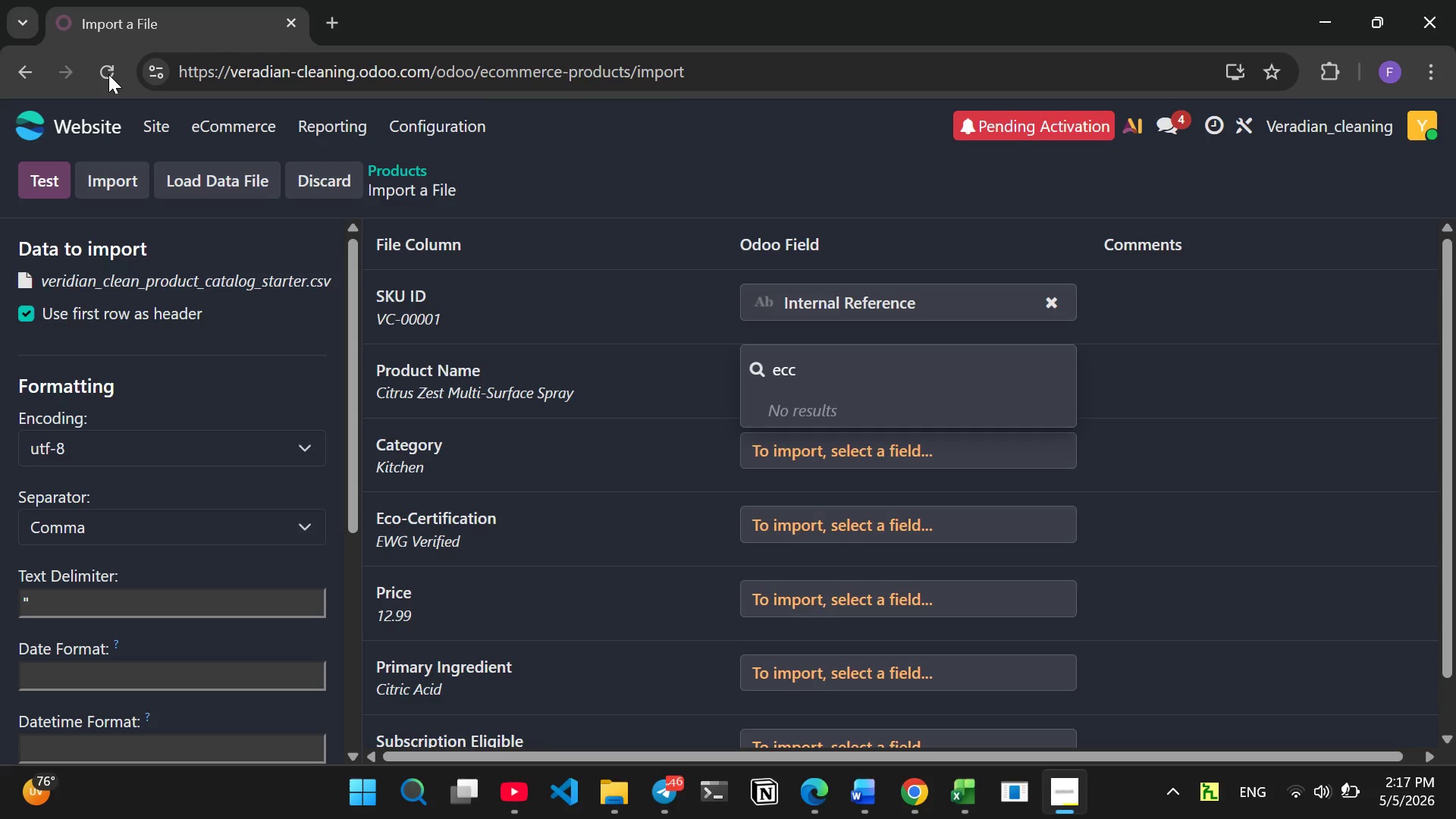 
double_click([108, 74])
 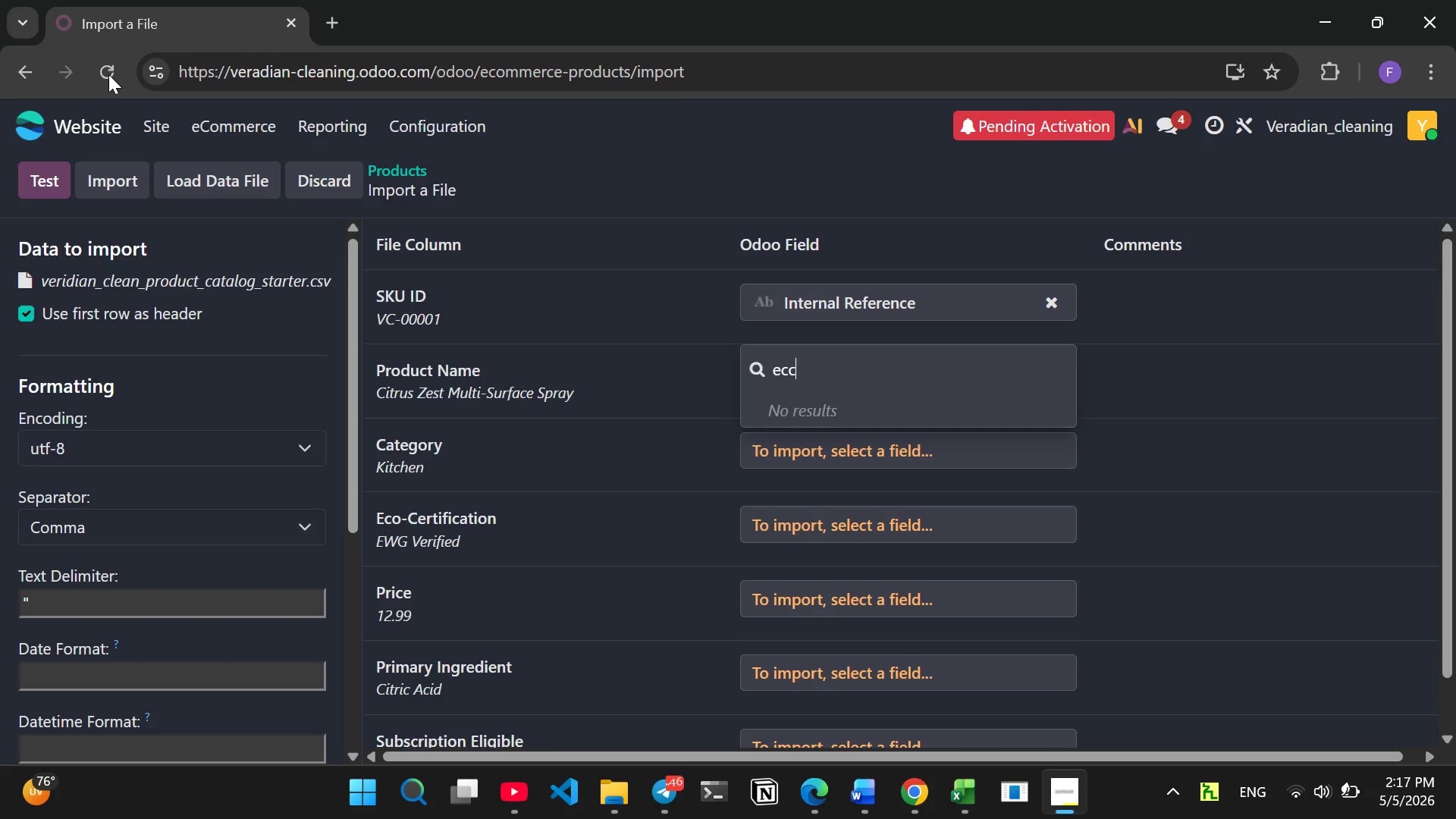 
triple_click([108, 74])
 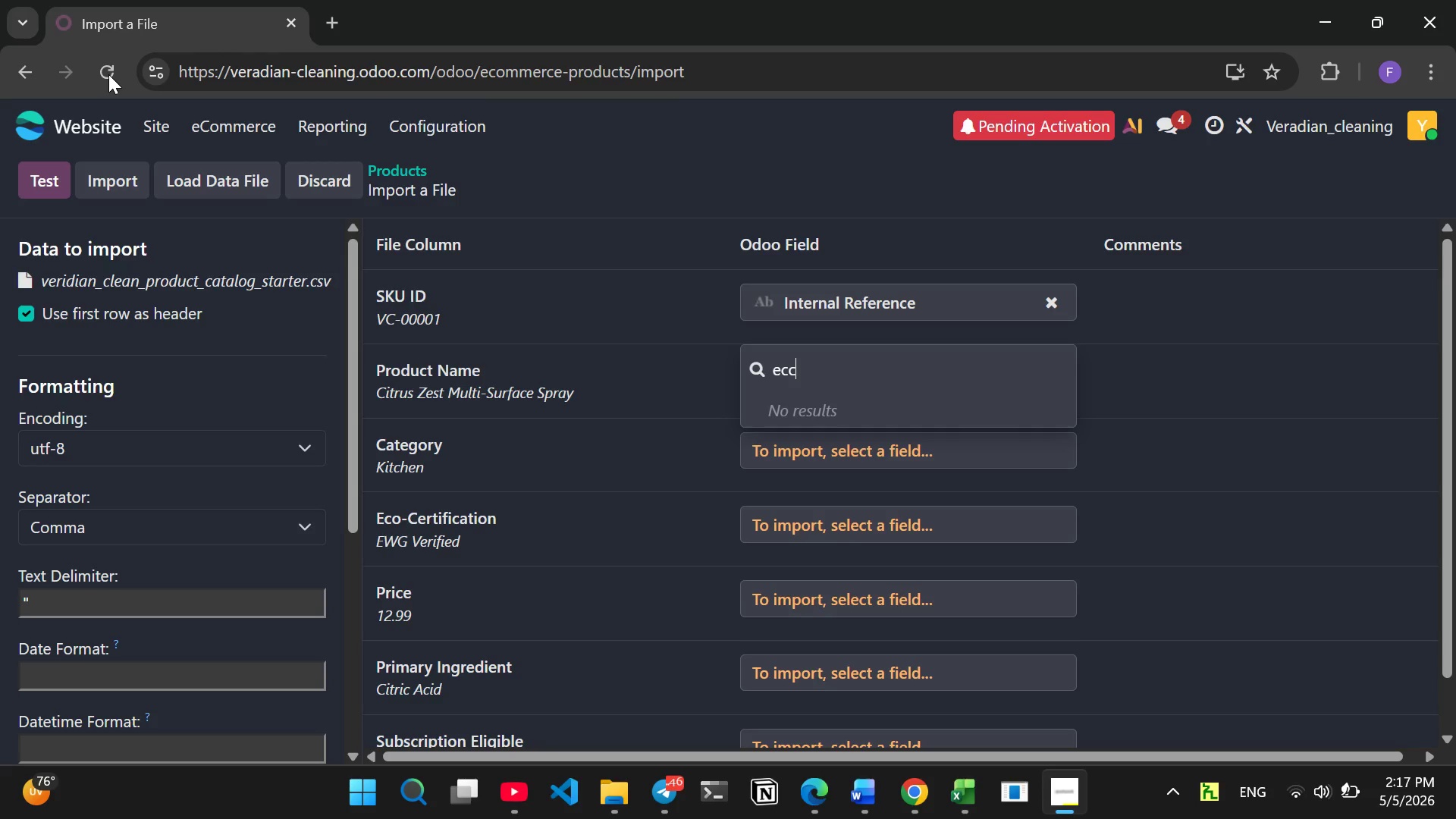 
triple_click([108, 74])
 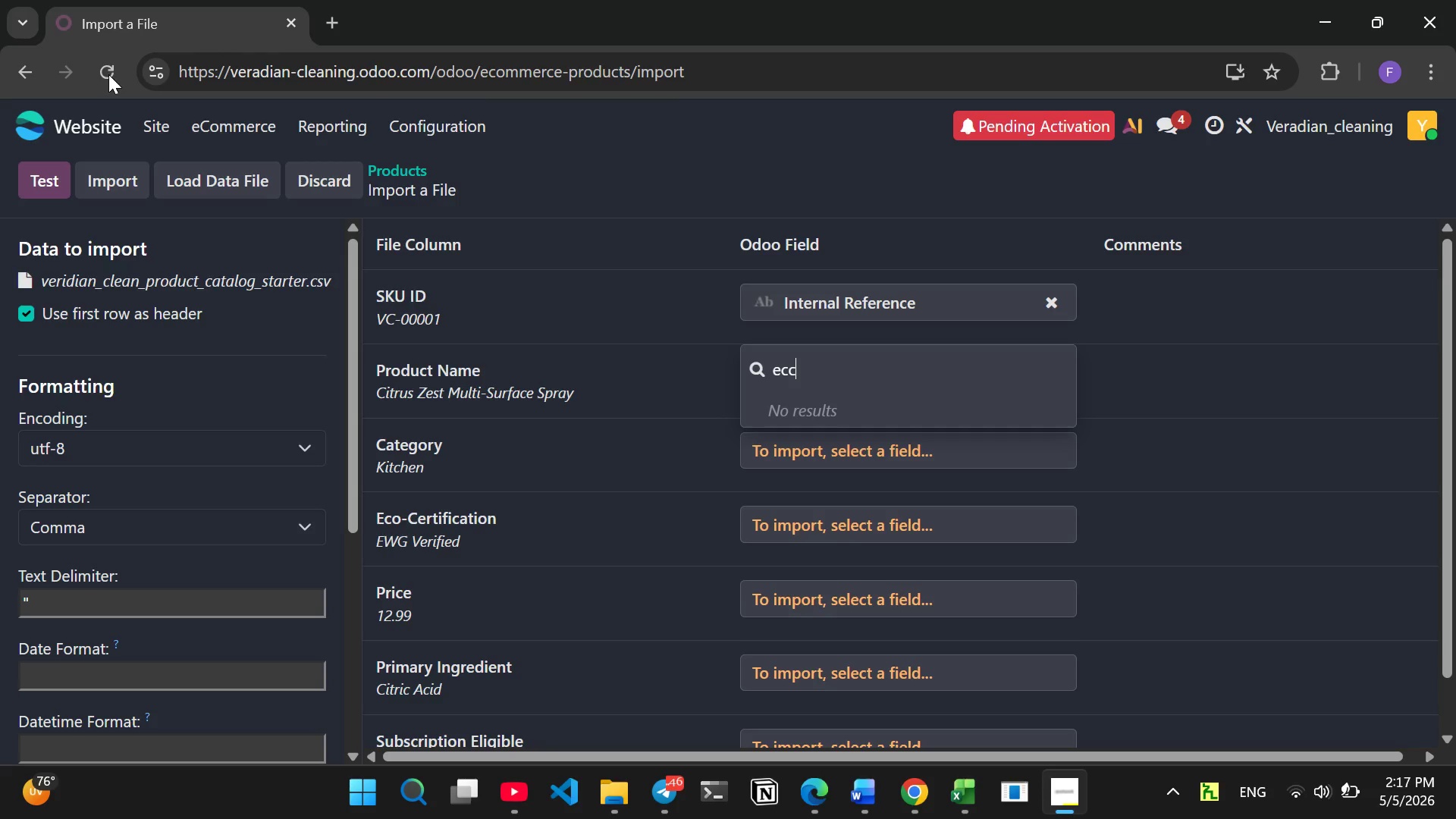 
left_click_drag(start_coordinate=[108, 74], to_coordinate=[24, 24])
 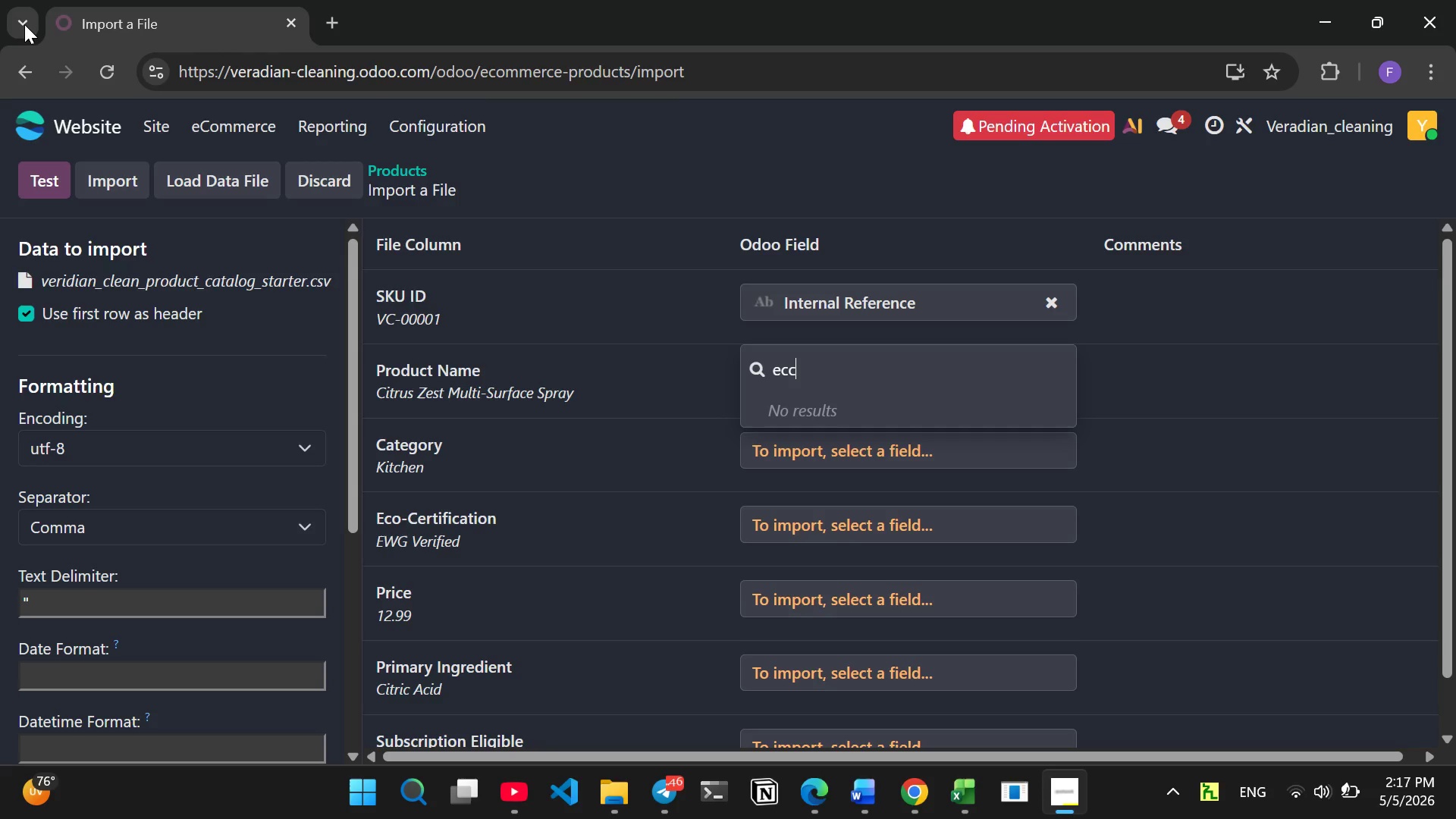 
left_click_drag(start_coordinate=[24, 24], to_coordinate=[338, 21])
 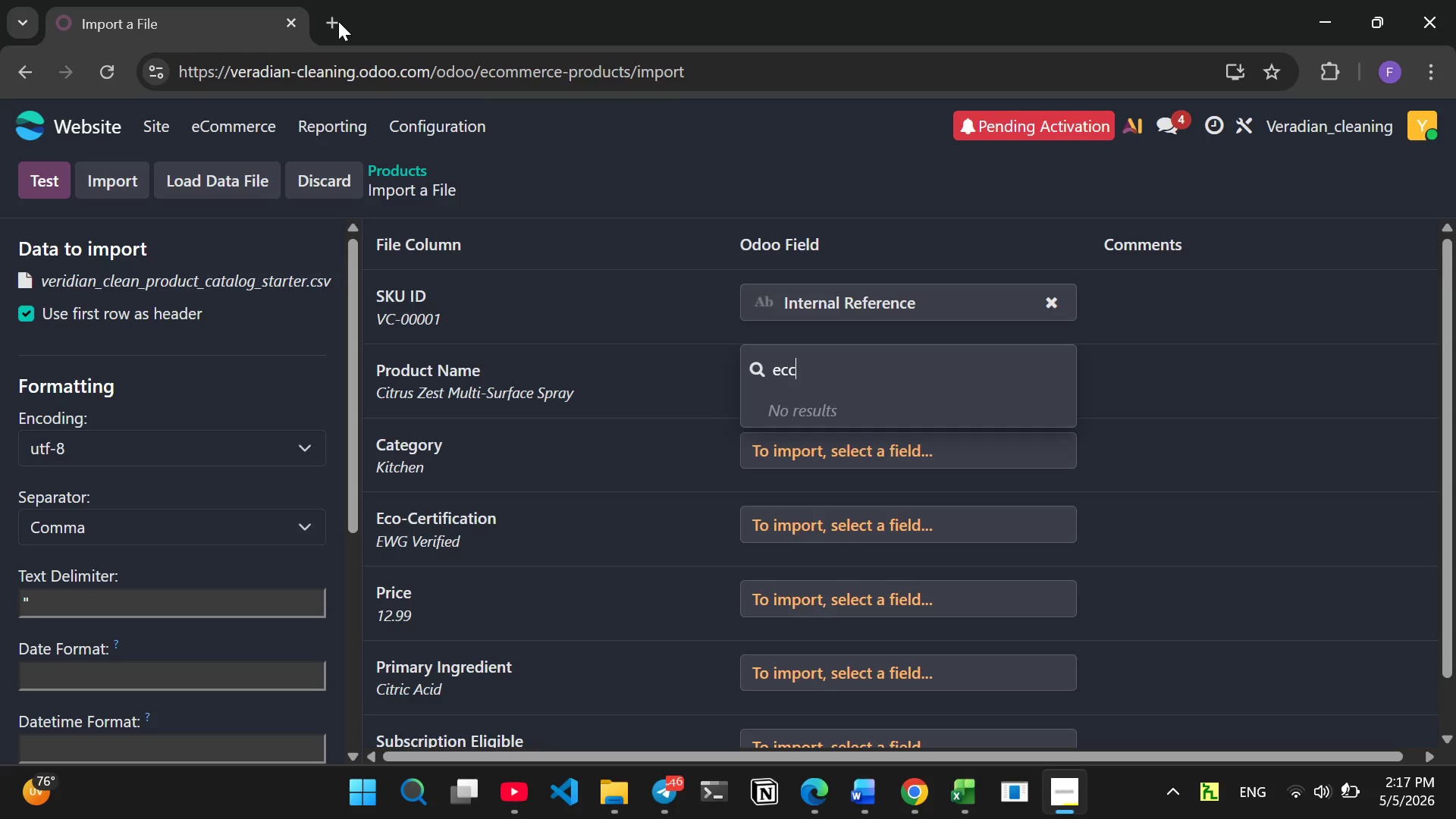 
left_click([338, 21])
 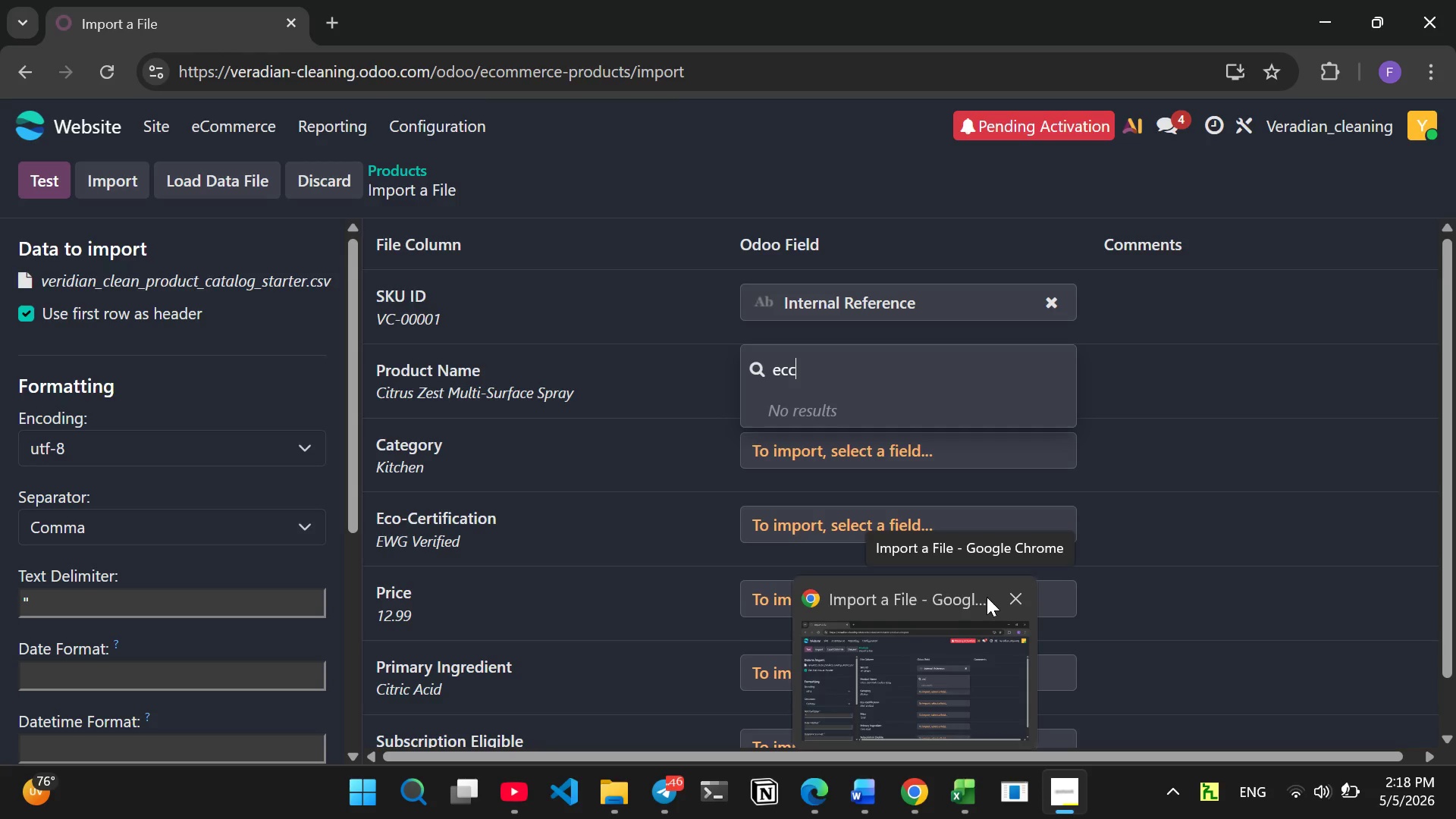 
left_click([943, 608])
 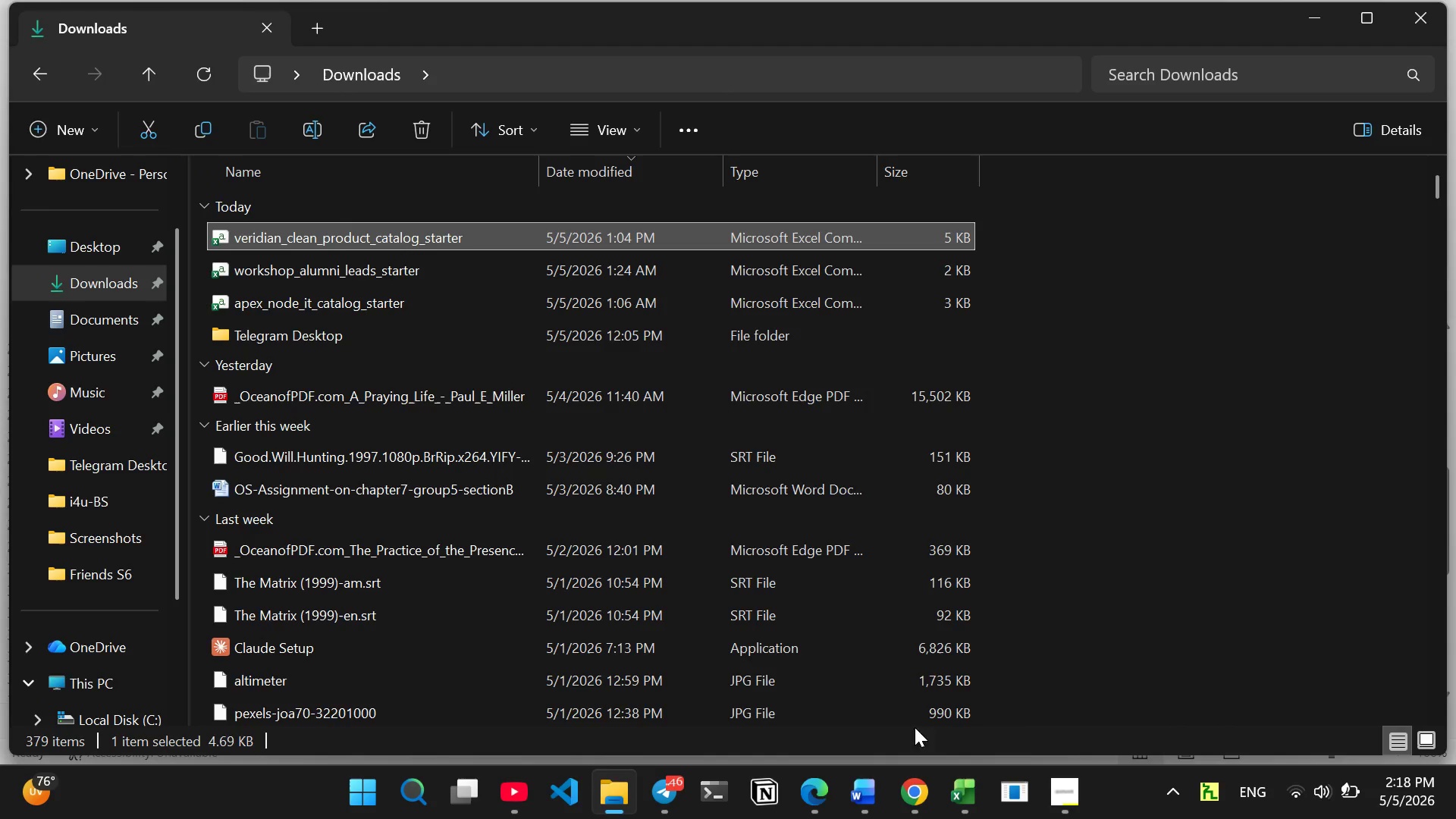 
left_click([913, 794])
 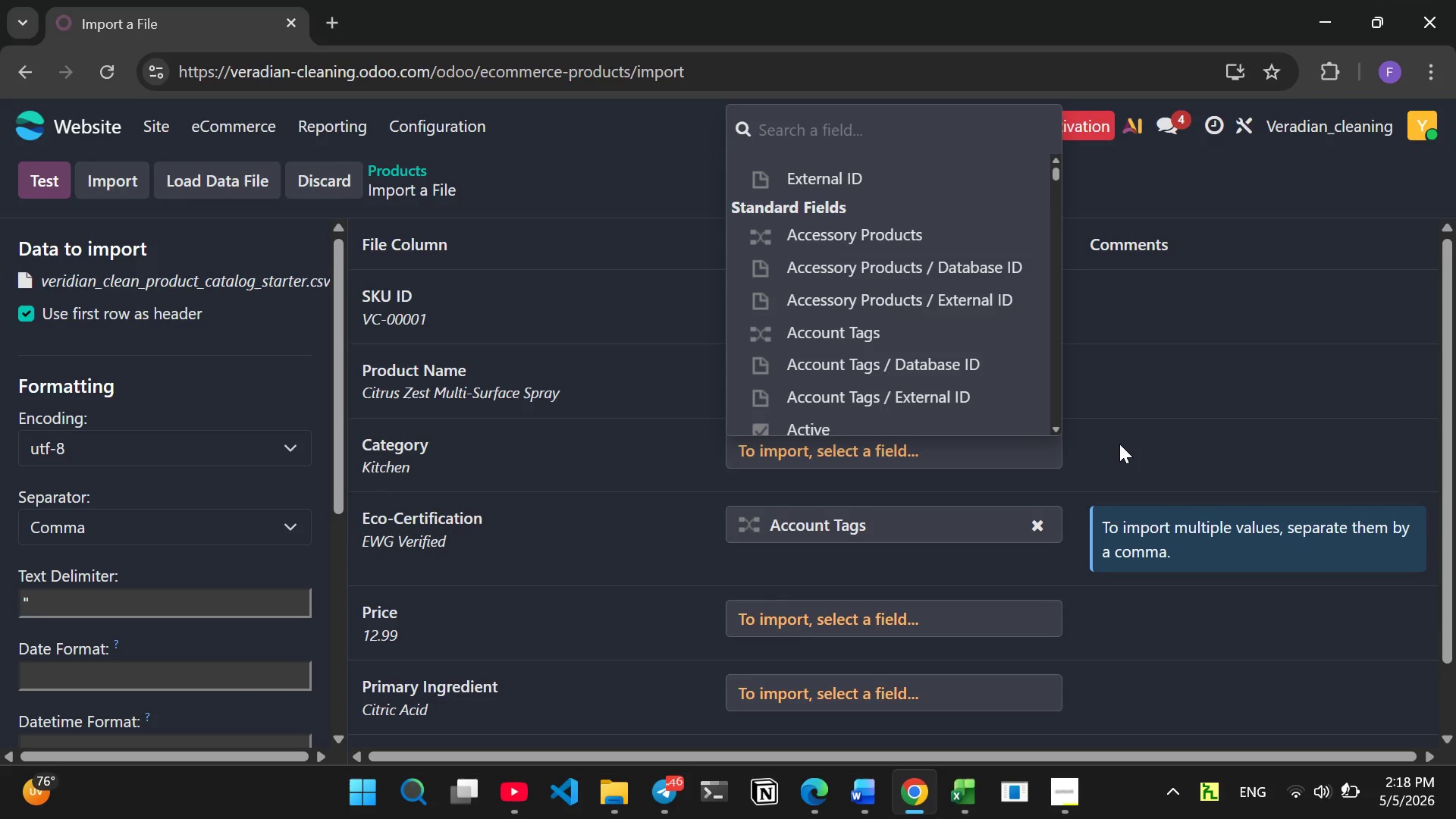 
wait(11.95)
 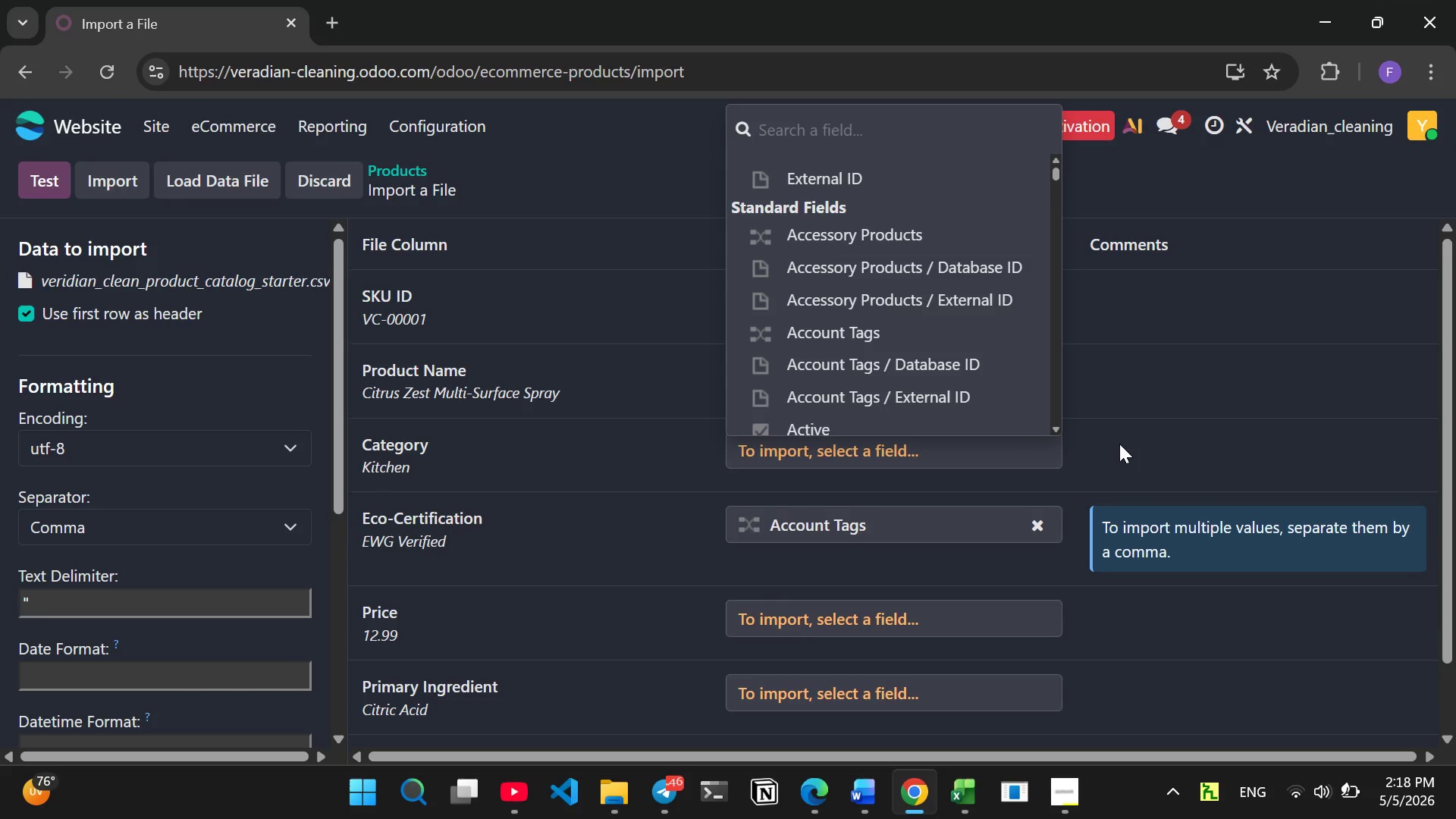 
left_click([1125, 353])
 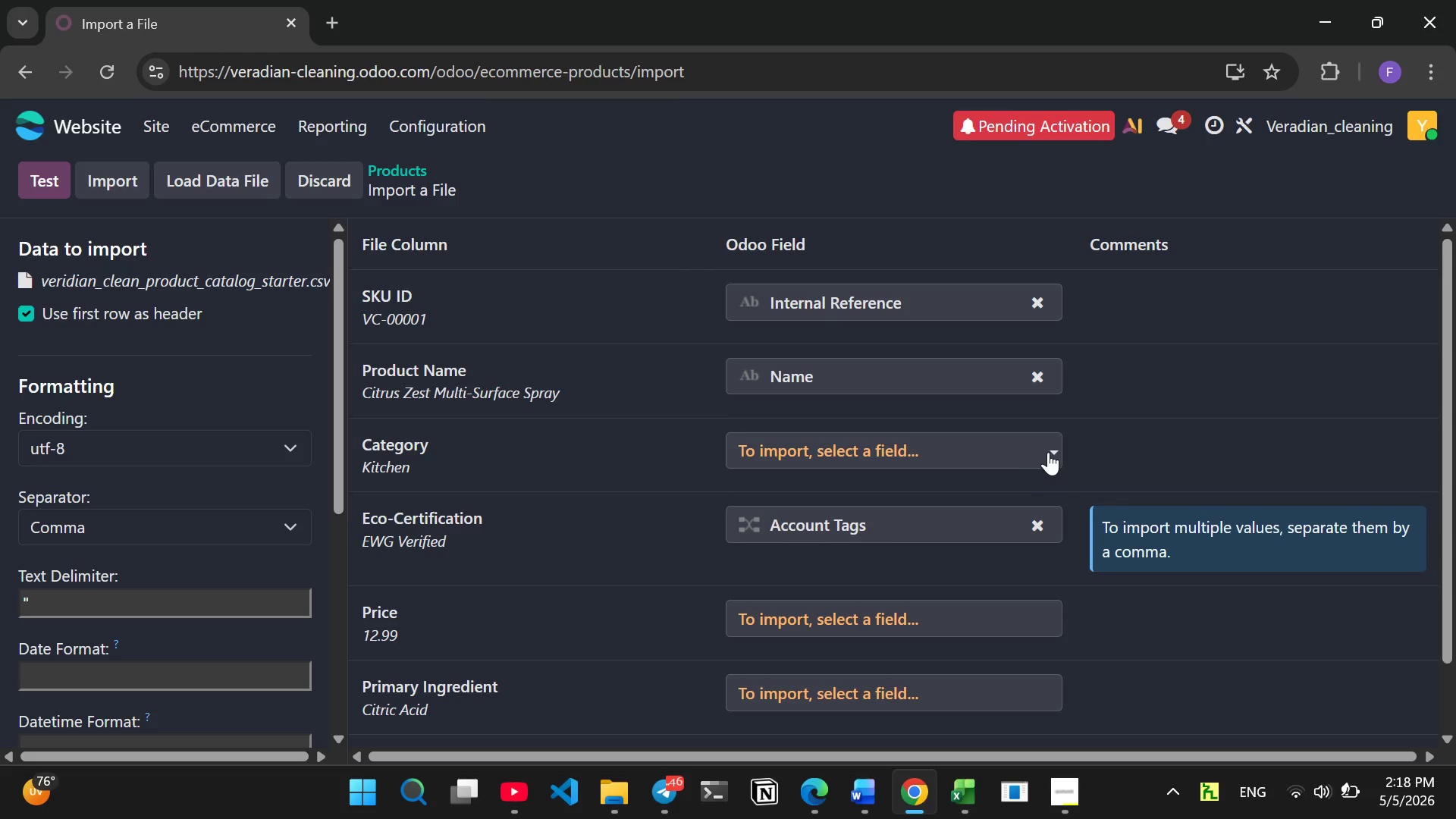 
left_click([1051, 452])
 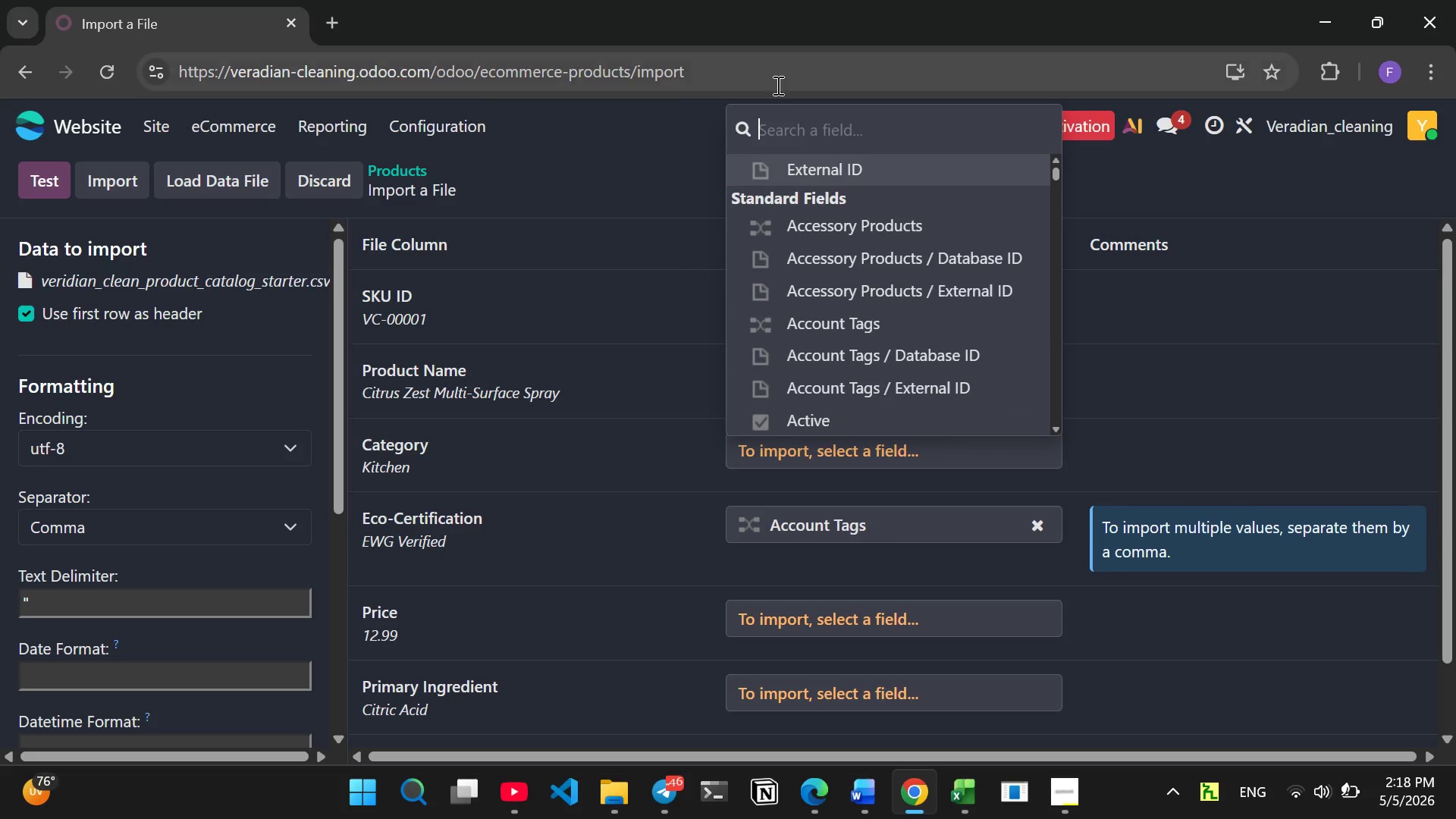 
type(ca)
 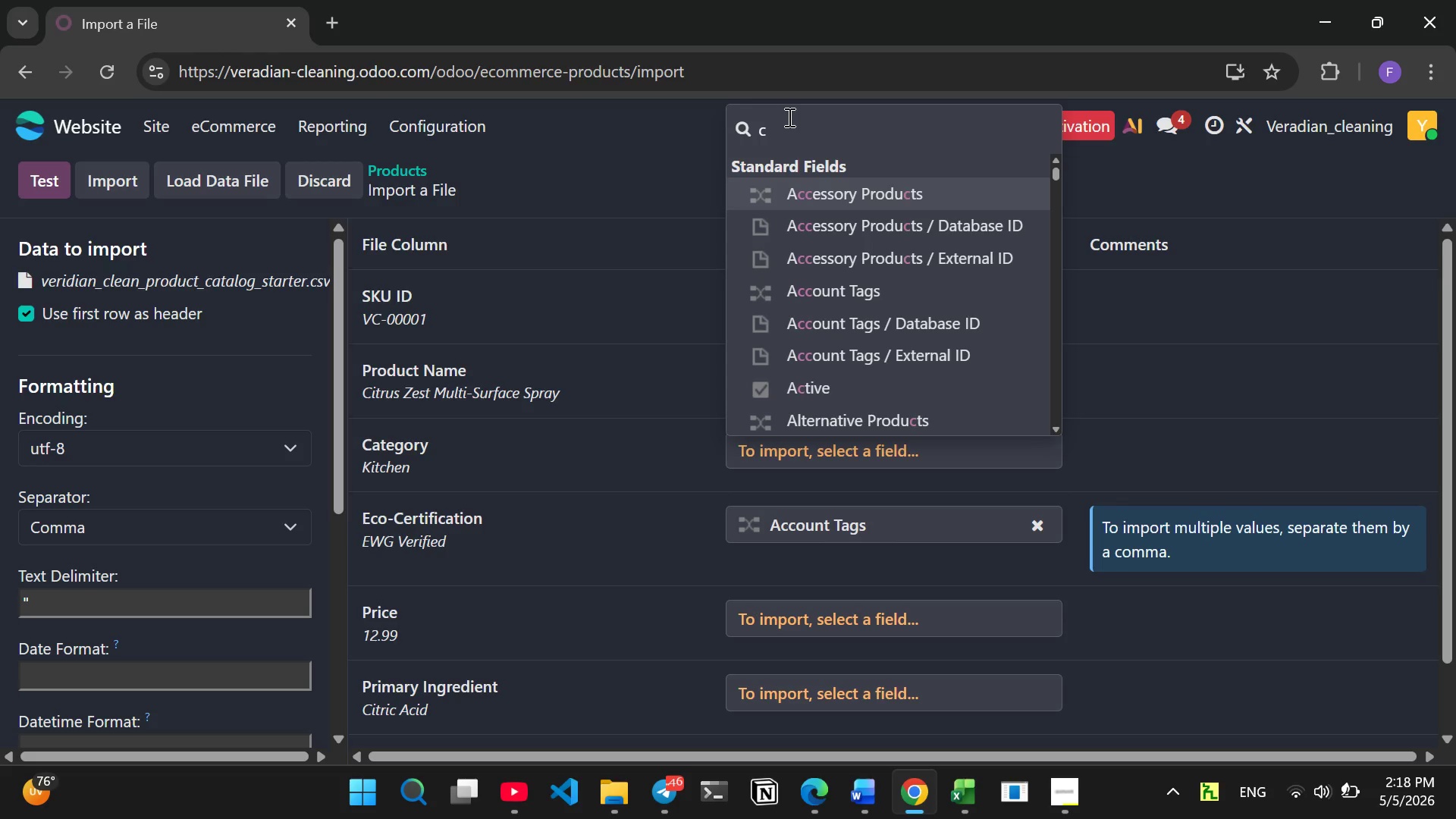 
wait(7.48)
 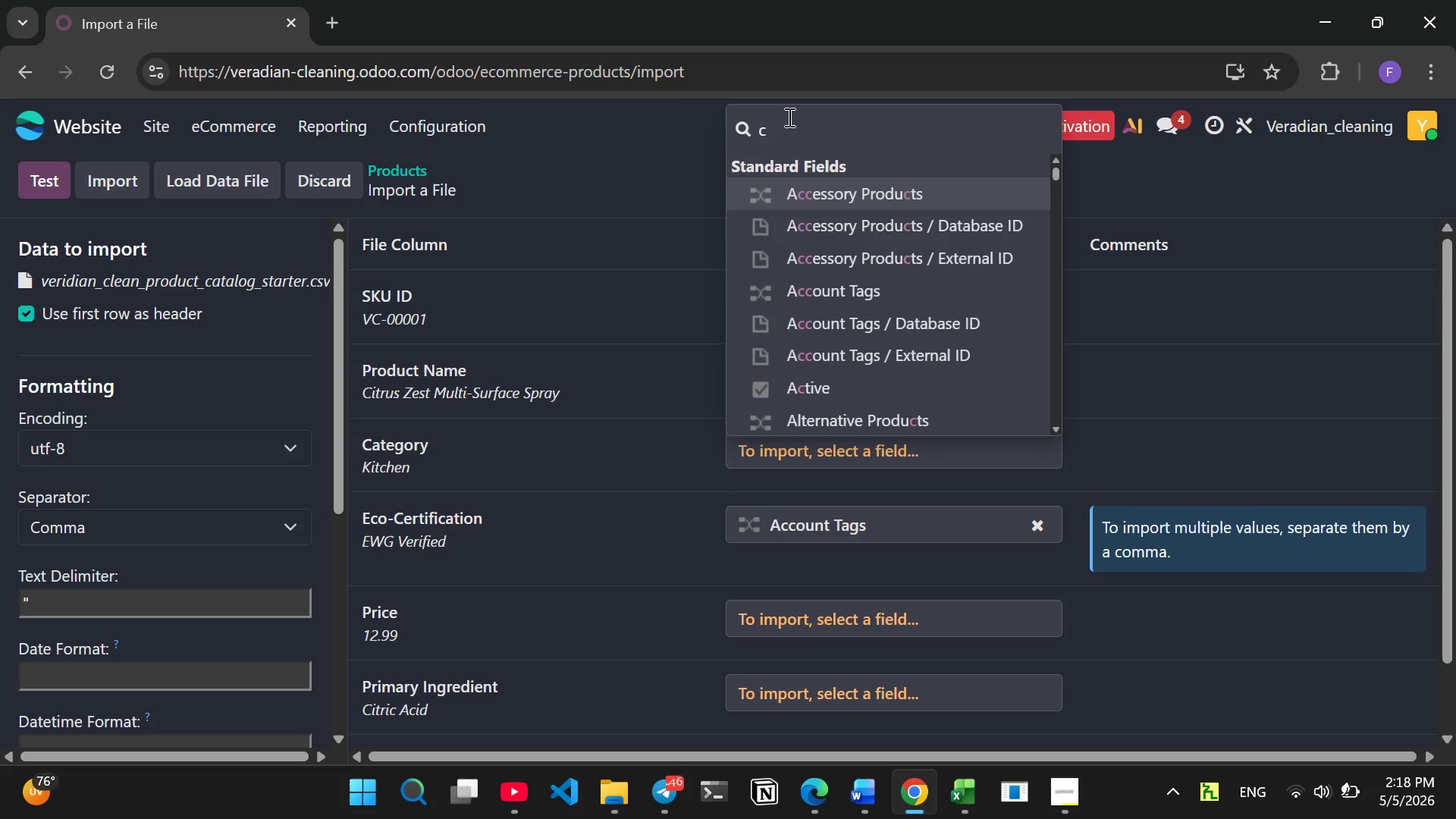 
type(ategory)
 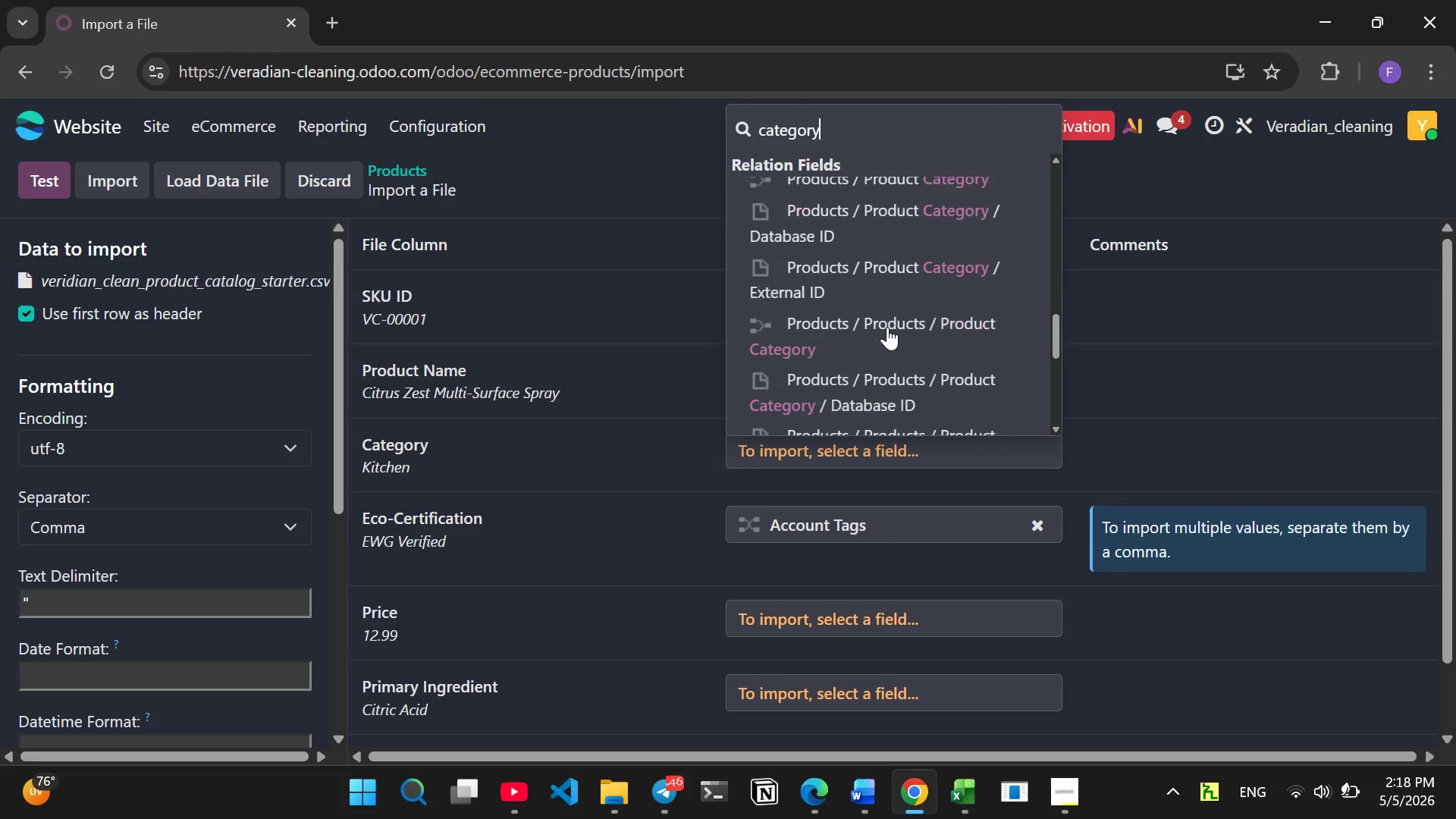 
wait(9.7)
 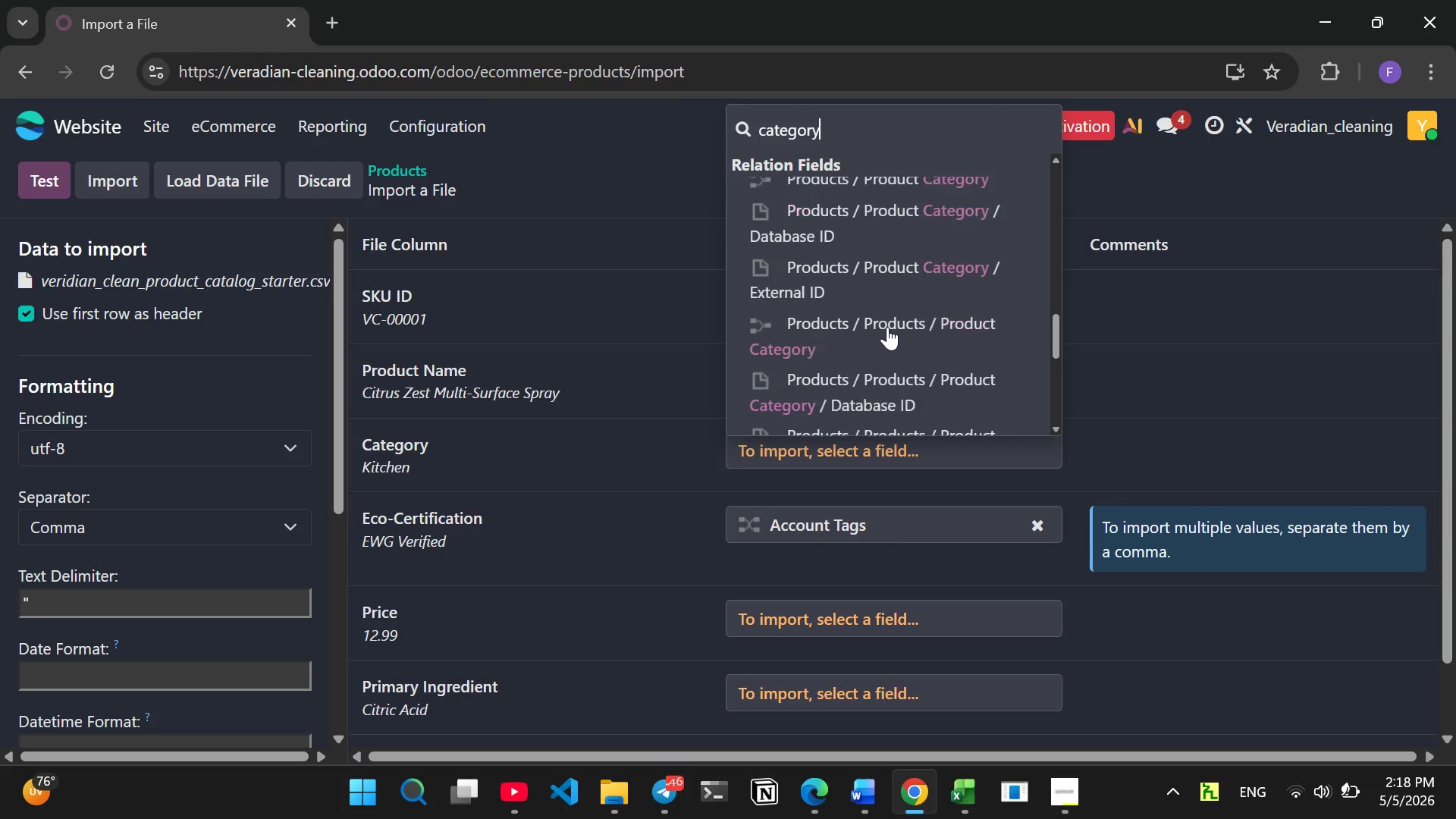 
left_click_drag(start_coordinate=[840, 131], to_coordinate=[747, 130])
 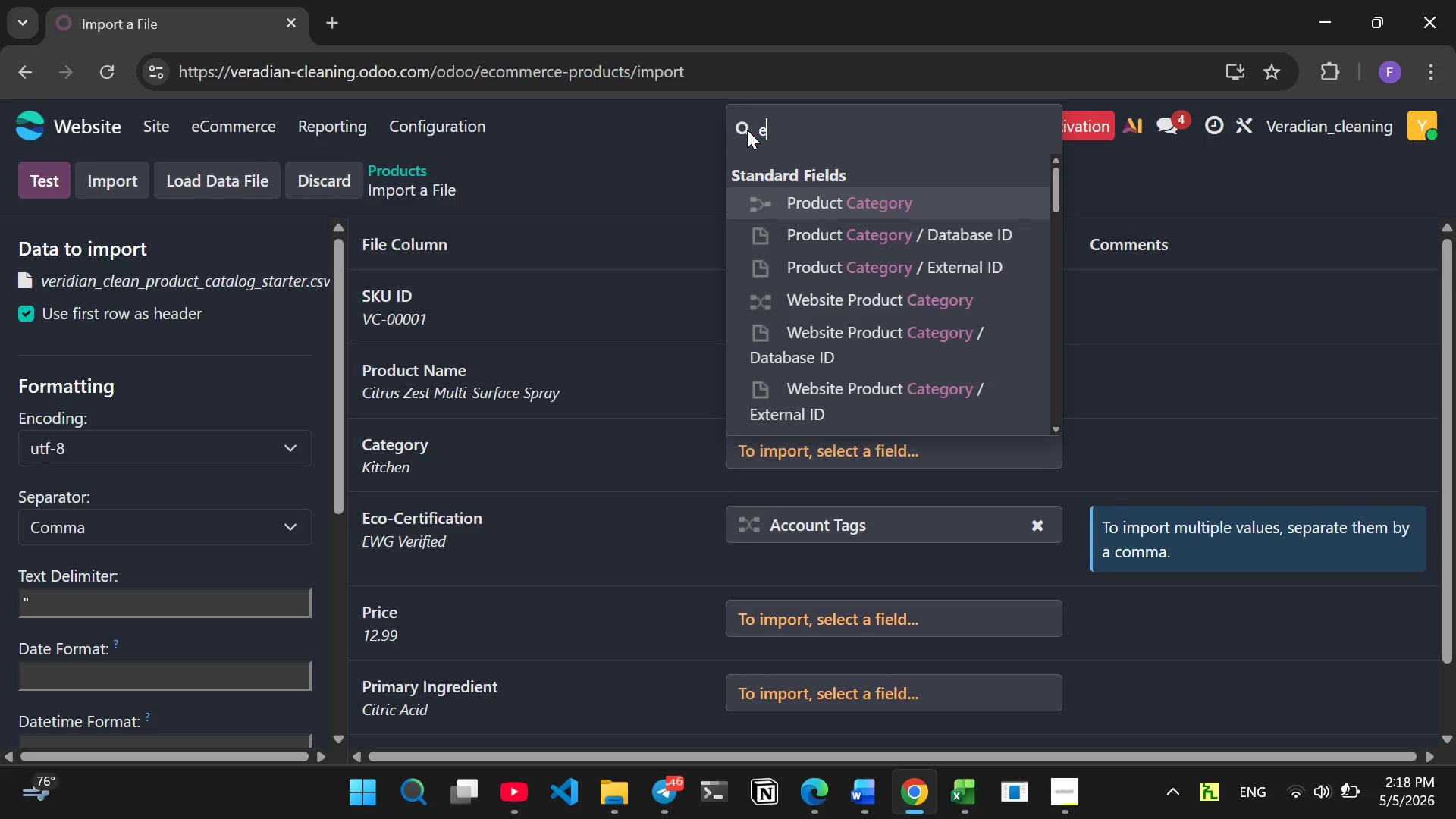 
type(eco)
 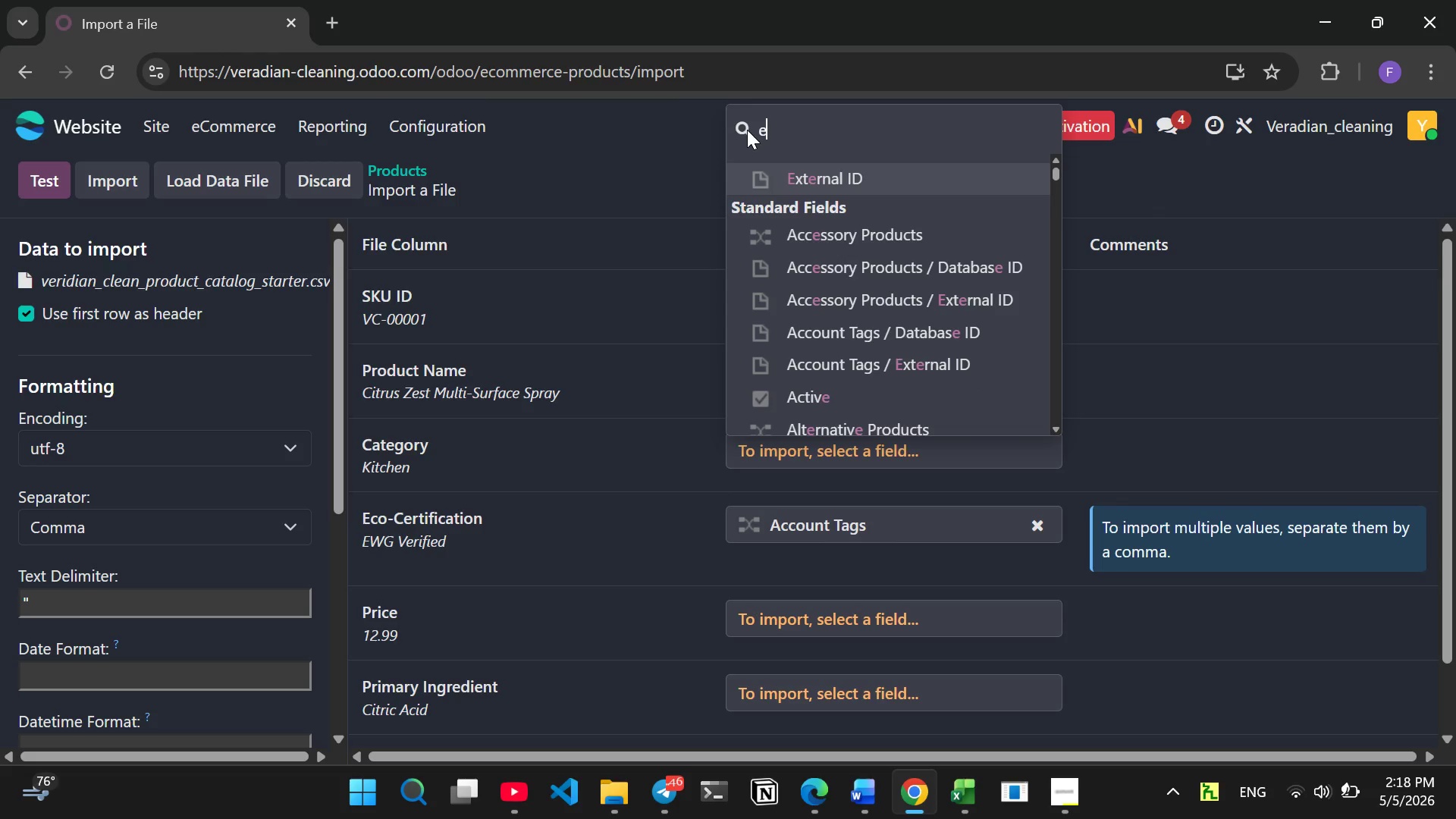 
wait(9.02)
 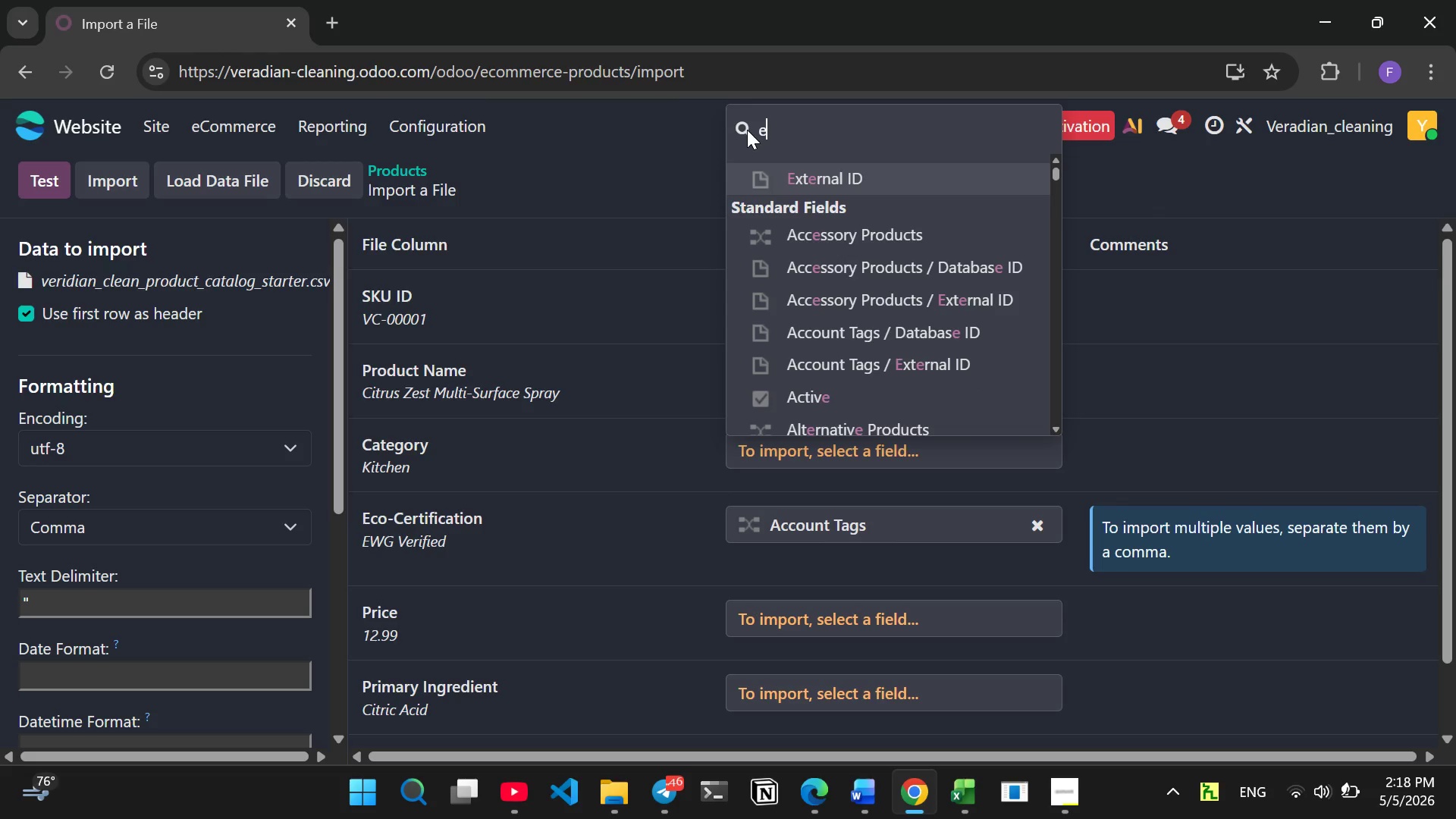 
key(C)
 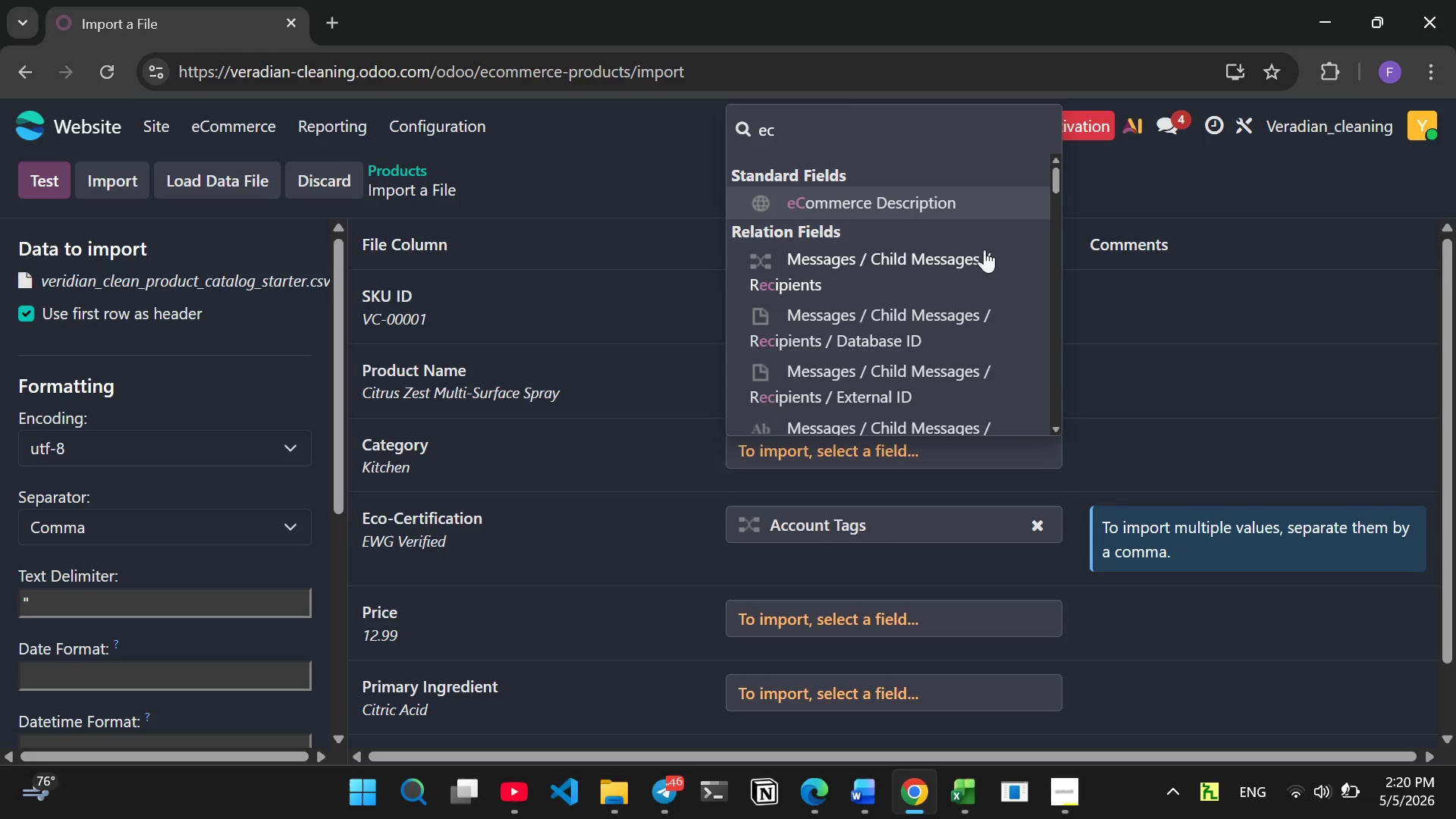 
wait(80.88)
 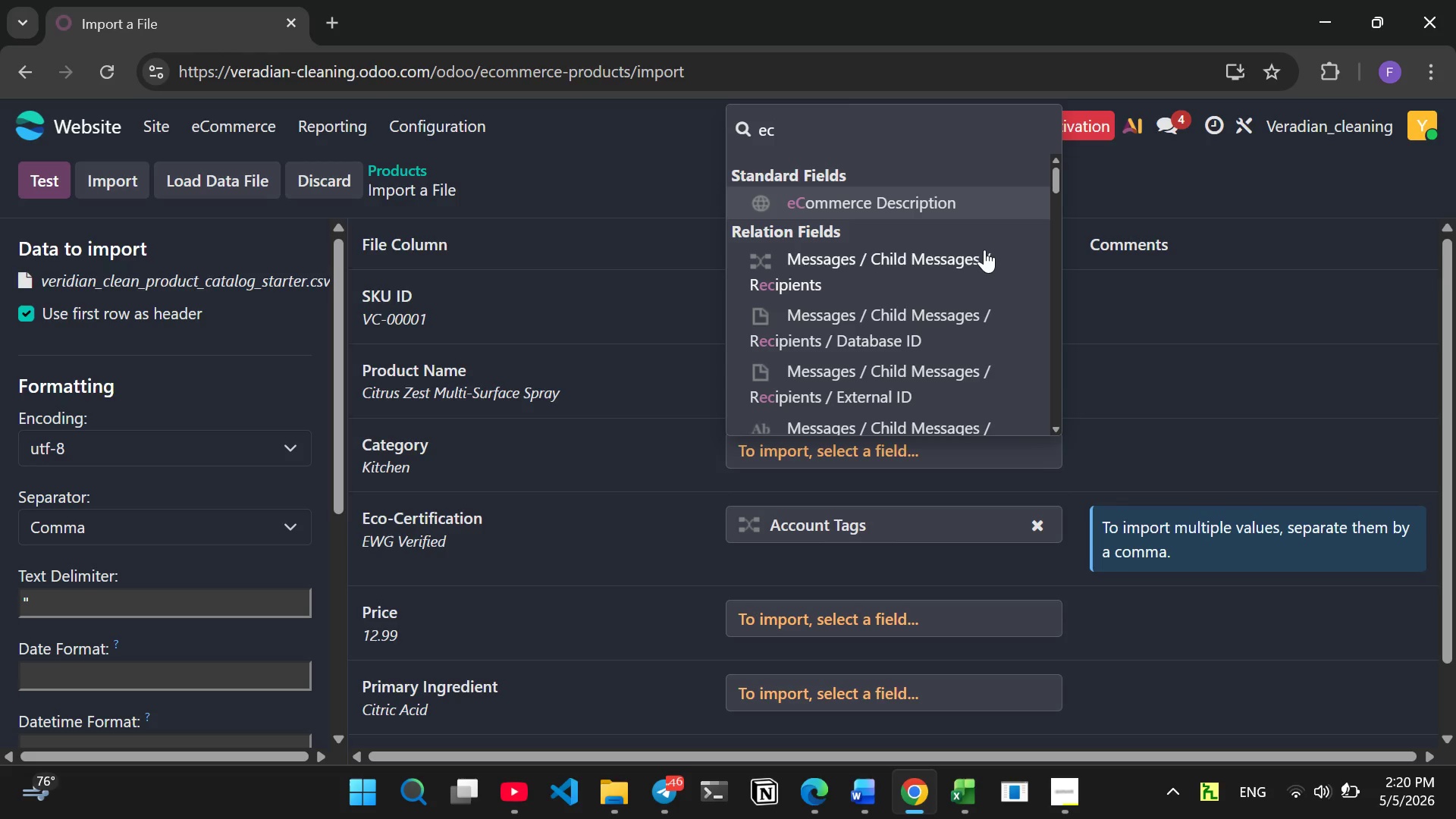 
left_click([1193, 325])
 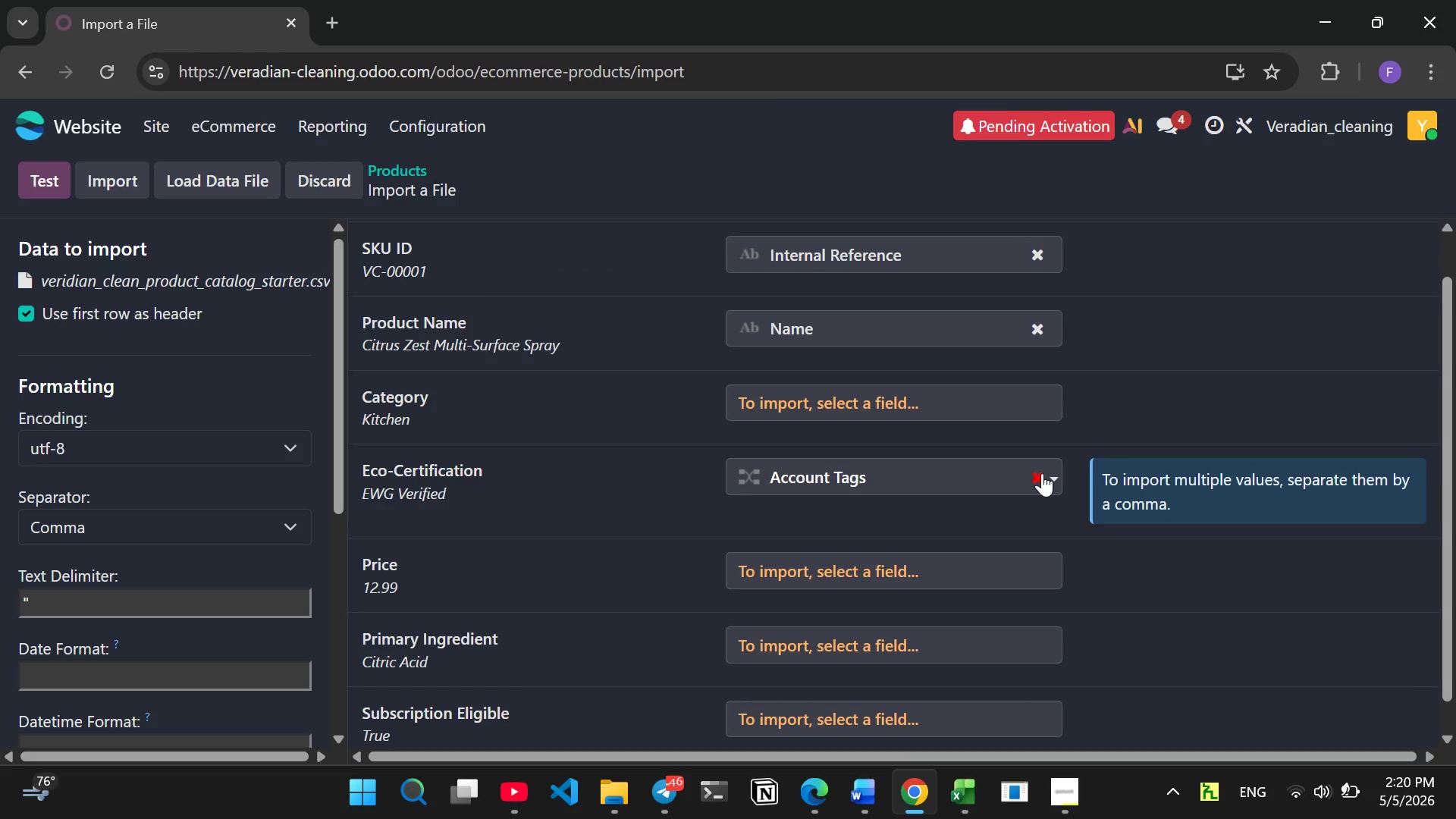 
left_click([1041, 473])
 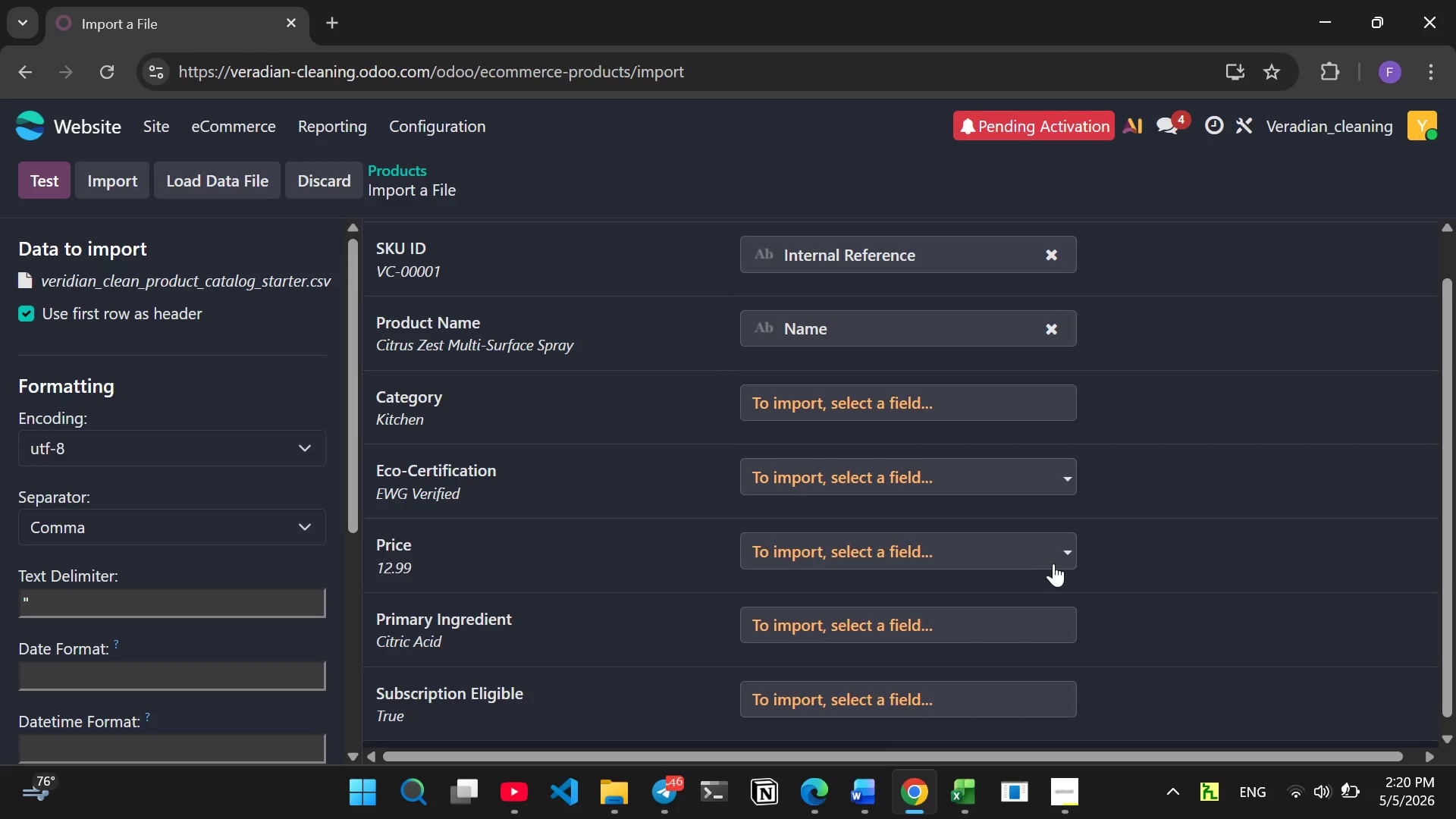 
left_click([1064, 551])
 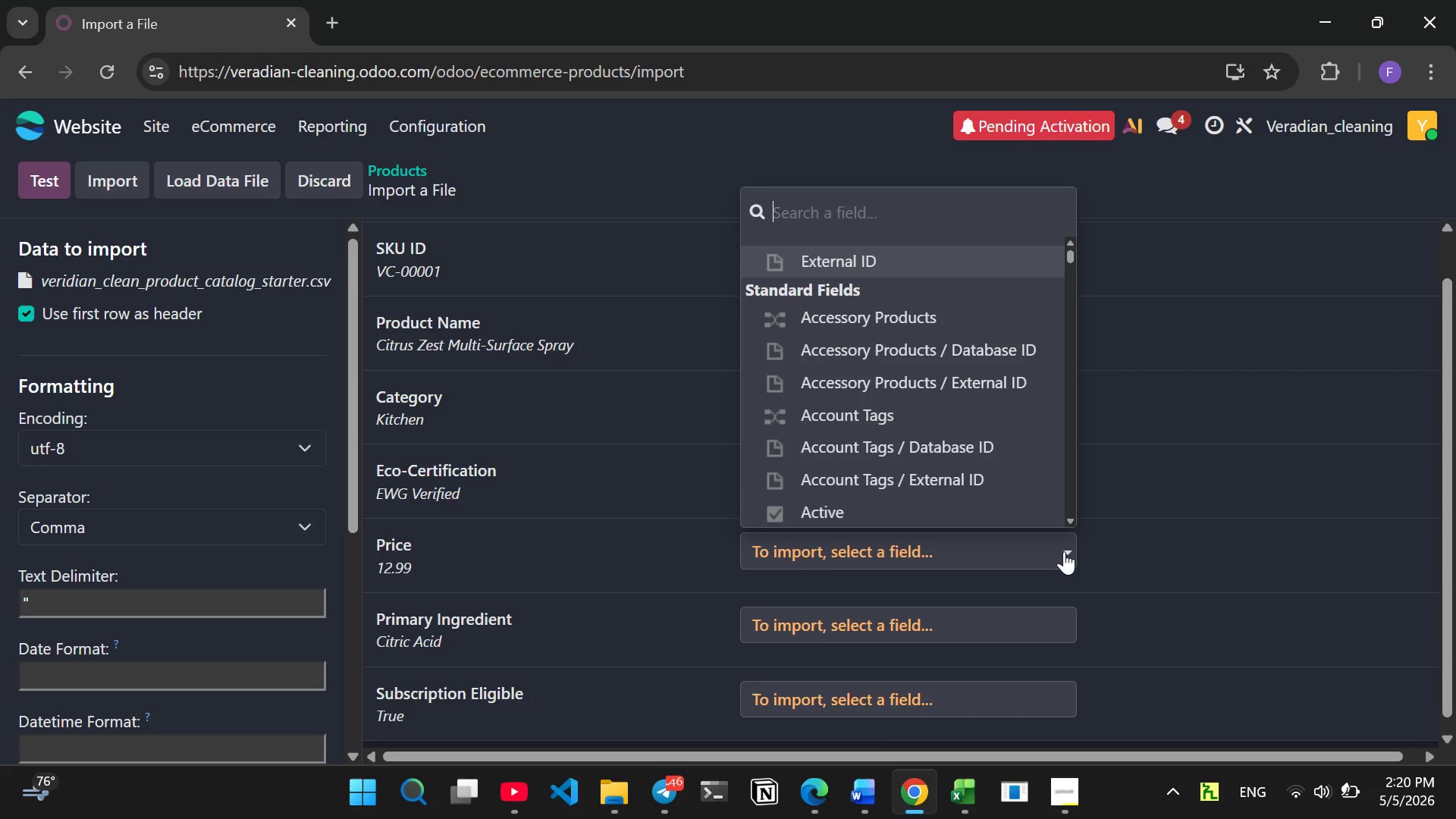 
type(price)
 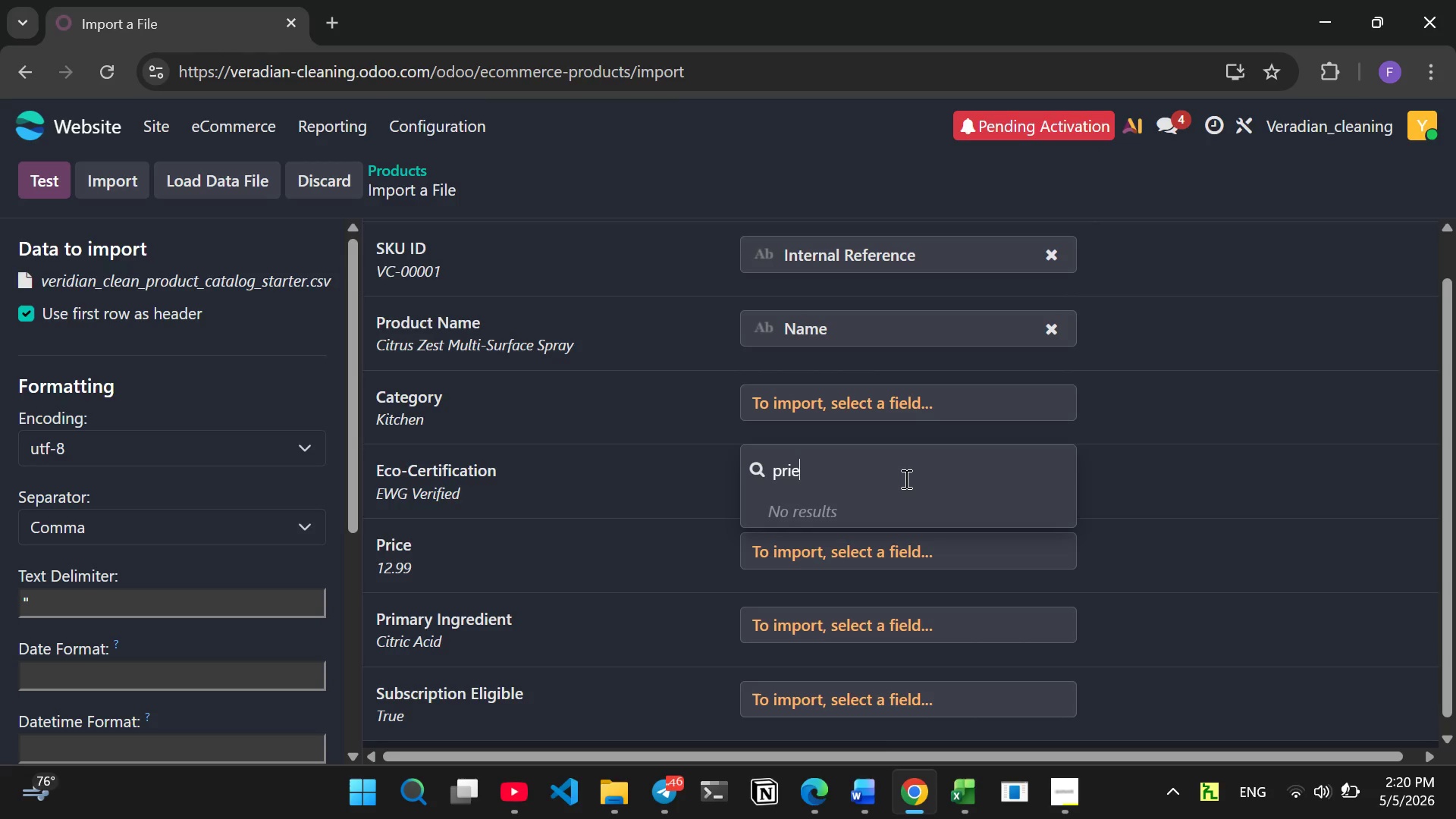 
key(Backspace)
 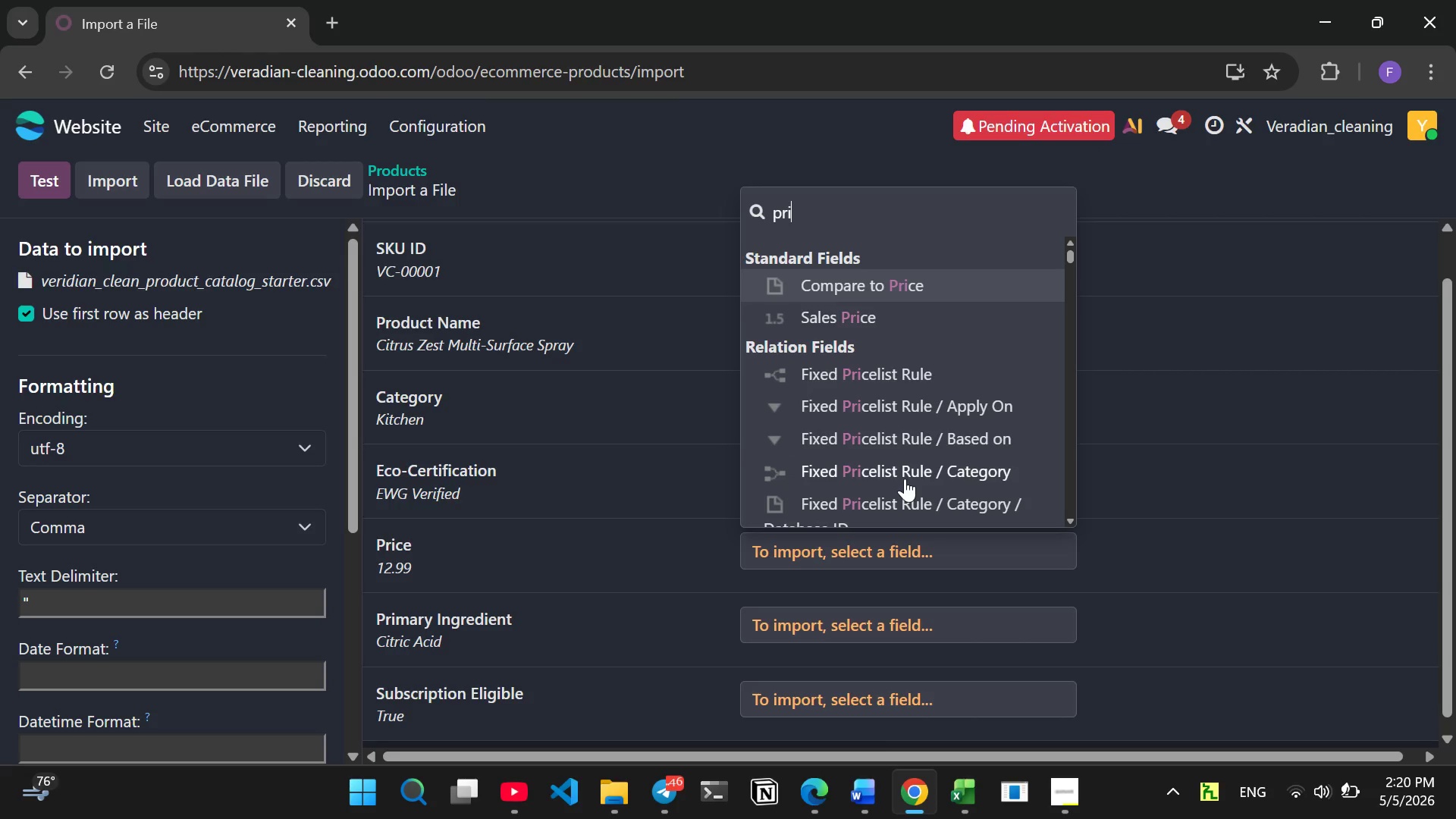 
key(C)
 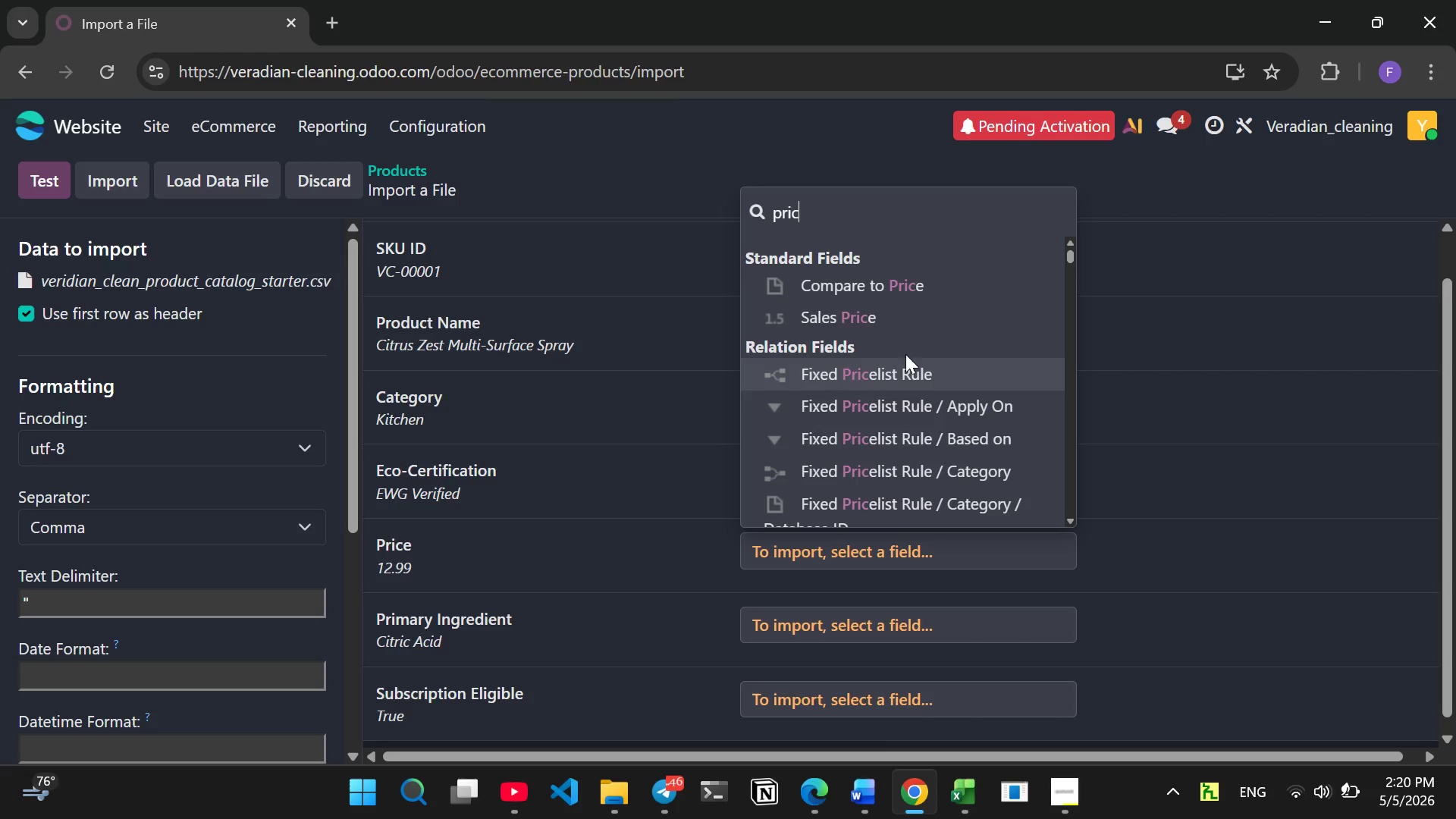 
left_click([886, 313])
 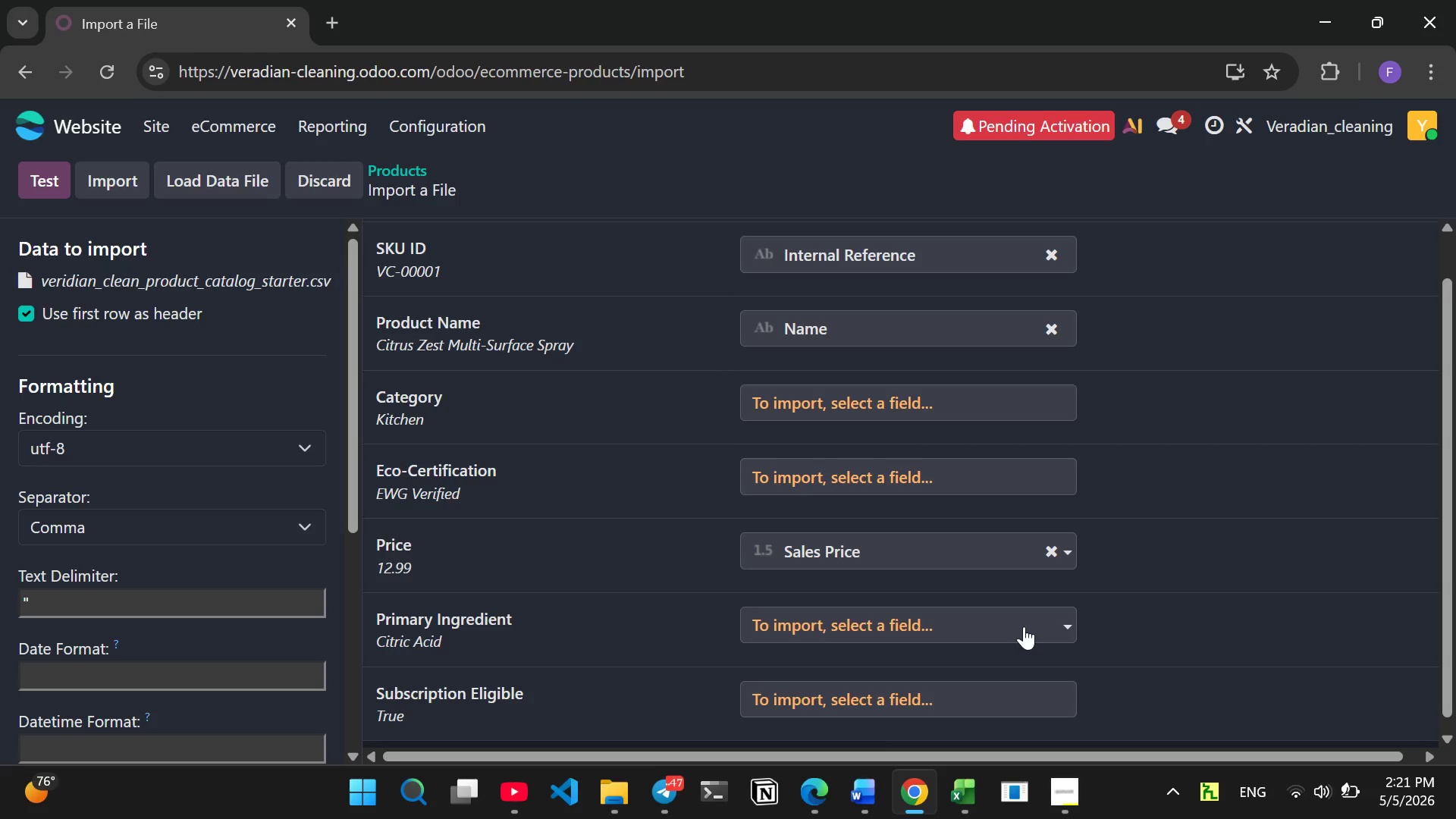 
wait(31.19)
 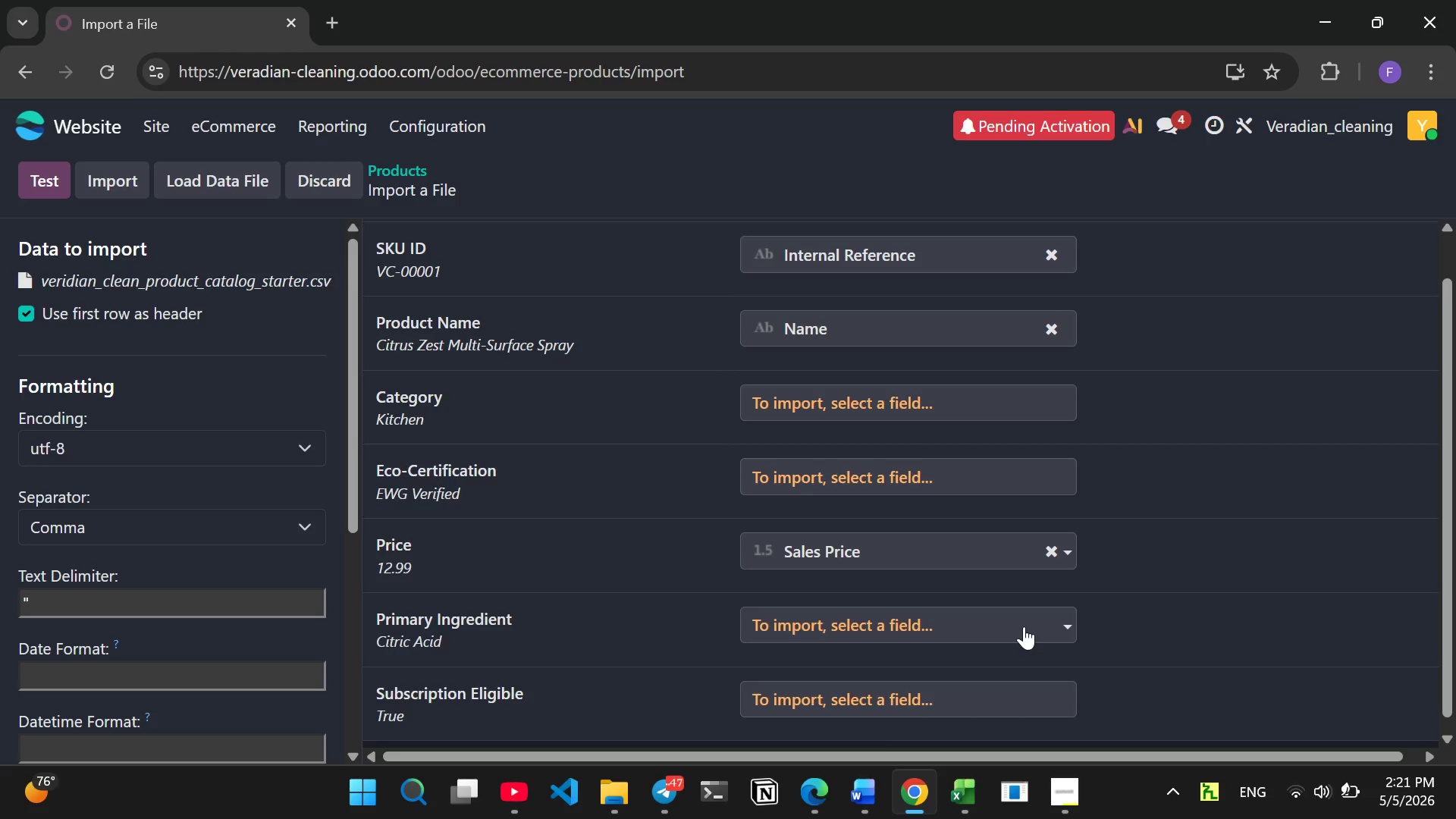 
left_click([1063, 629])
 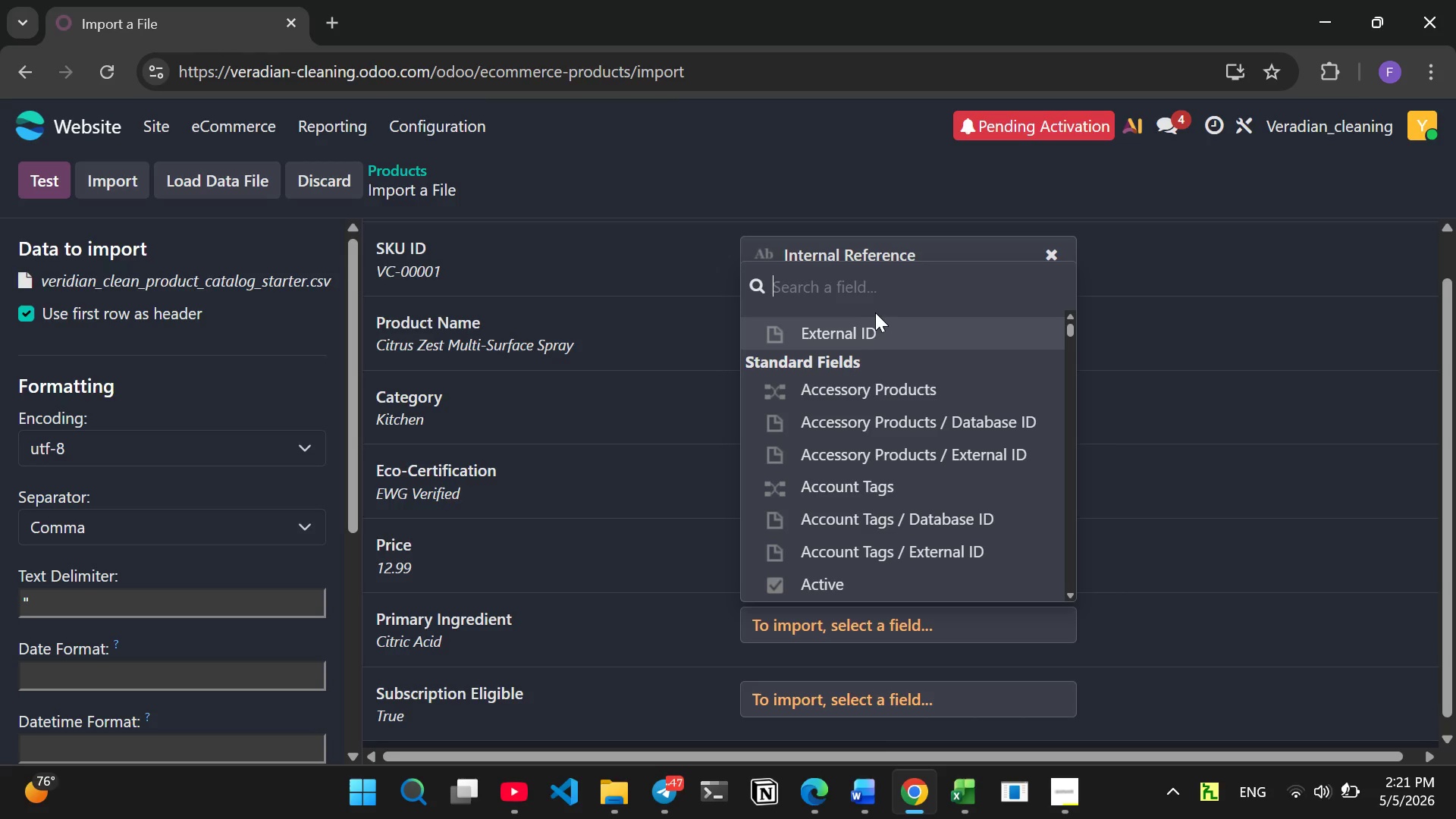 
type(desc)
 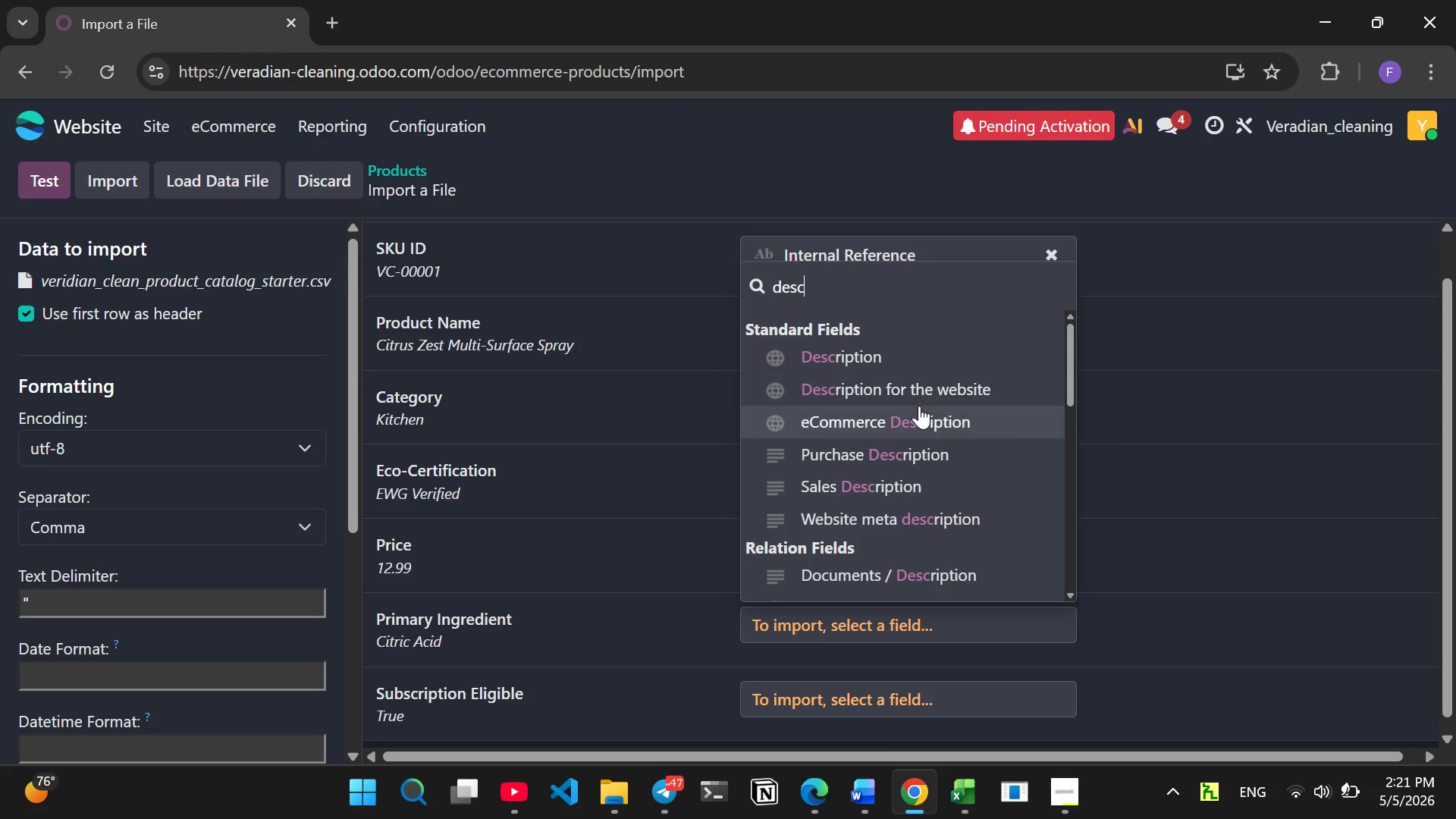 
left_click([918, 417])
 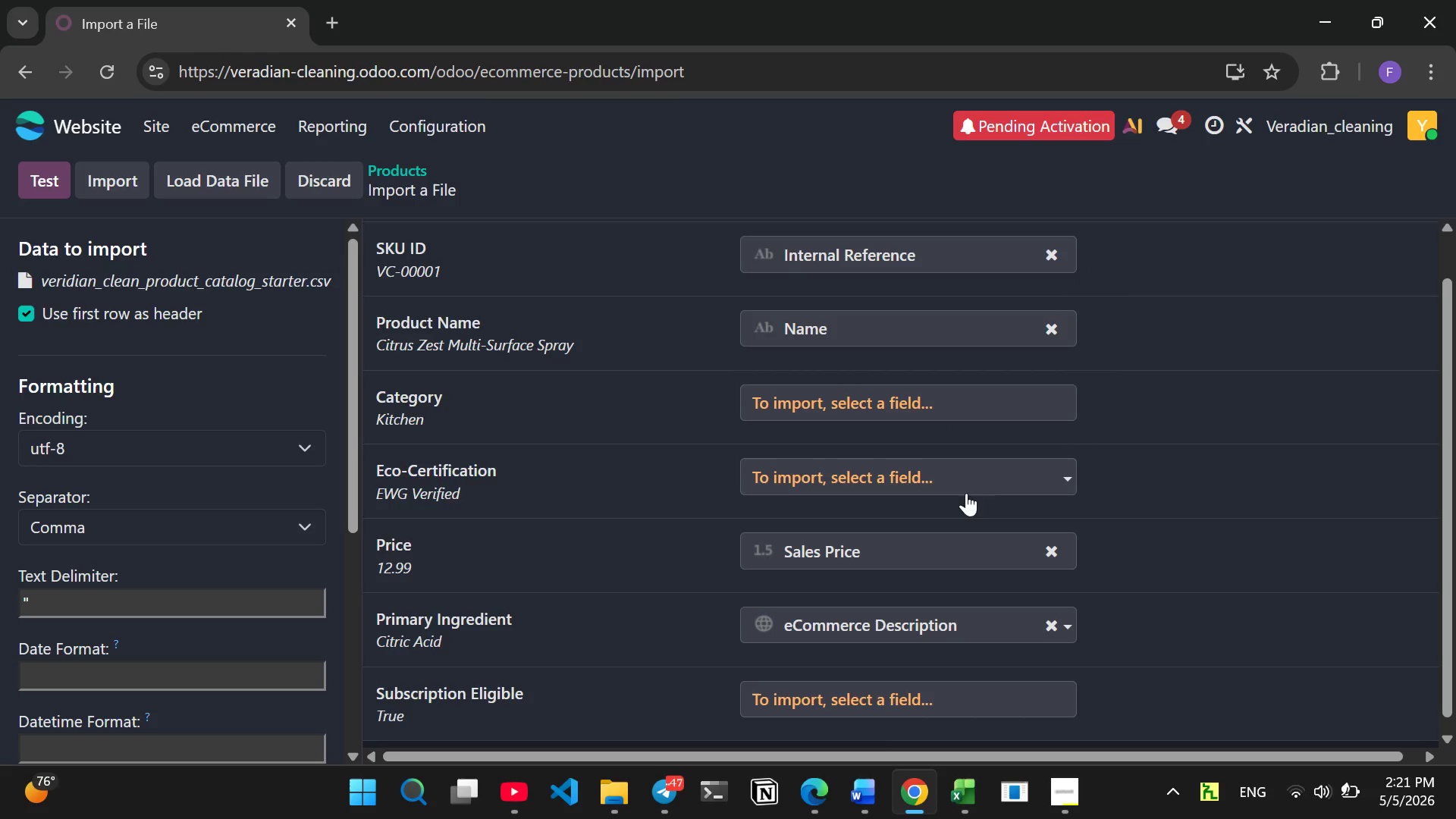 
left_click([1065, 475])
 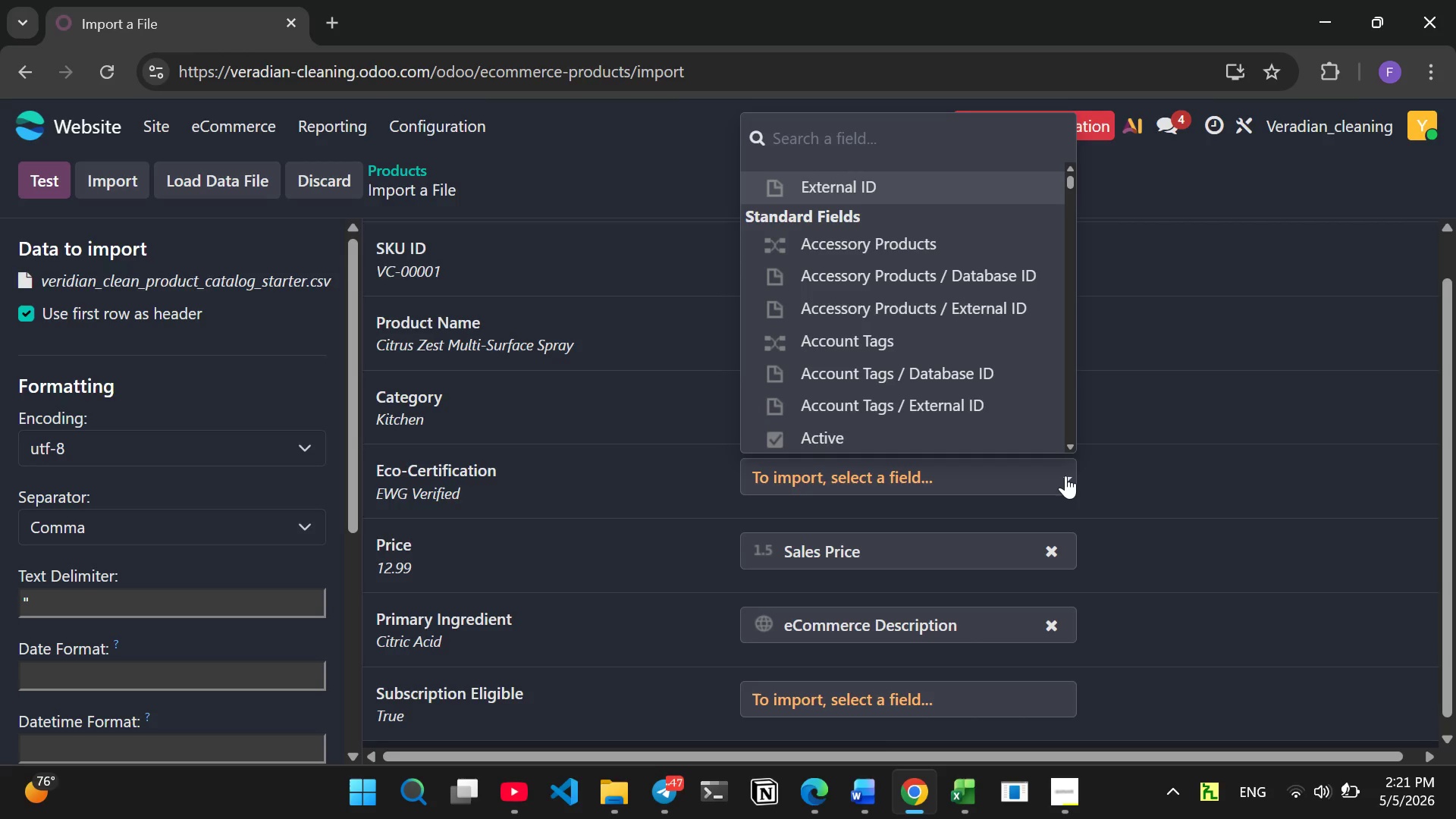 
type(dessc)
 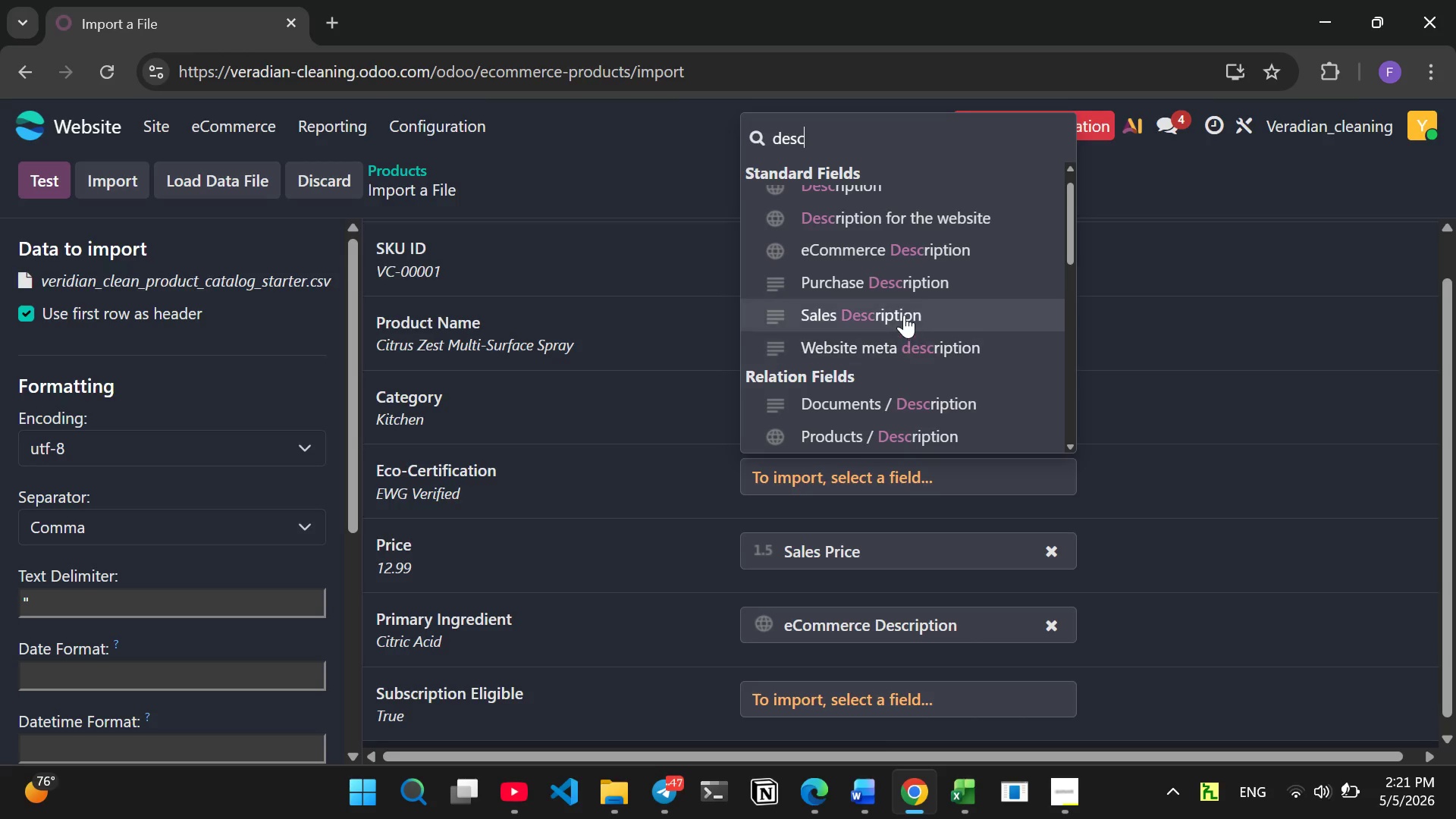 
left_click([902, 315])
 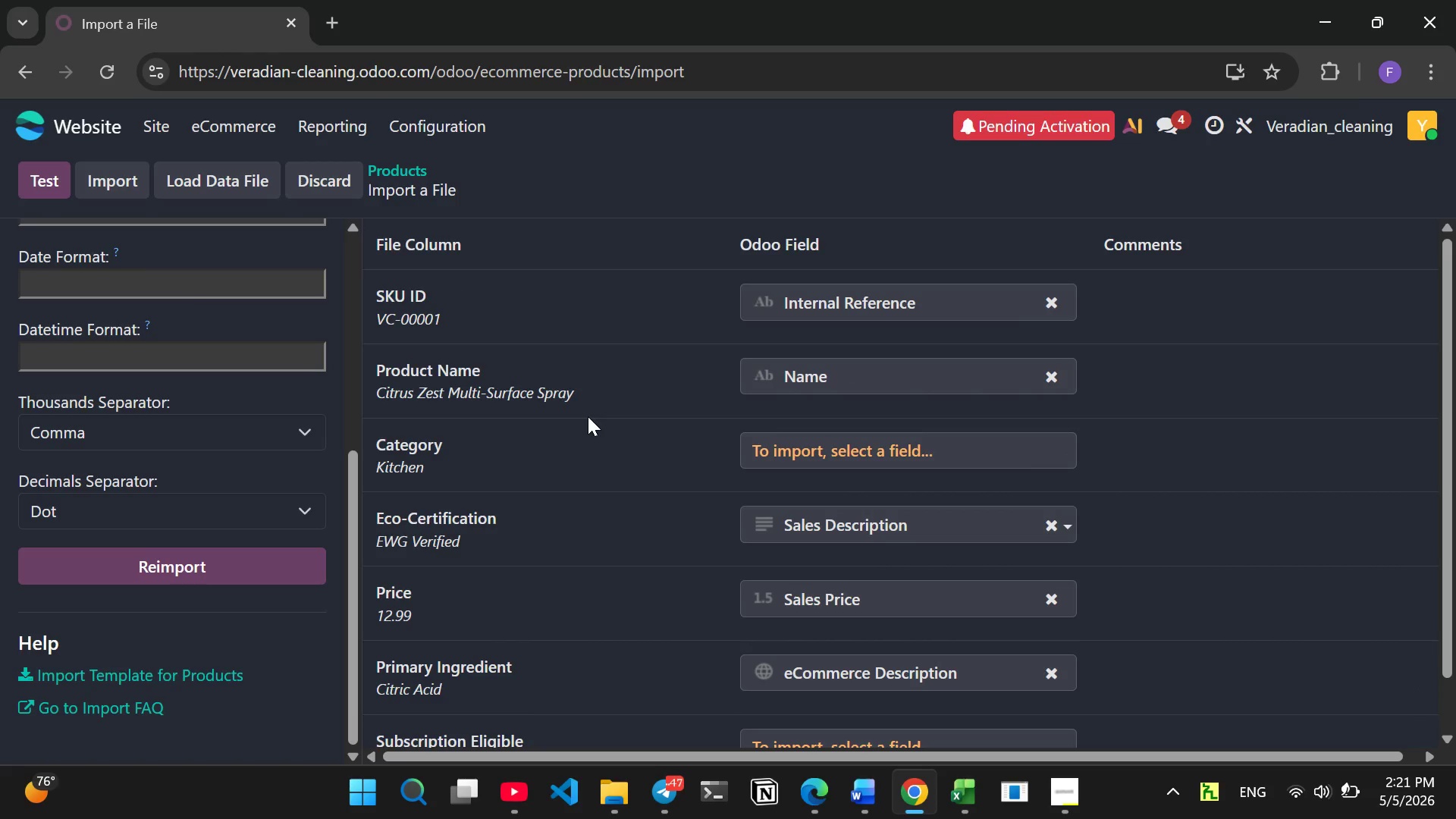 
wait(35.47)
 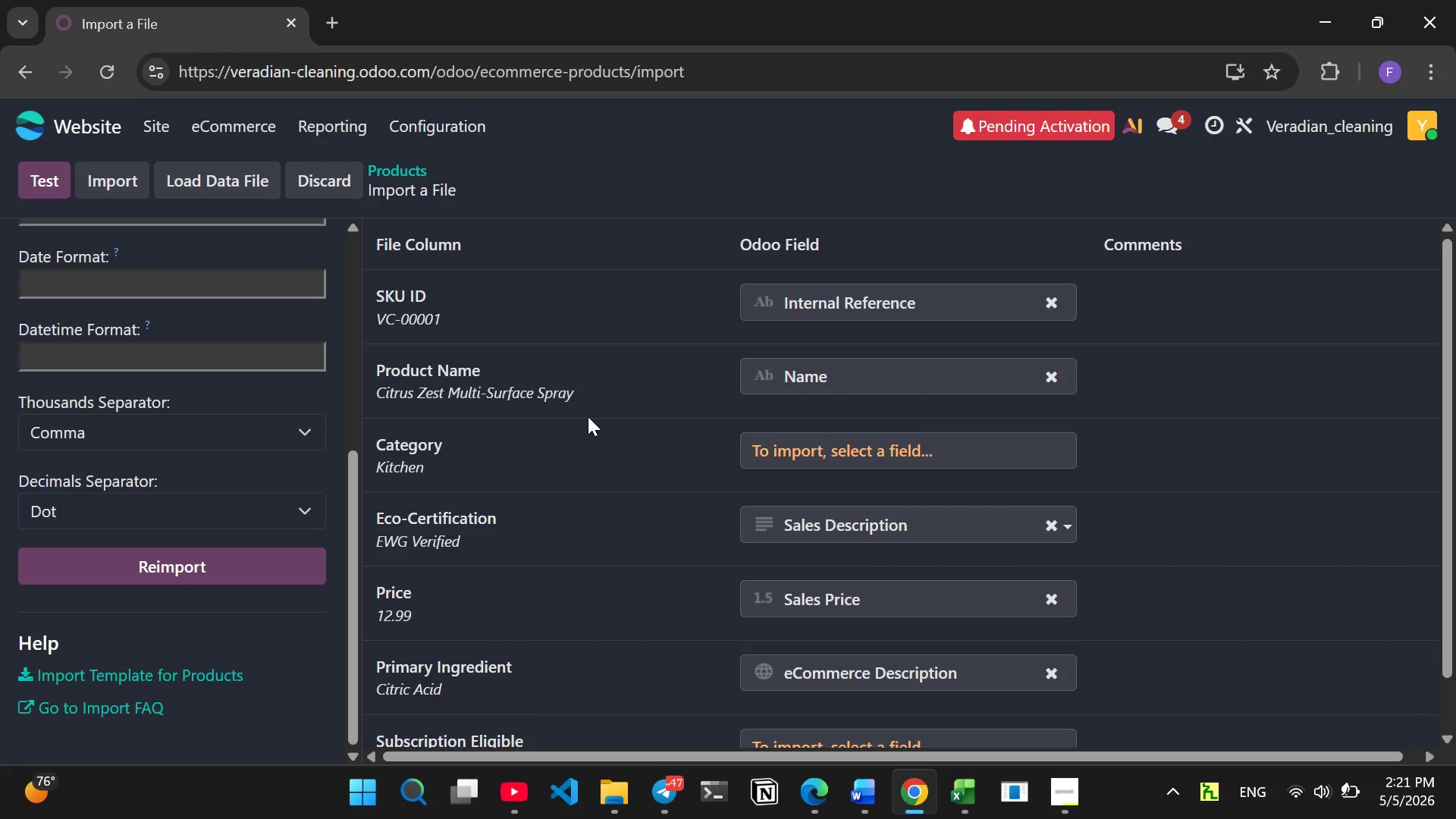 
left_click([42, 193])
 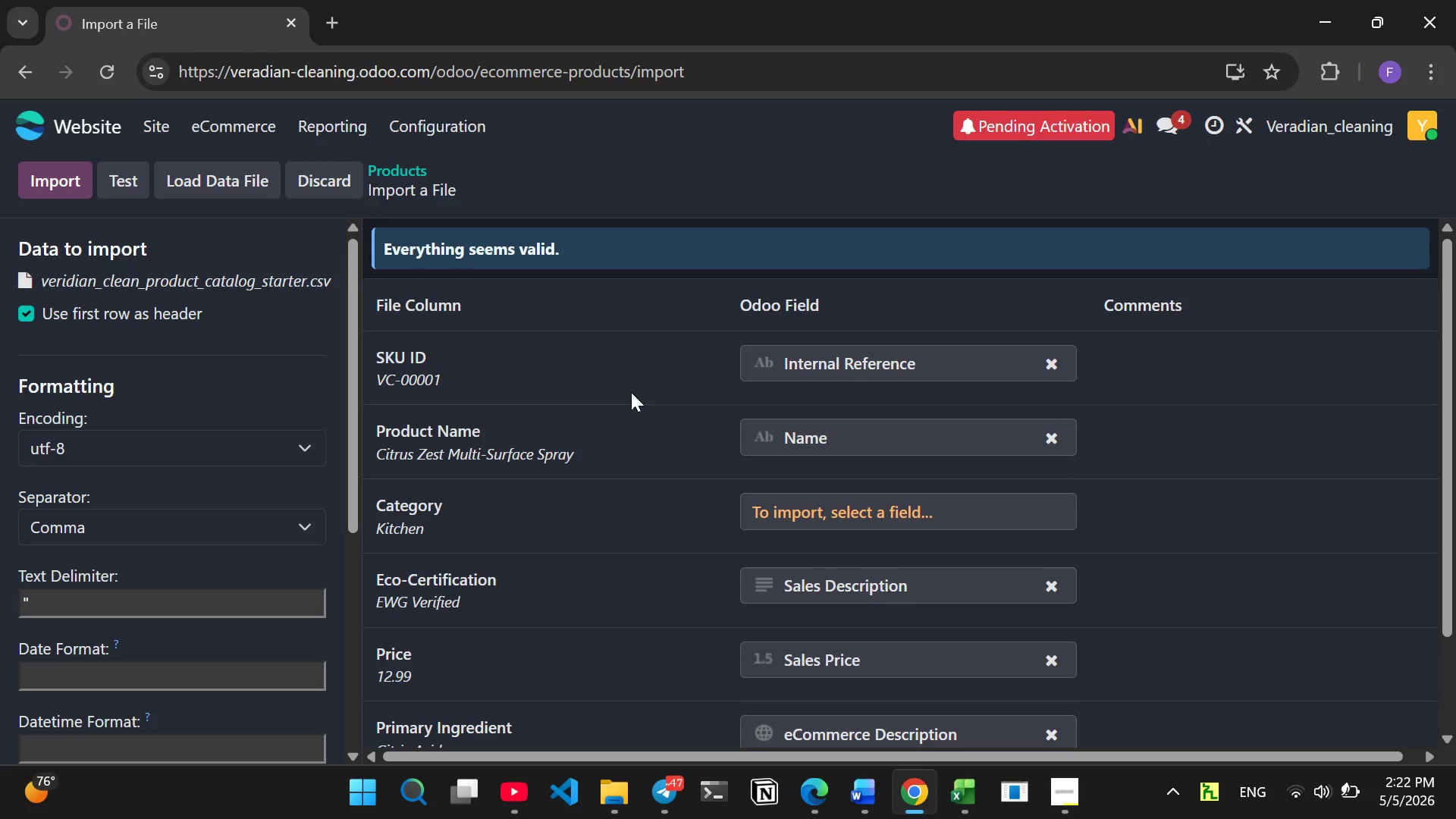 
wait(42.76)
 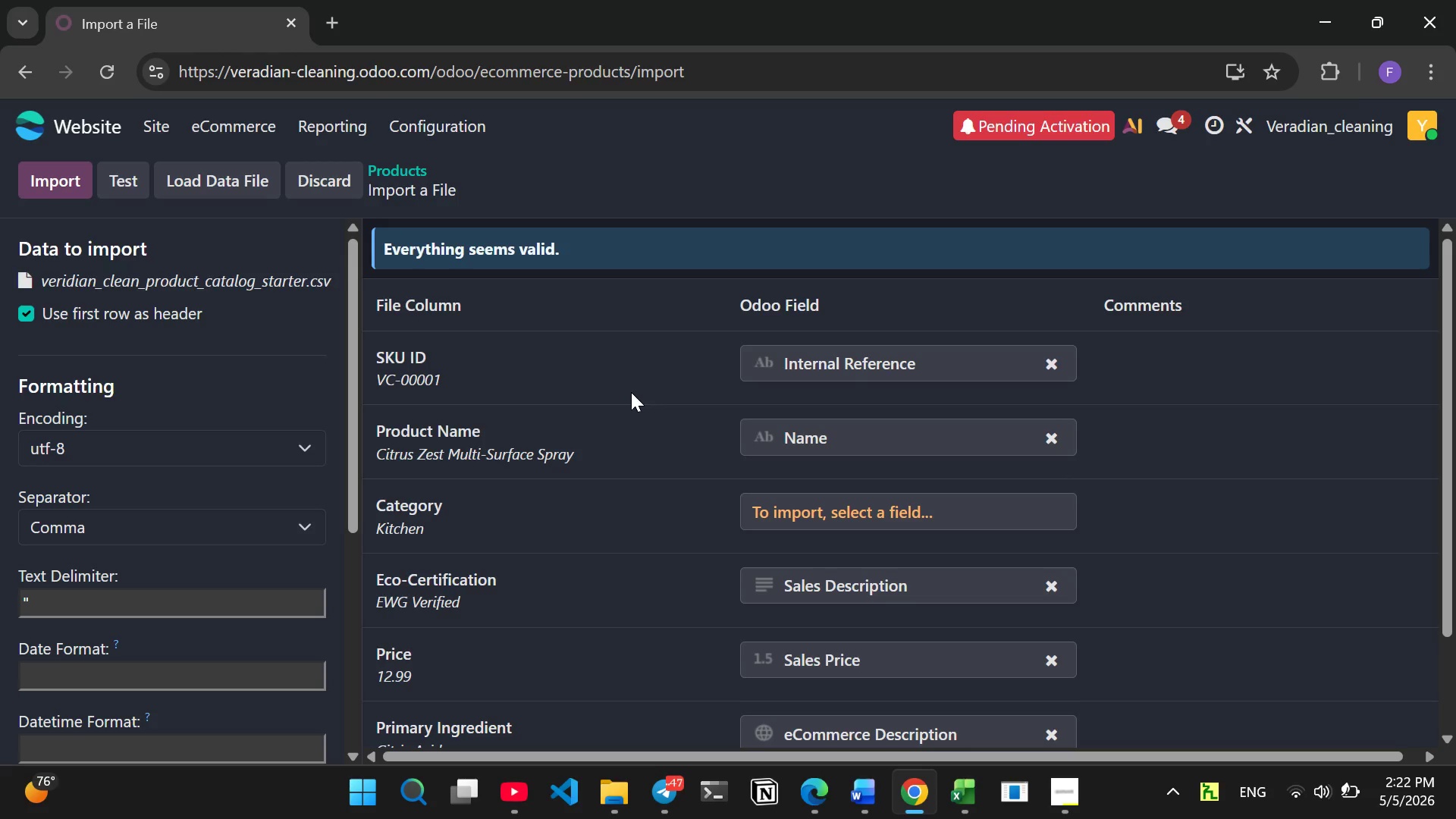 
left_click([67, 183])
 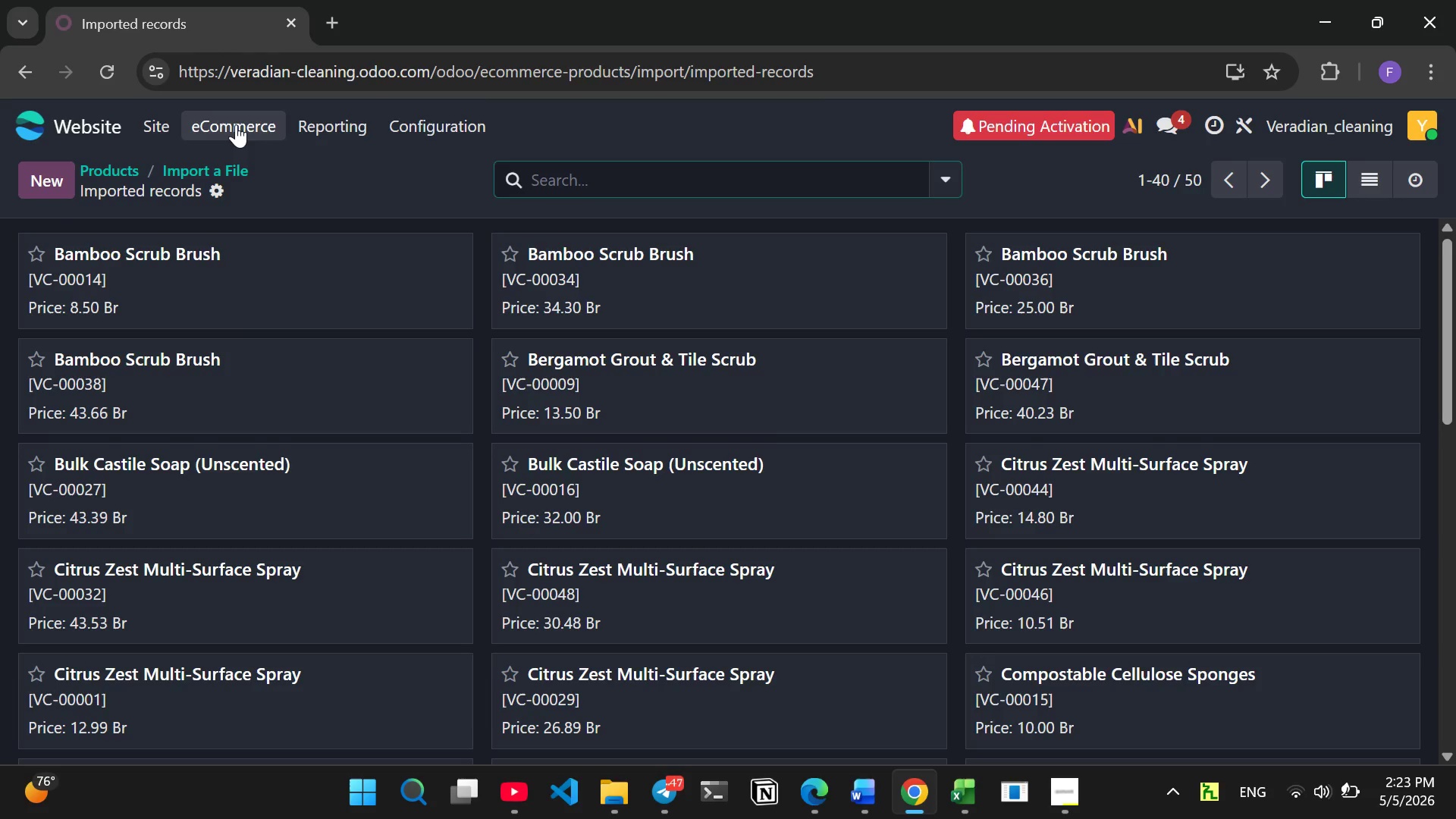 
wait(30.55)
 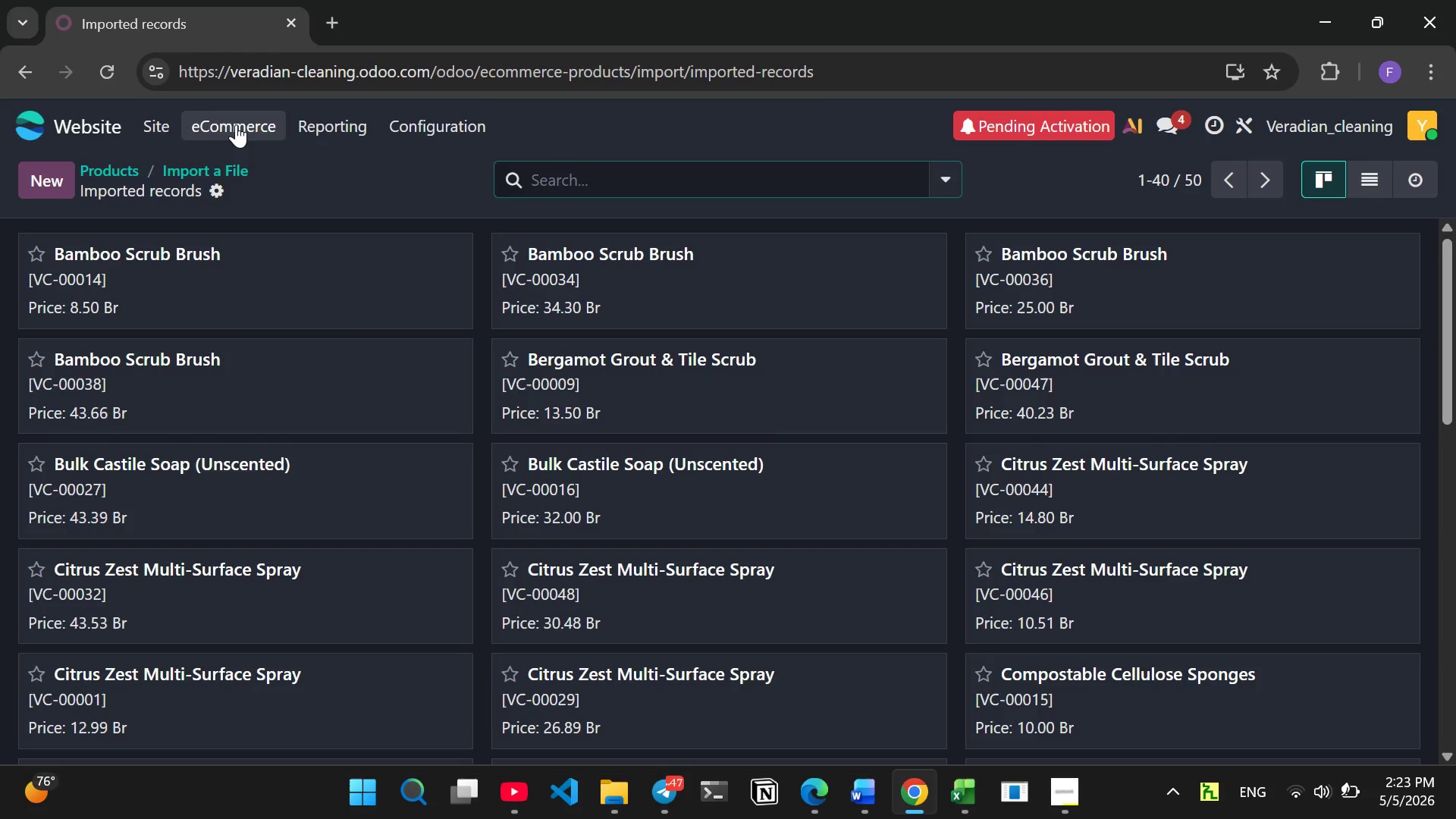 
left_click([239, 124])
 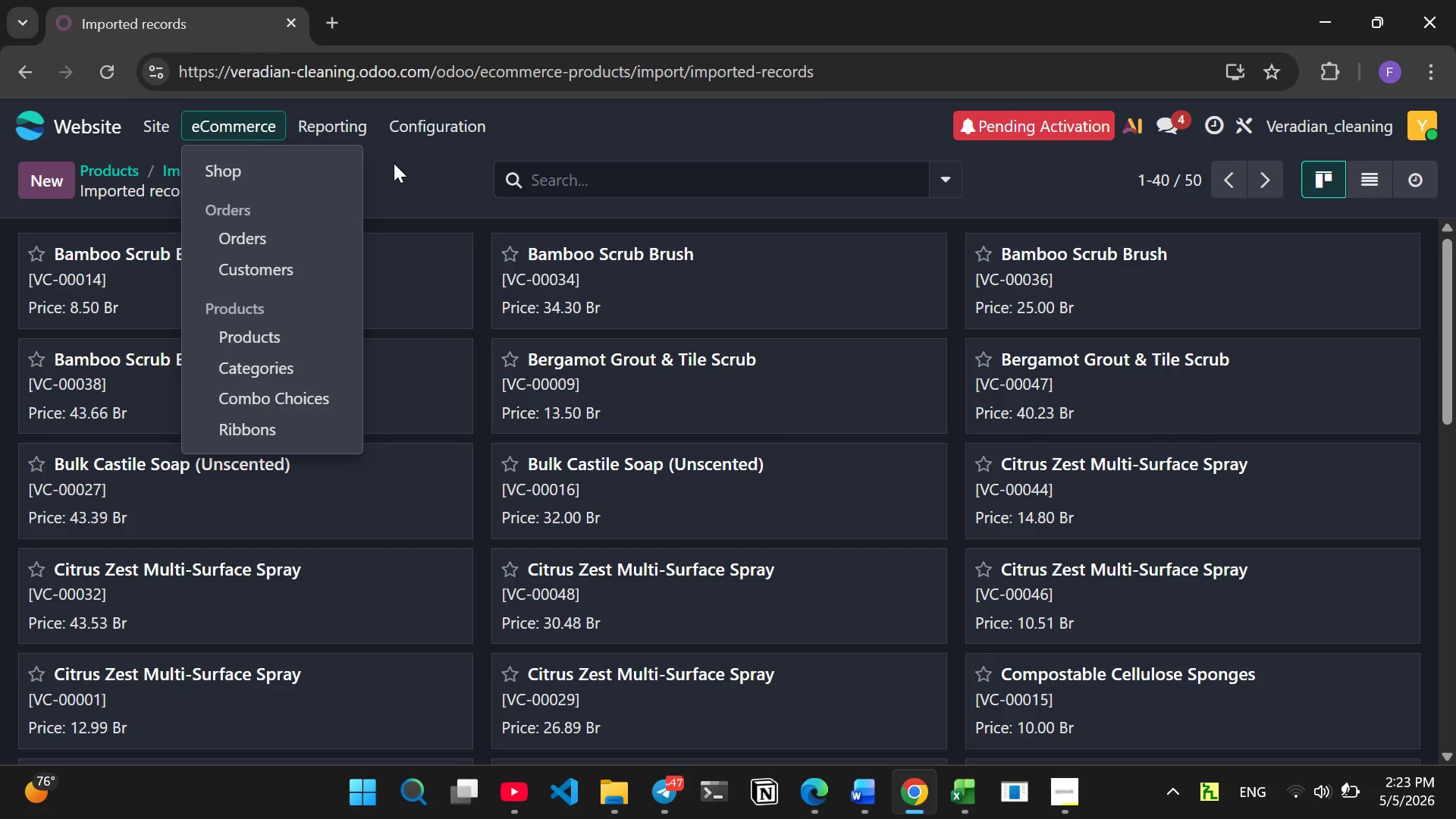 
wait(6.27)
 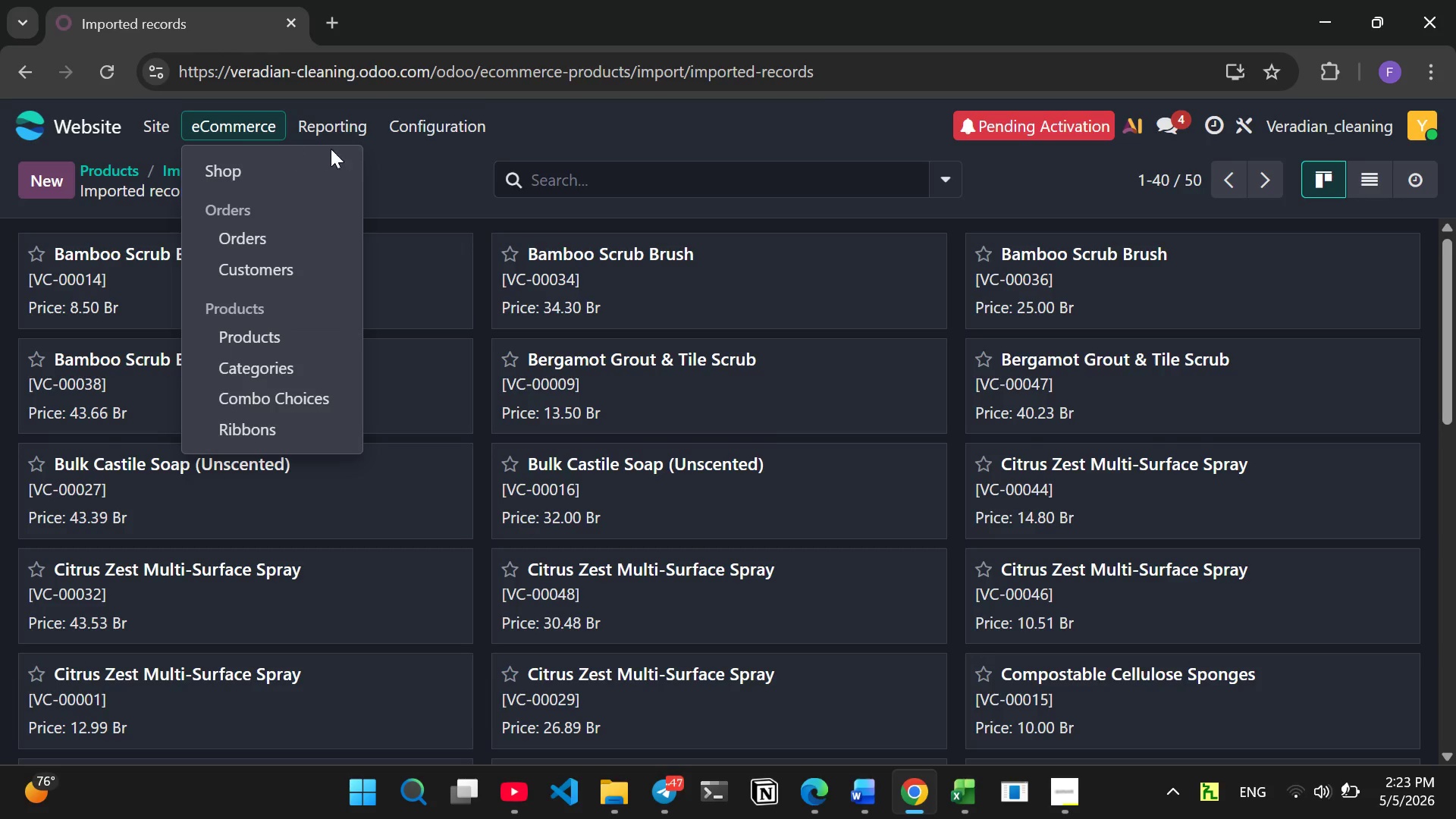 
left_click([394, 163])
 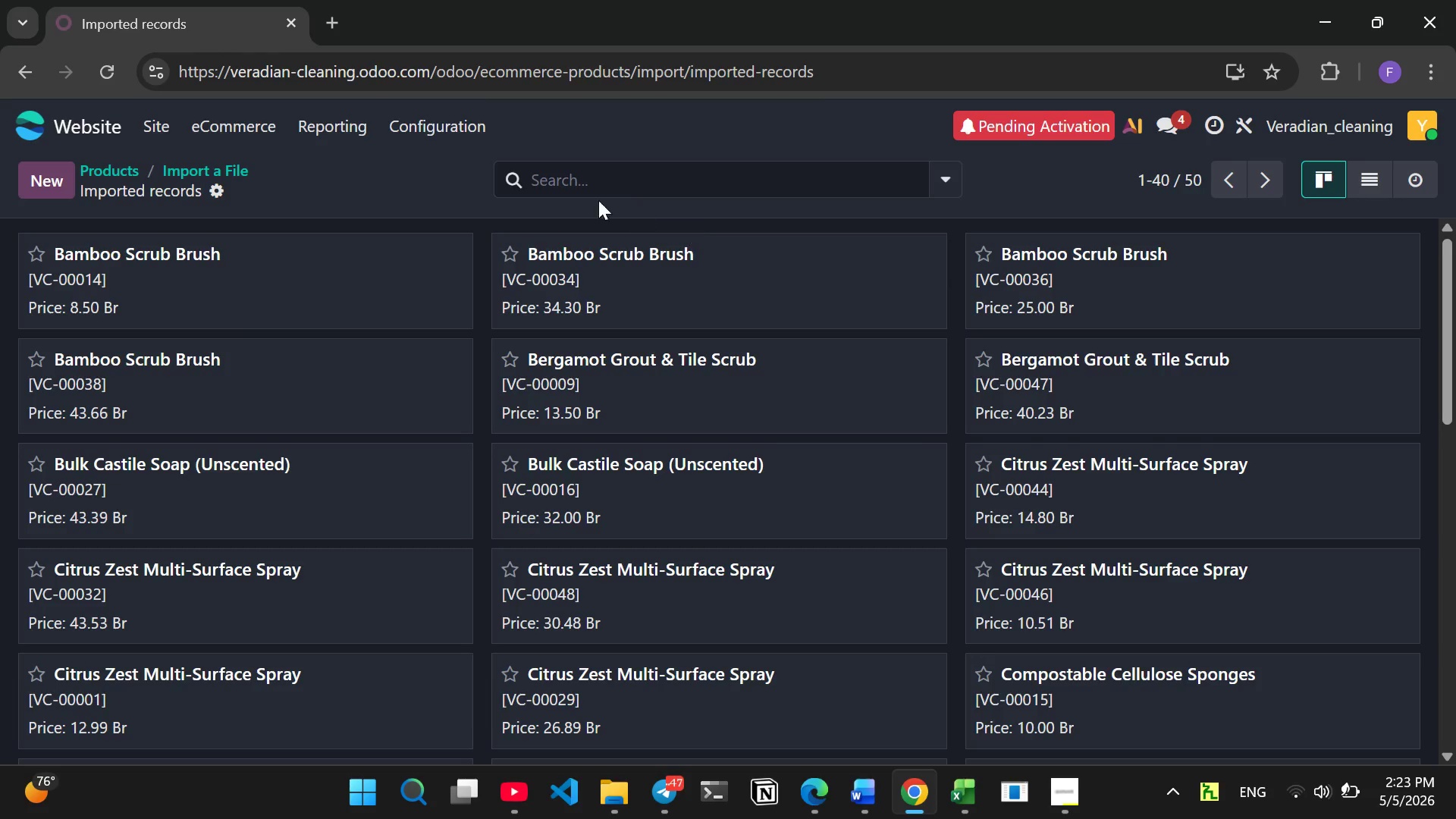 
wait(7.28)
 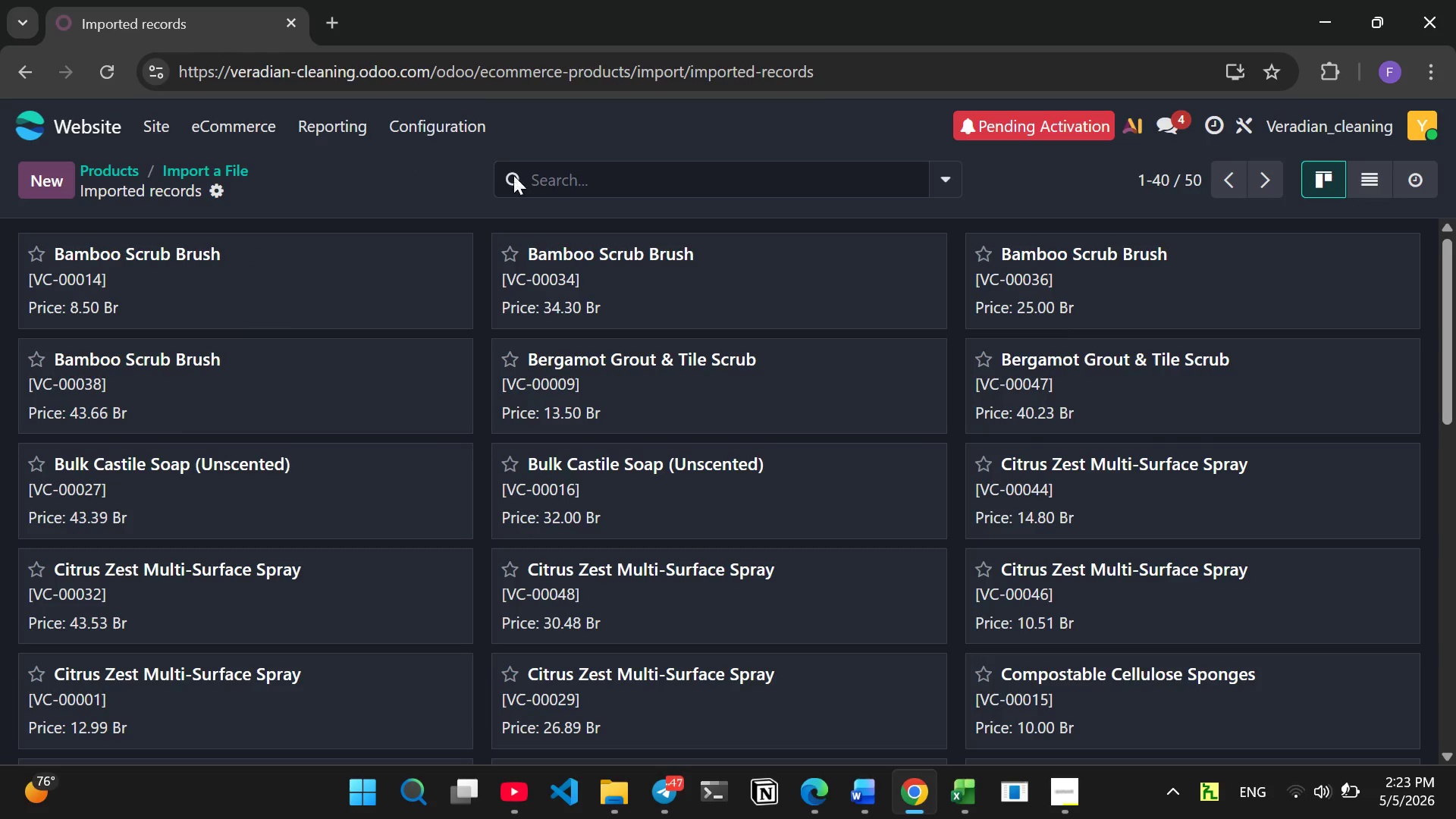 
left_click([102, 128])
 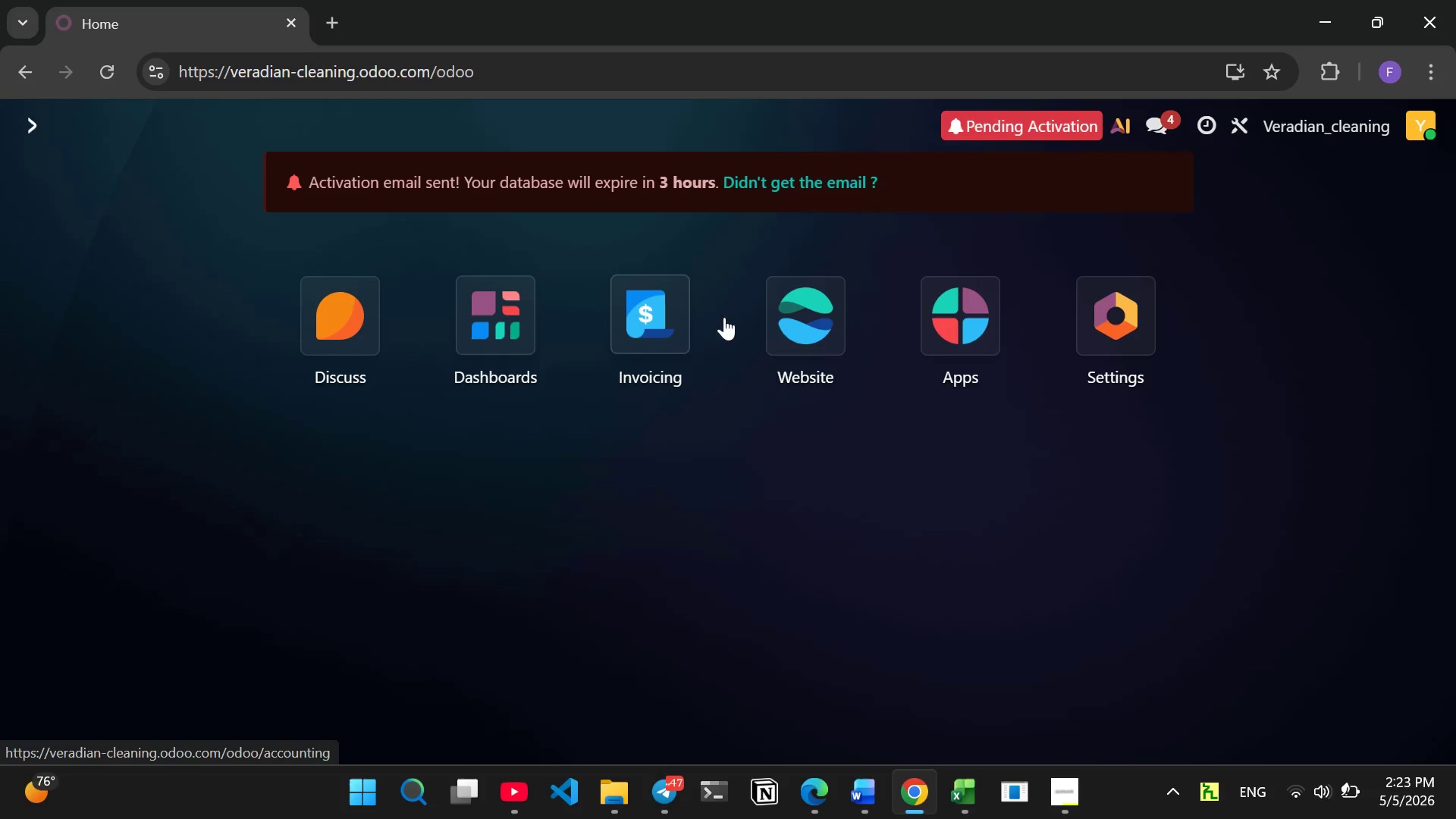 
left_click([805, 334])
 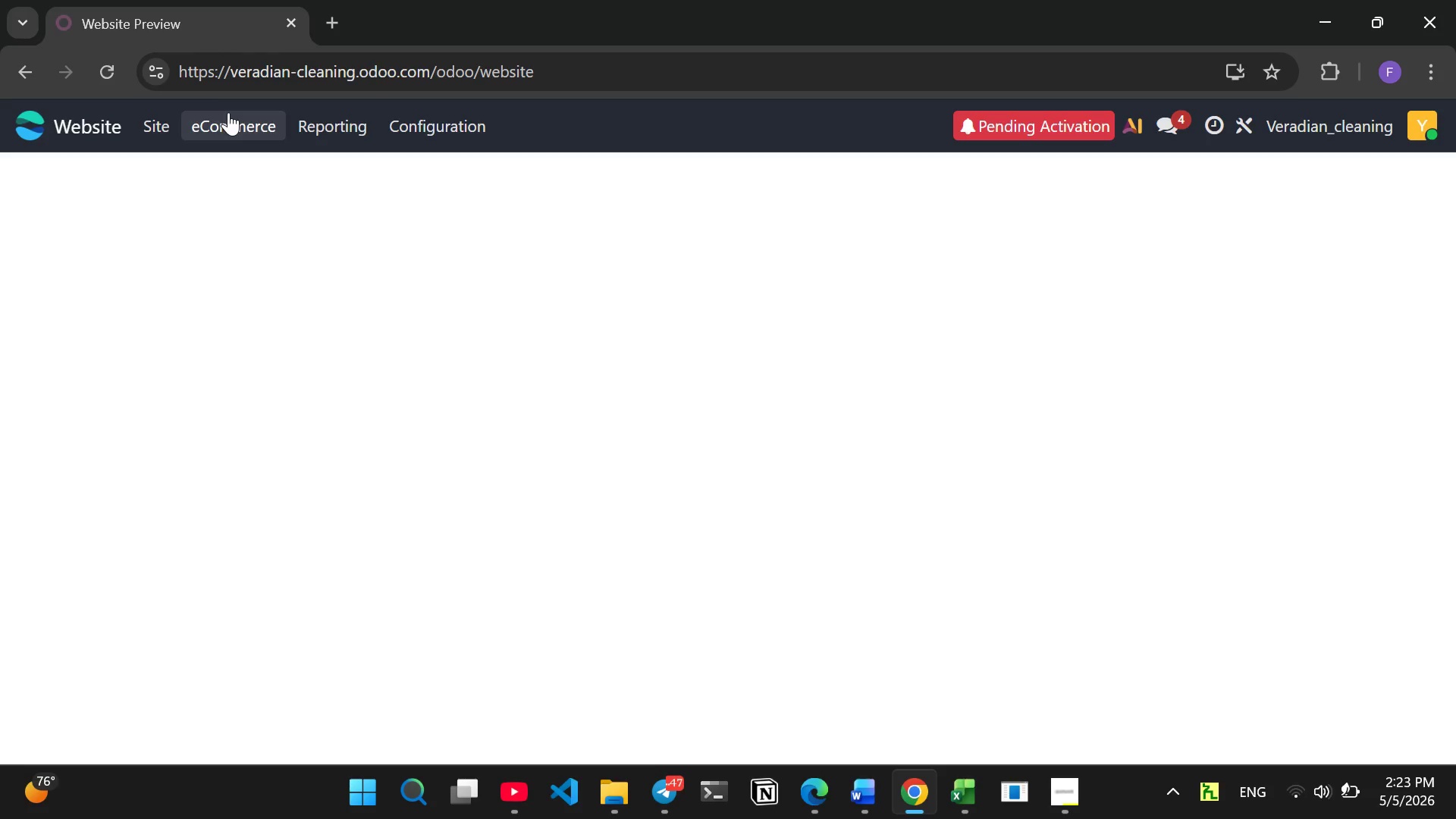 
wait(6.7)
 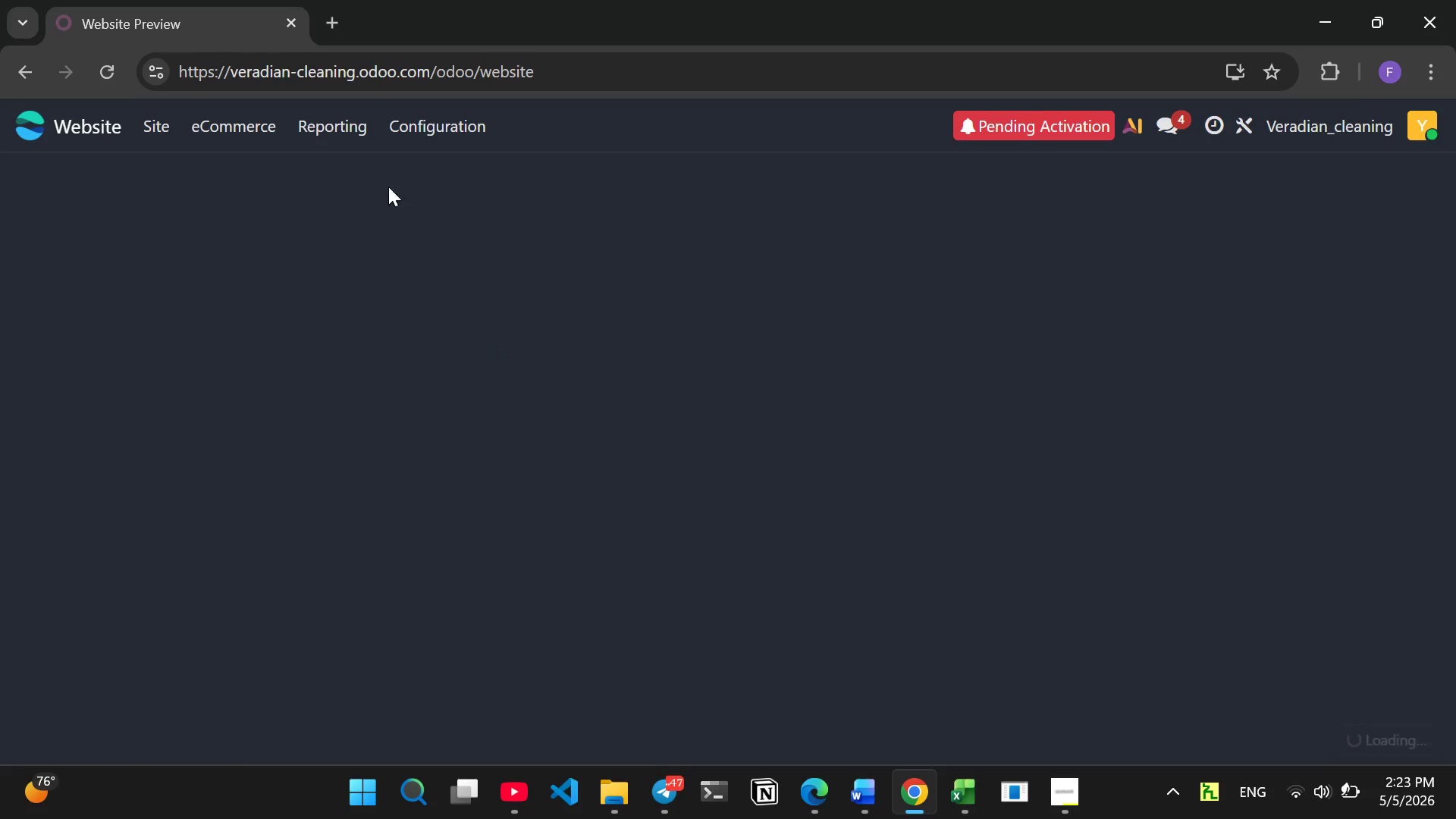 
left_click([231, 121])
 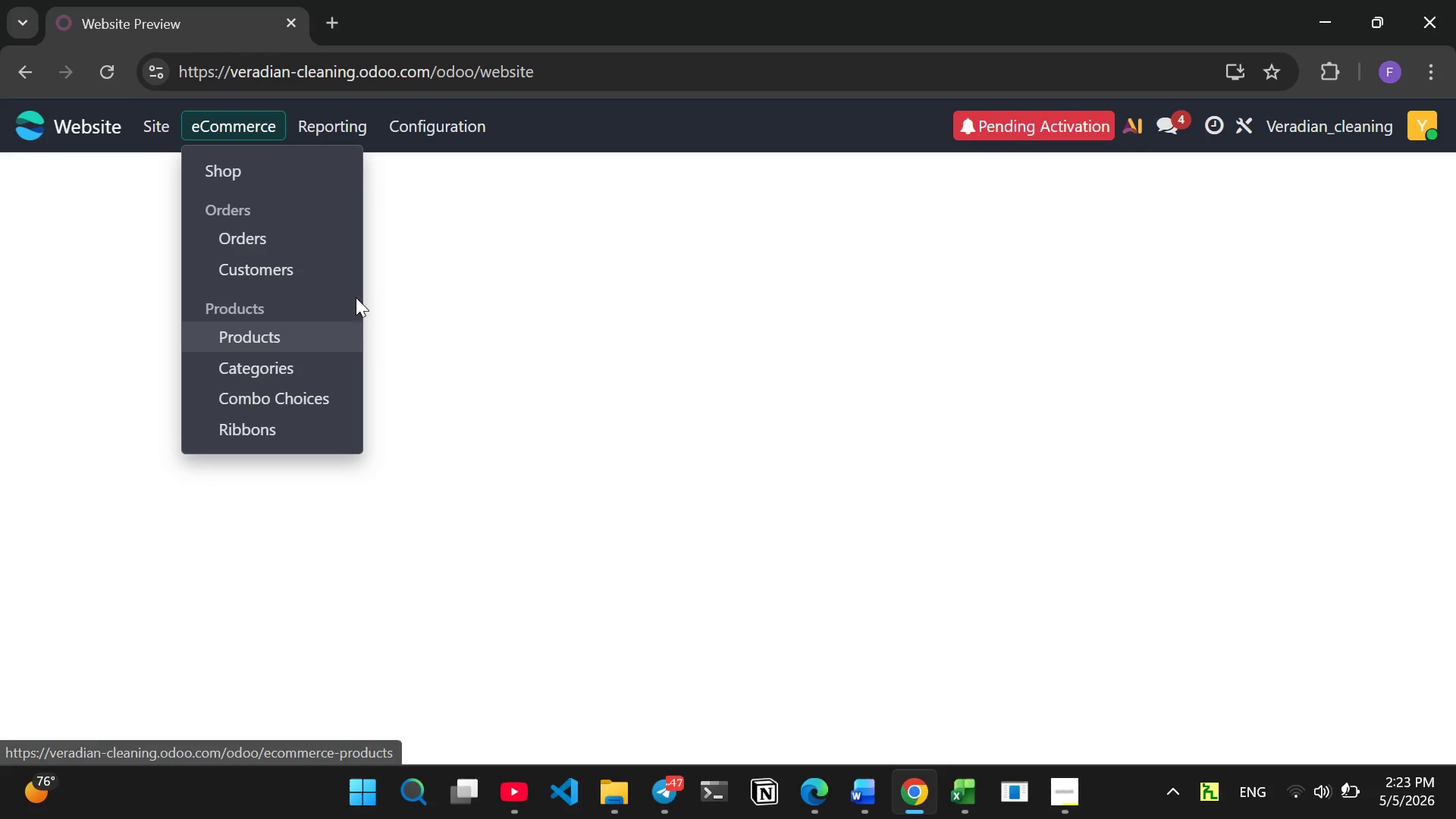 
left_click([526, 316])
 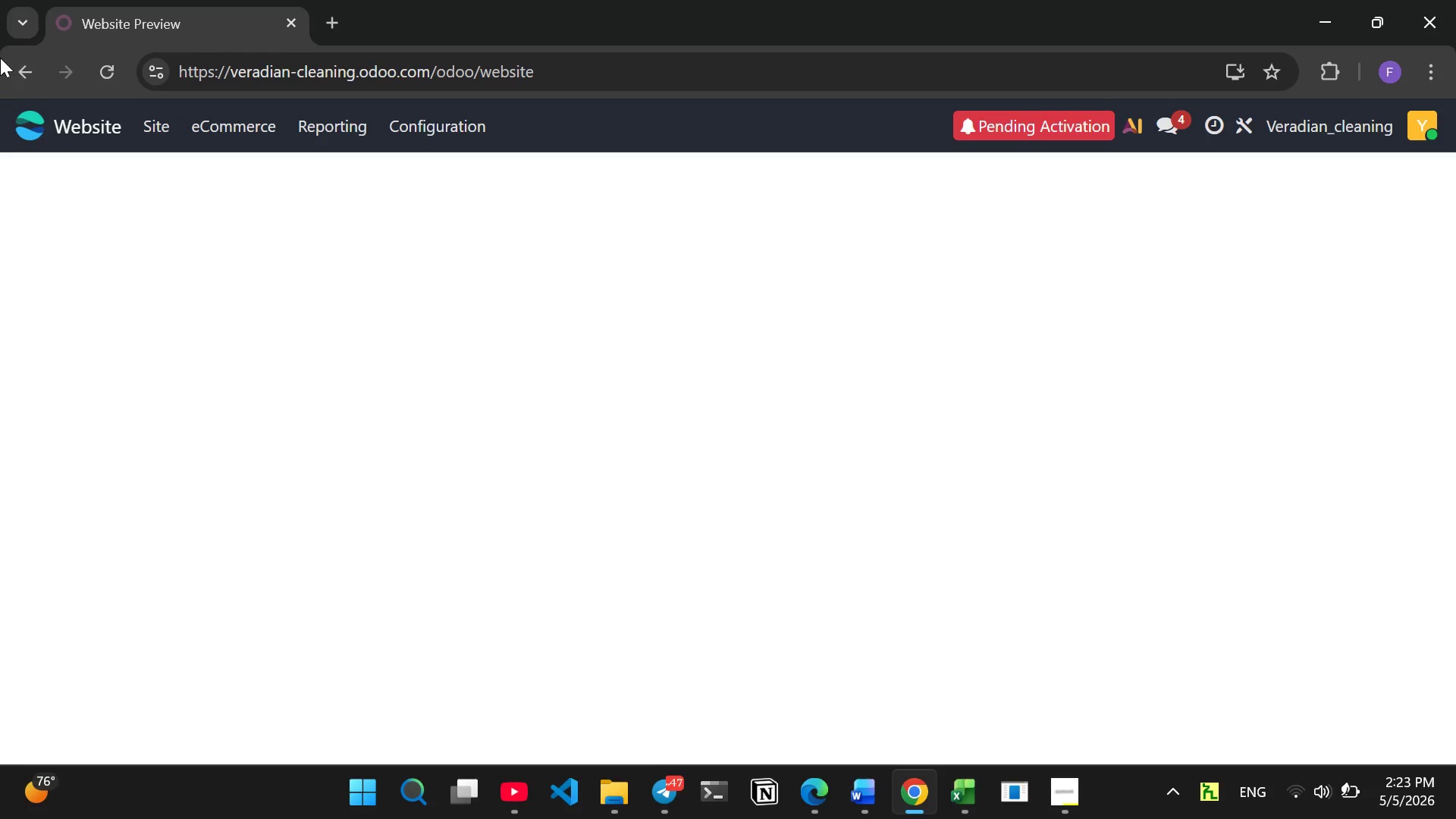 
left_click([17, 63])
 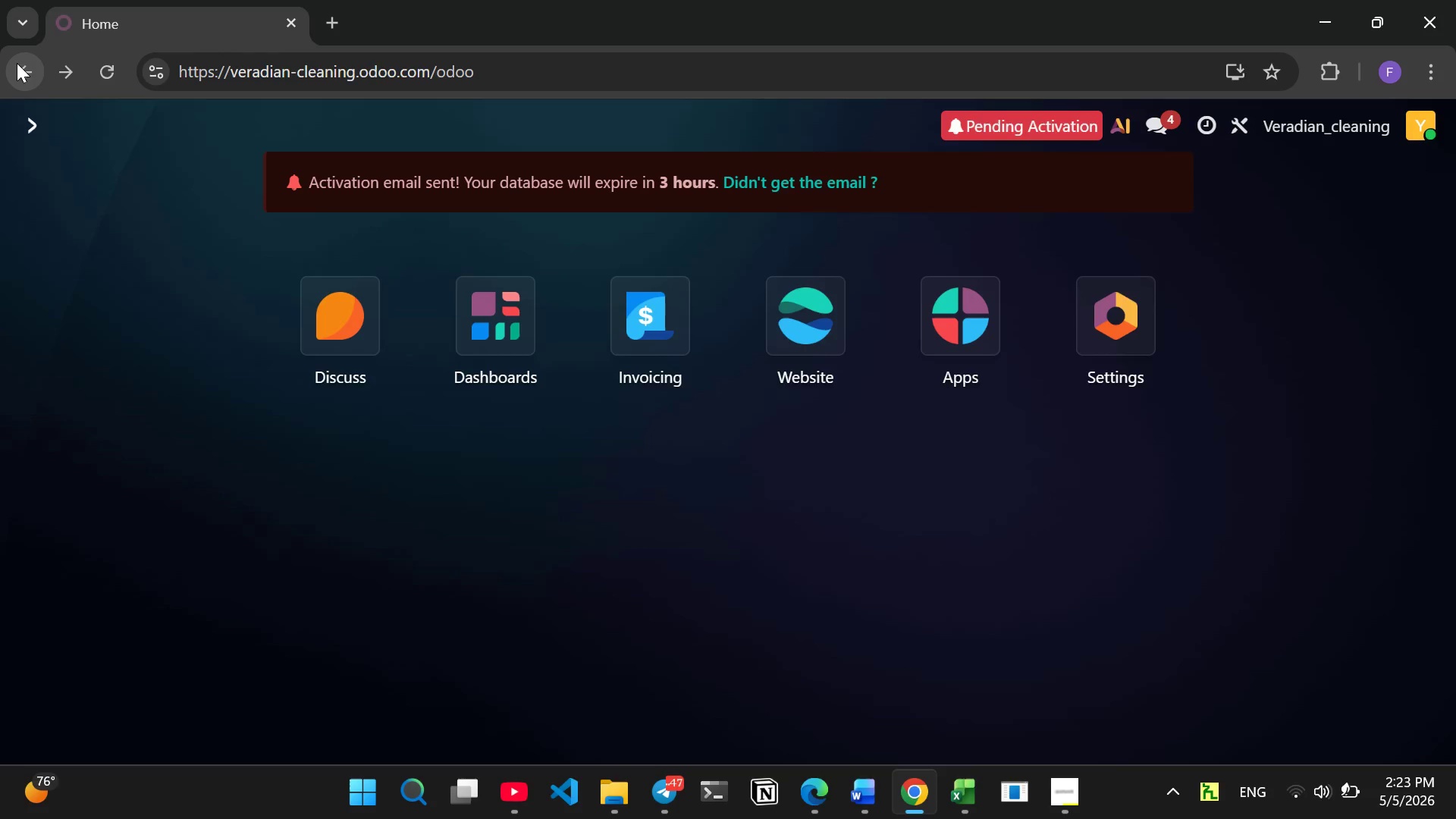 
left_click([17, 63])
 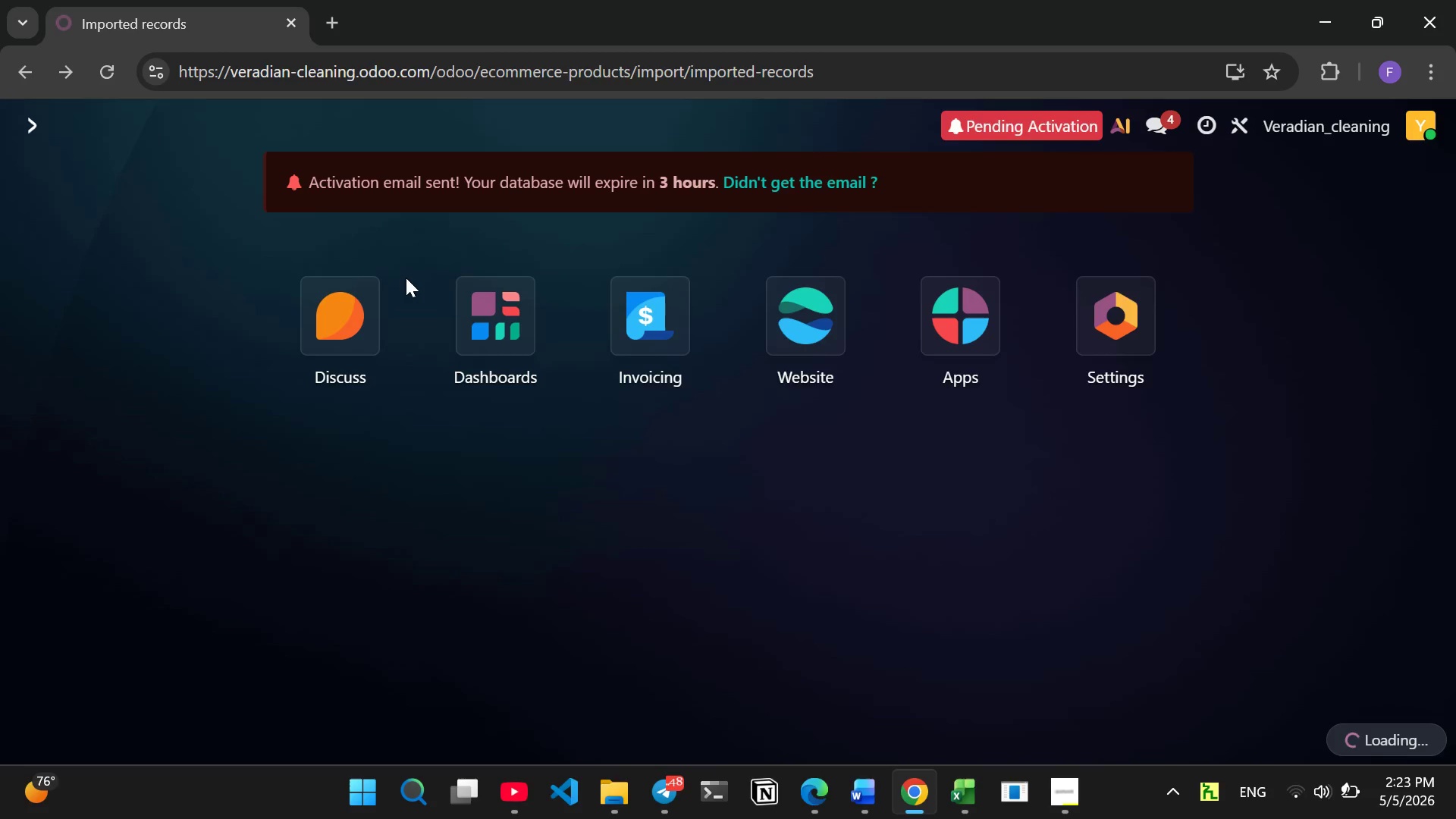 
wait(9.31)
 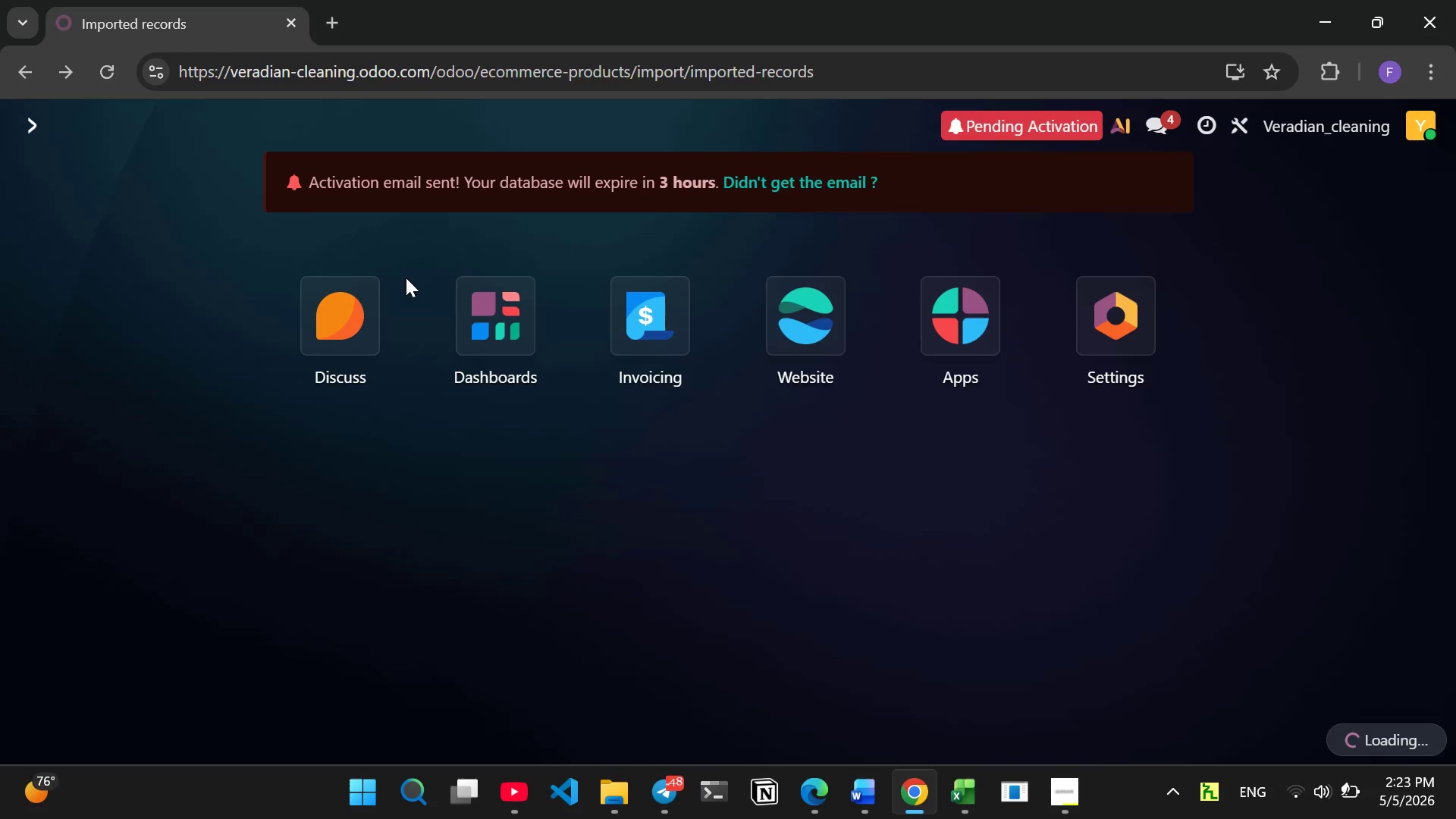 
left_click([824, 348])
 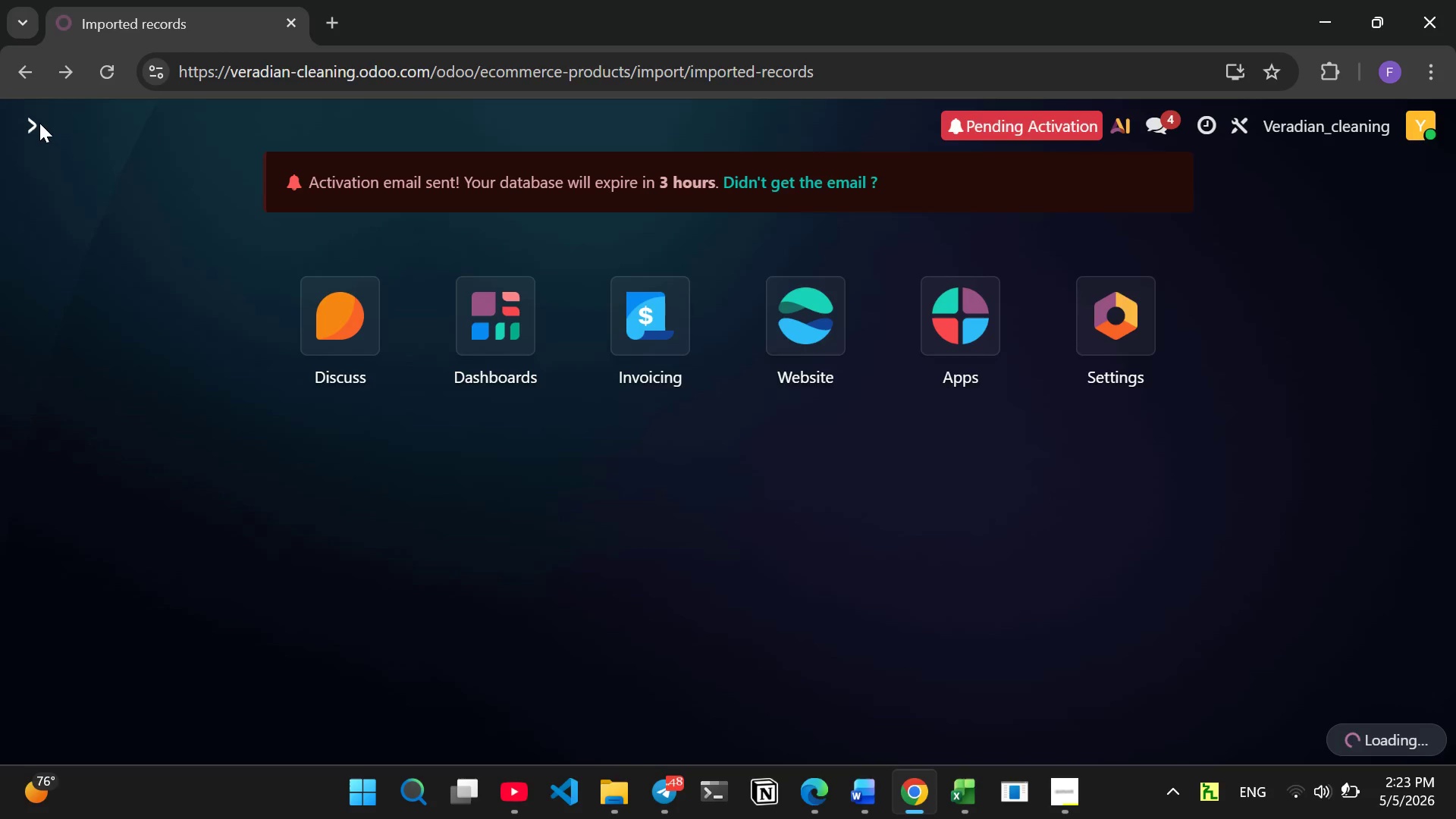 
left_click([32, 123])
 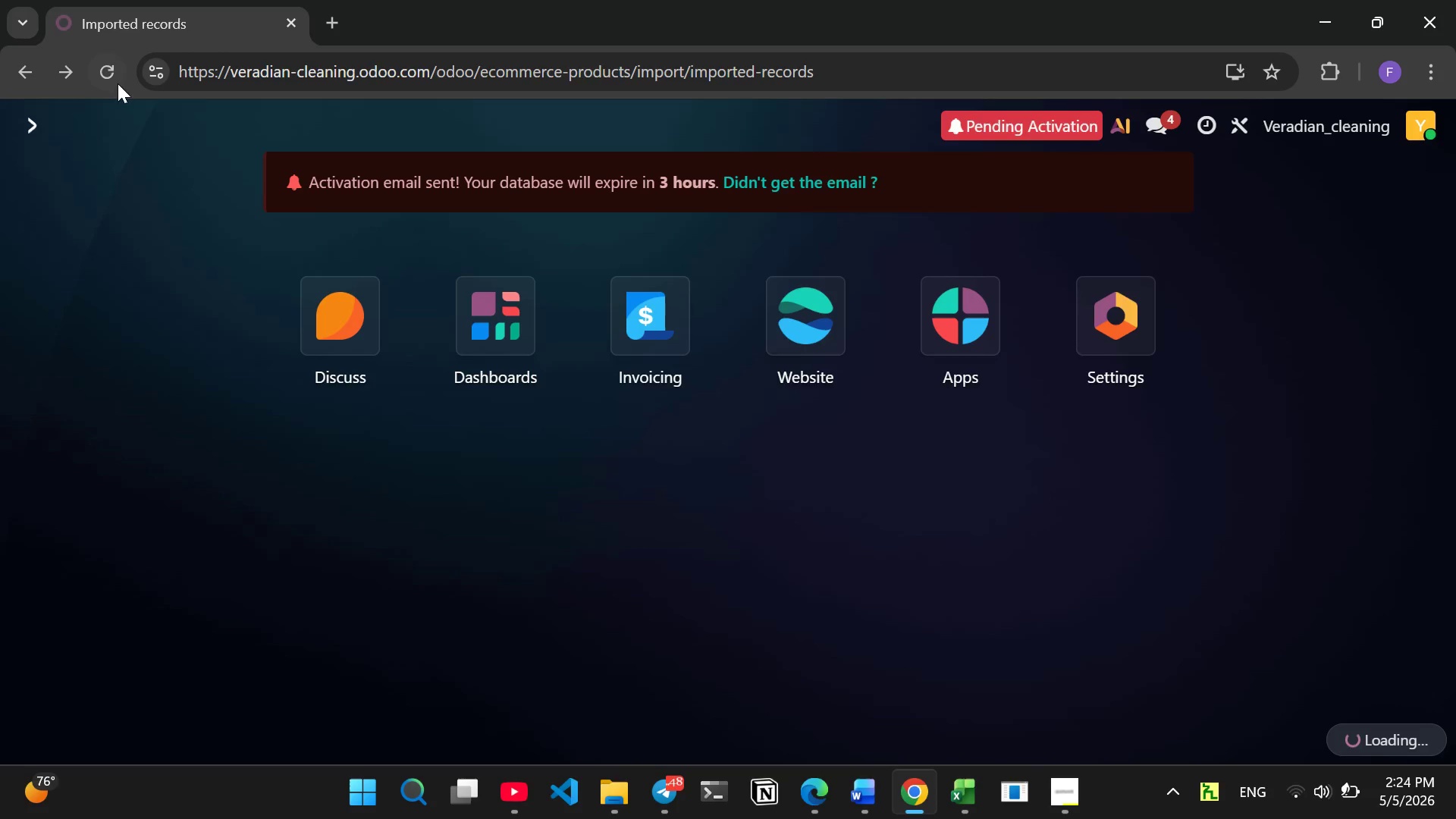 
wait(6.62)
 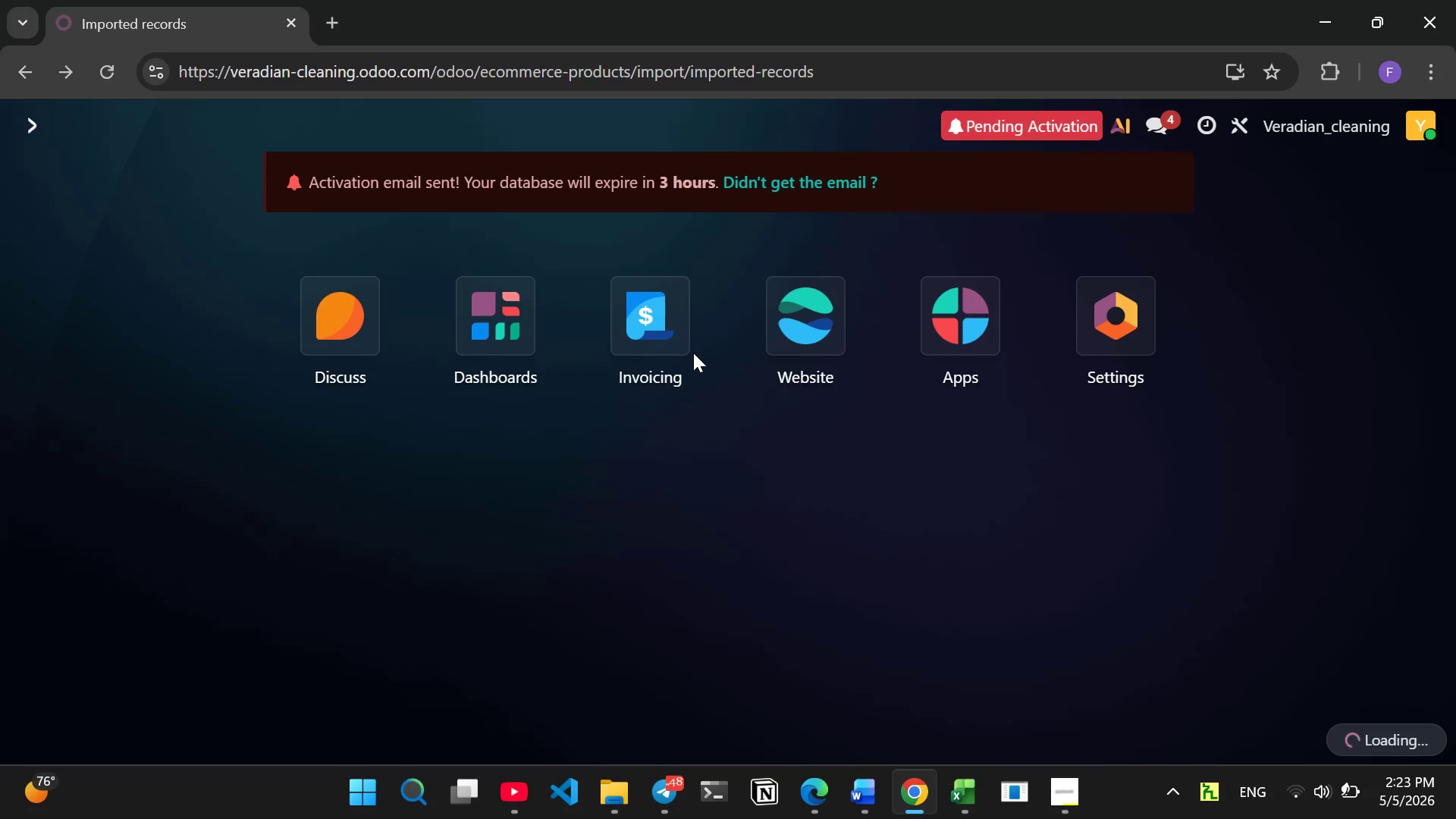 
left_click([809, 330])
 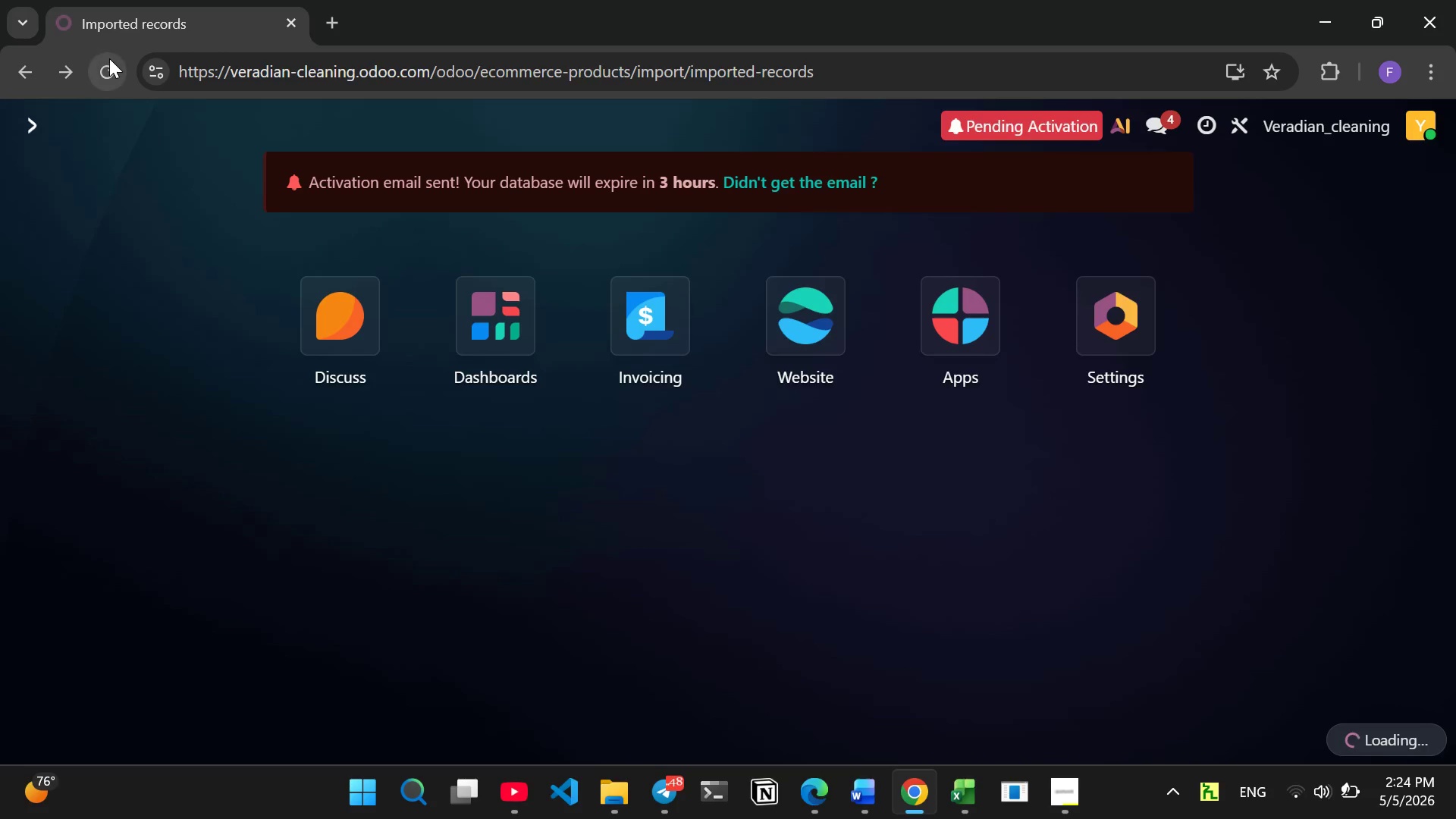 
left_click([109, 71])
 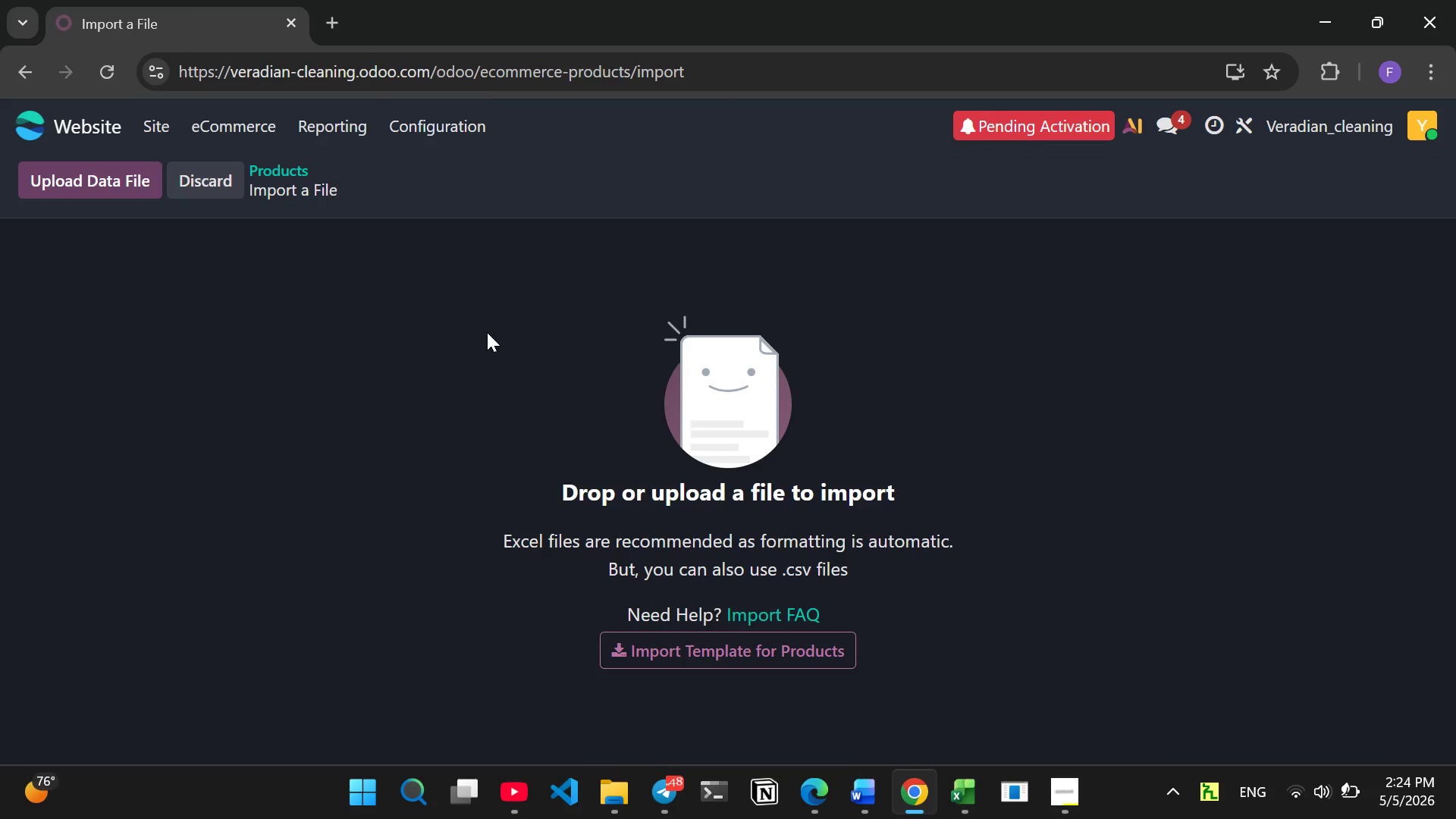 
wait(33.75)
 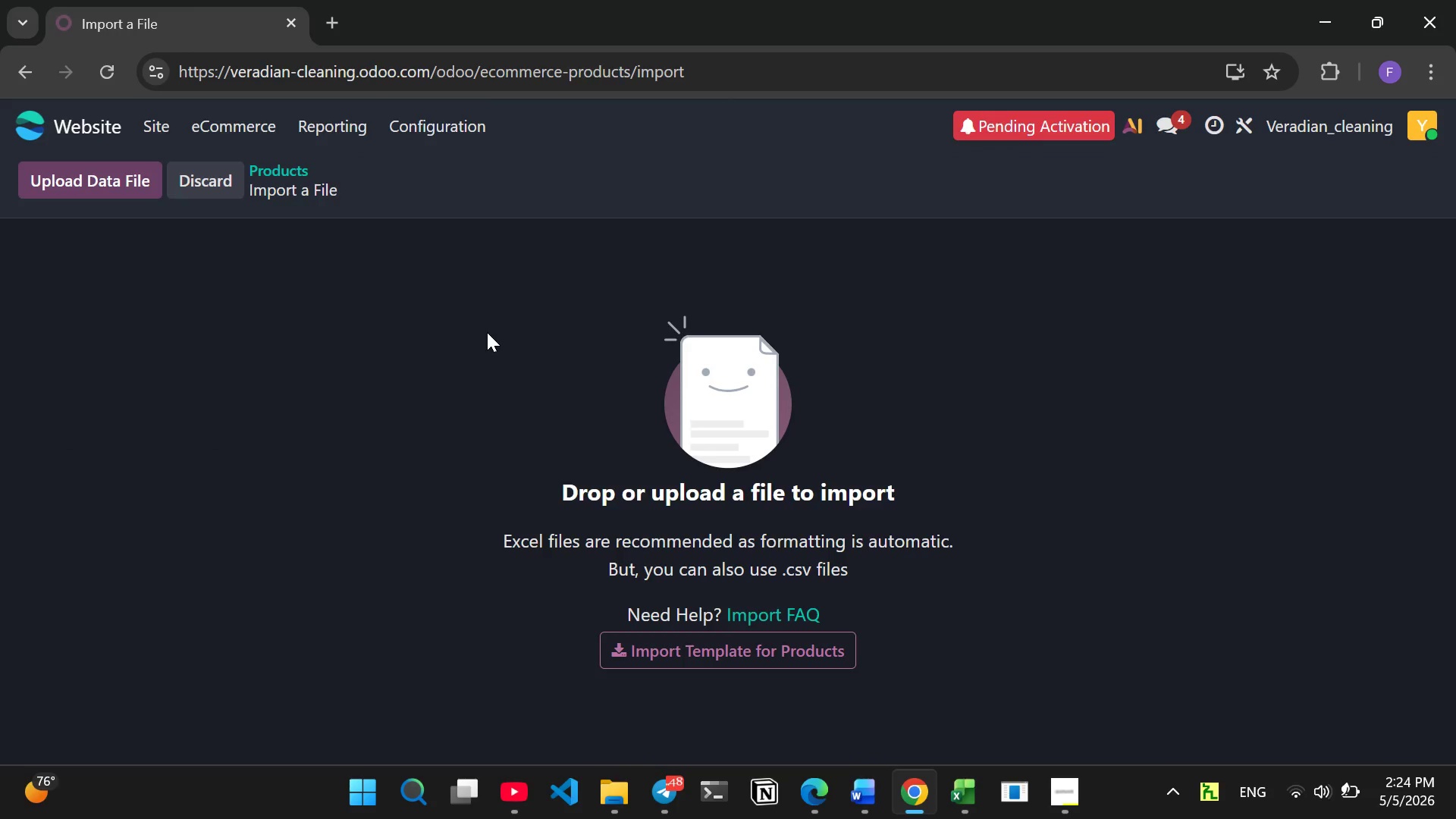 
left_click([221, 113])
 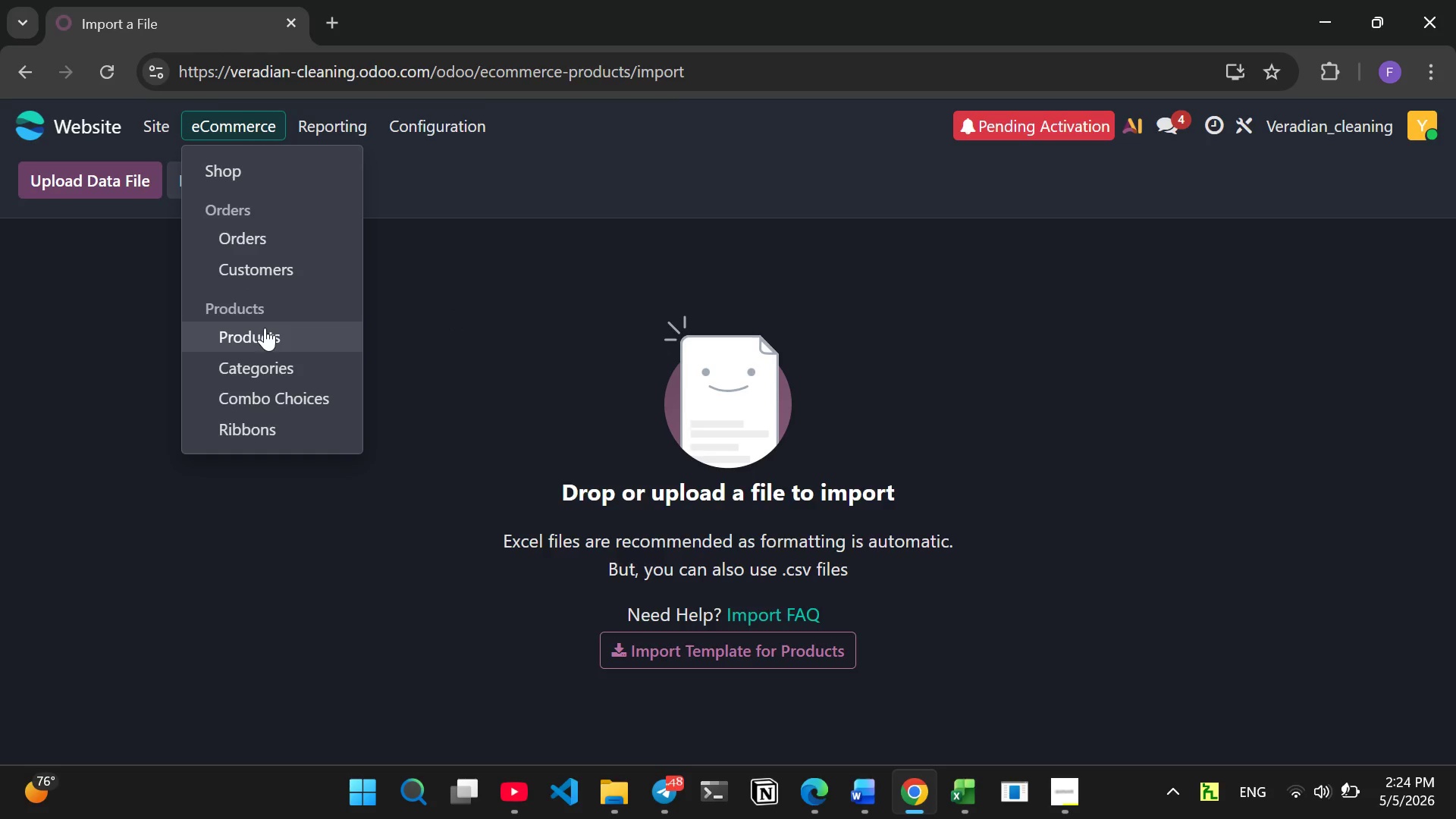 
left_click([265, 330])
 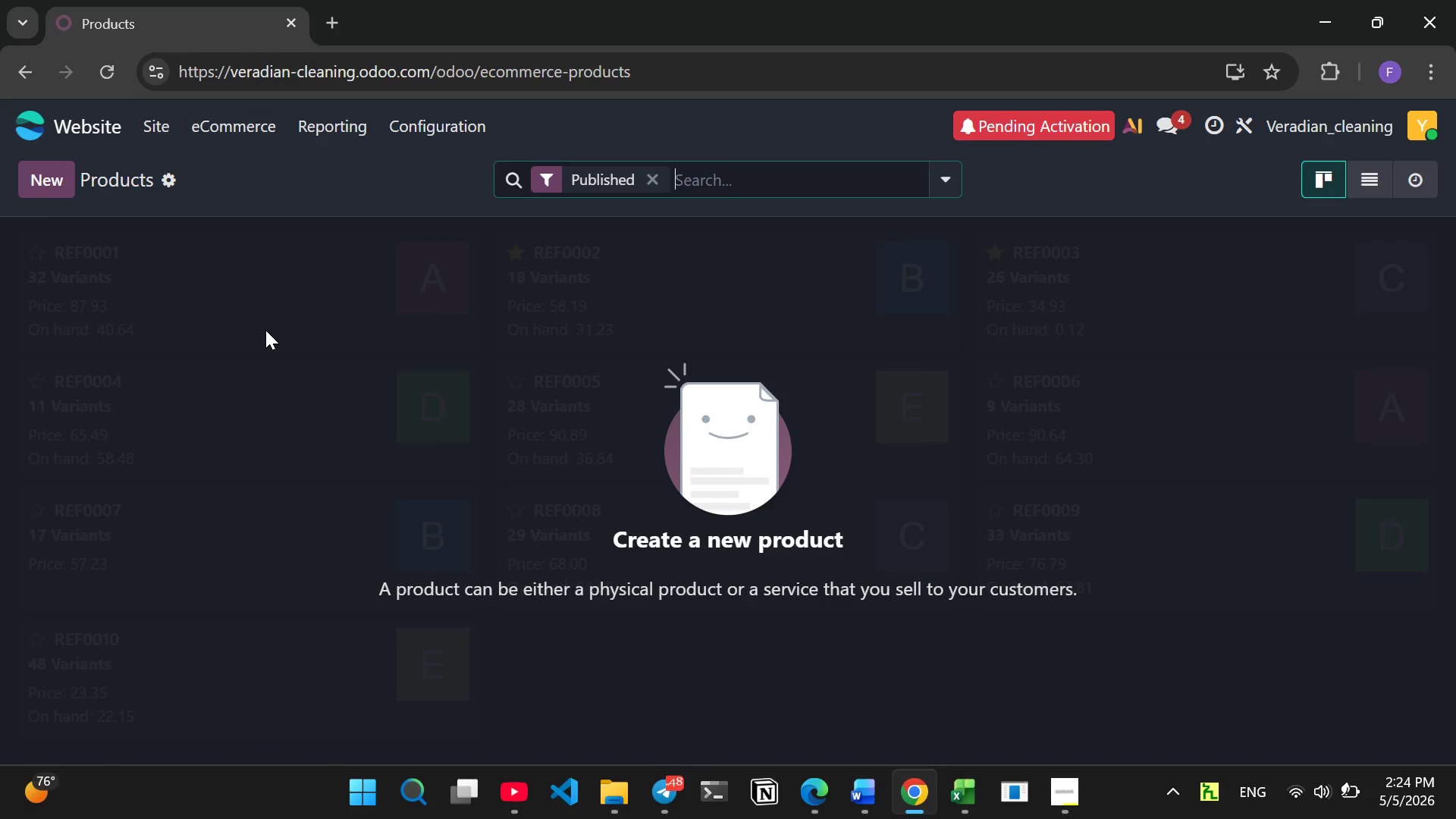 
left_click([388, 328])
 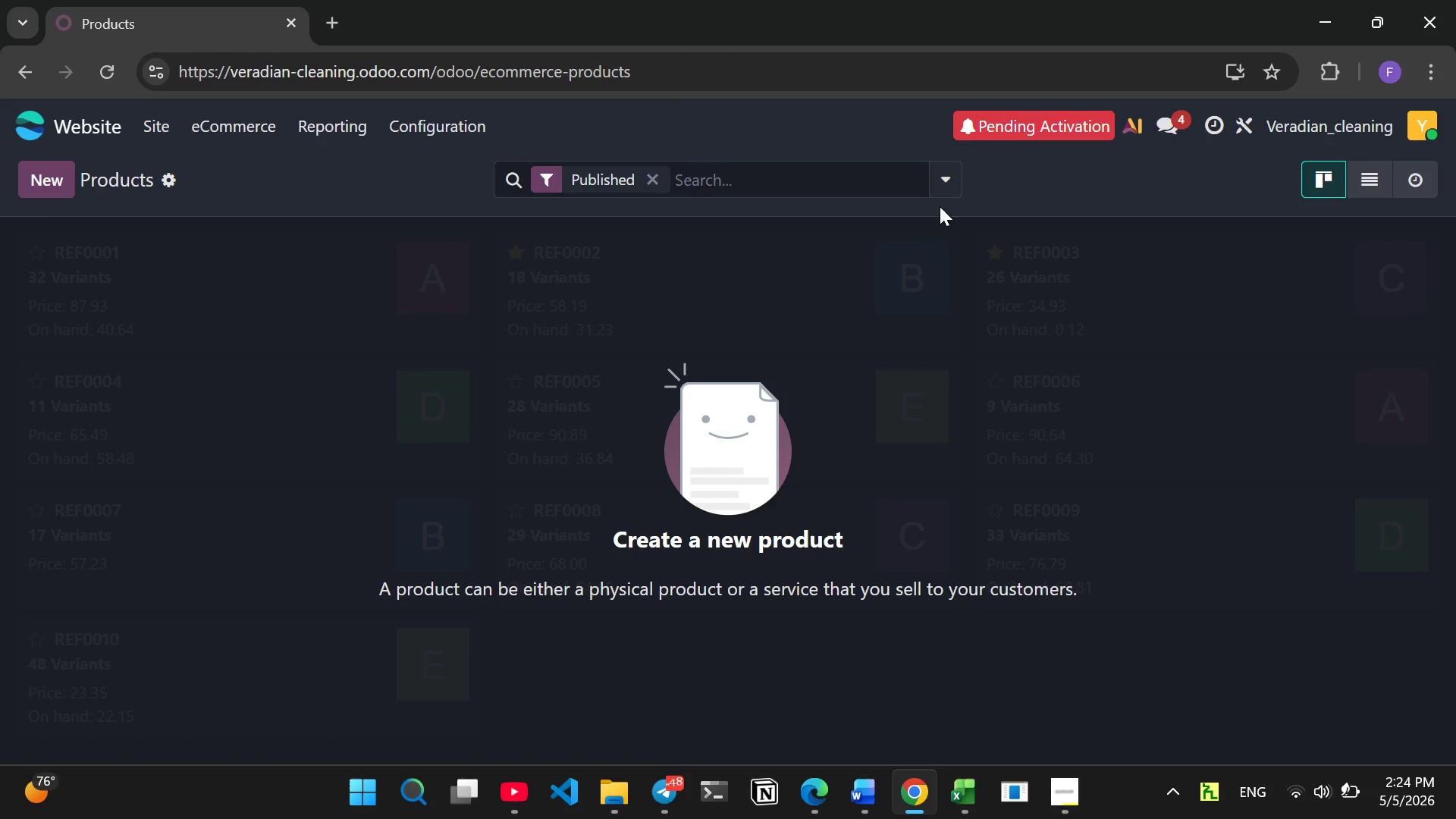 
left_click([951, 174])
 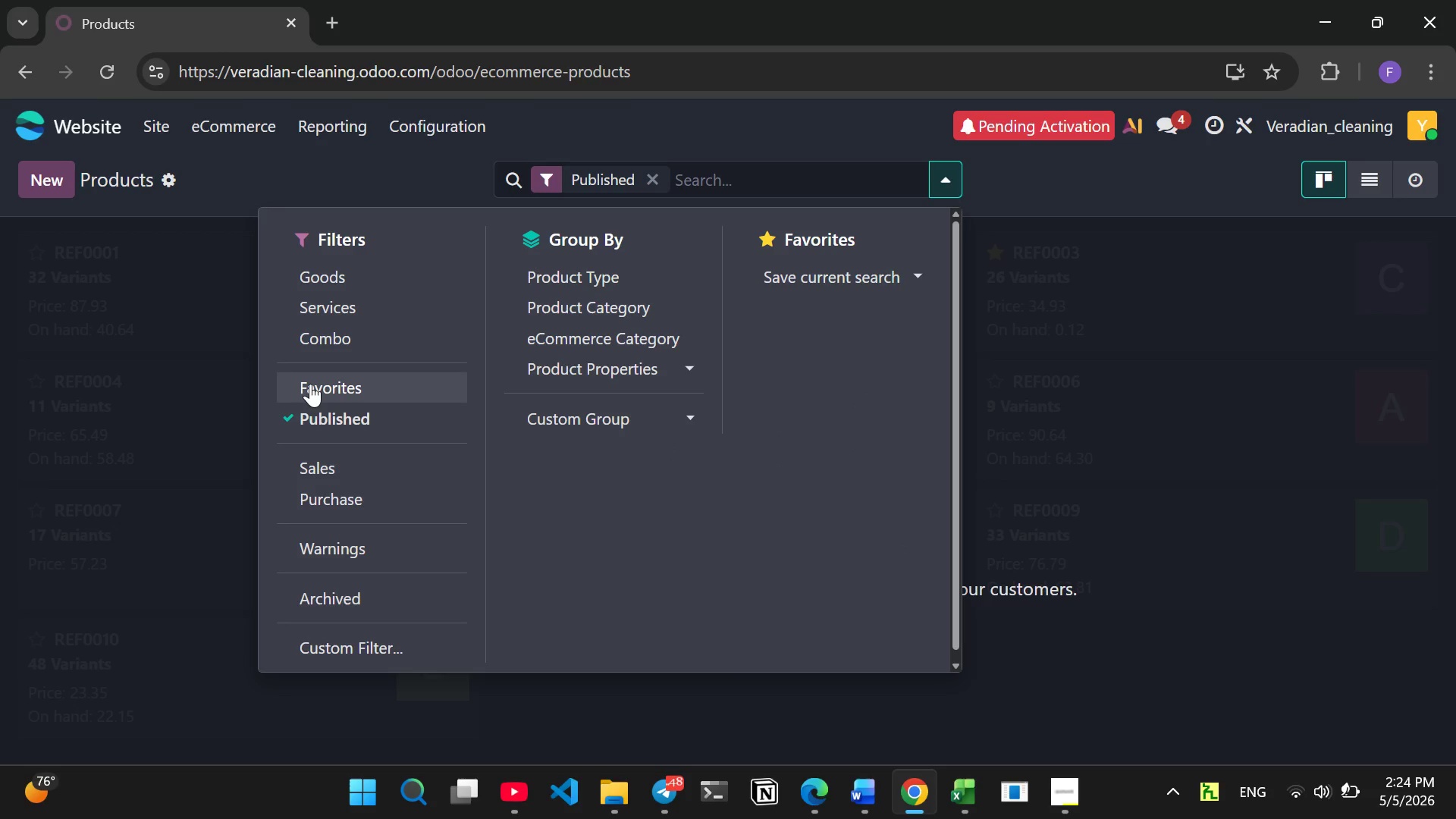 
left_click([310, 384])
 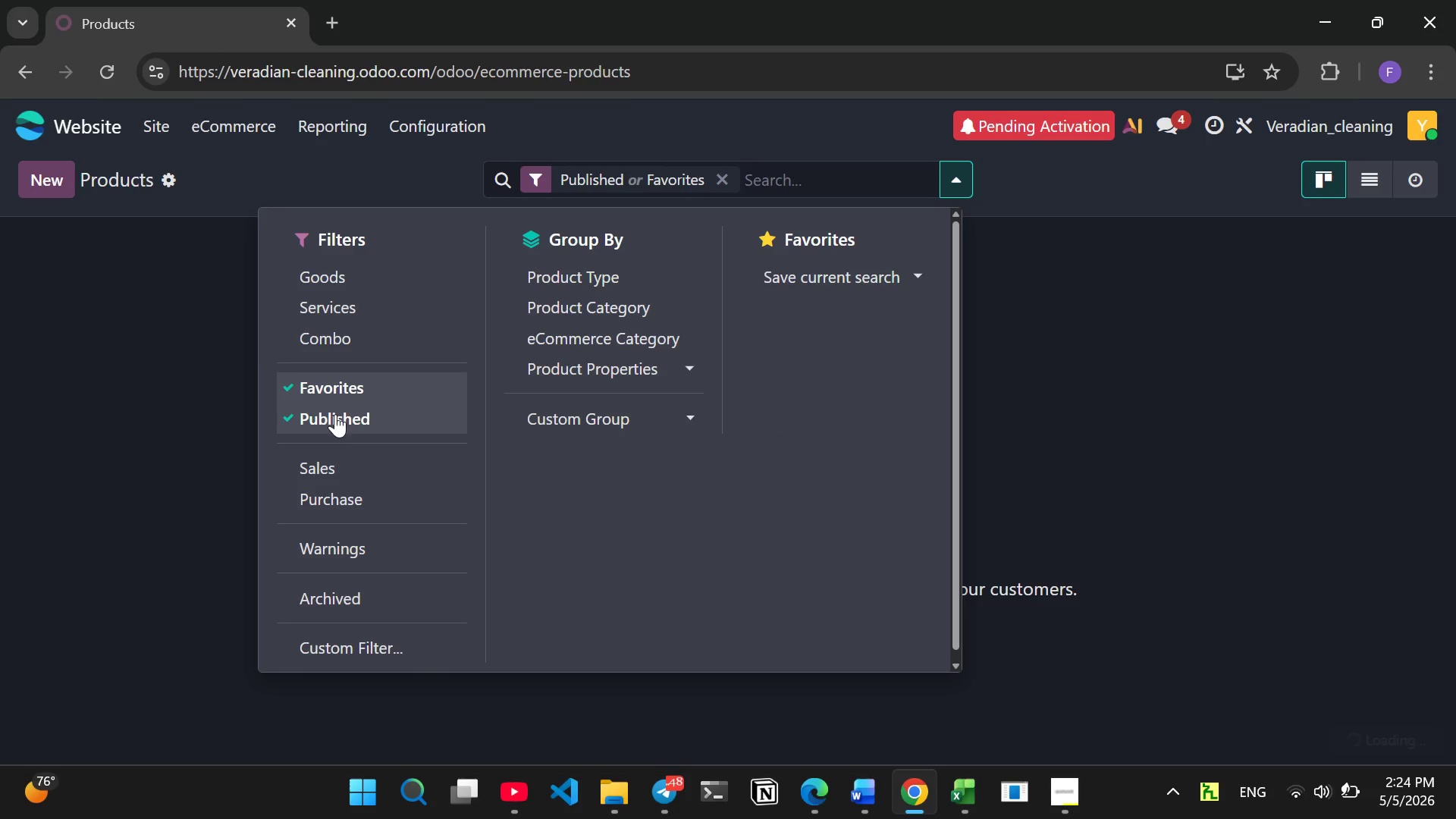 
left_click([336, 416])
 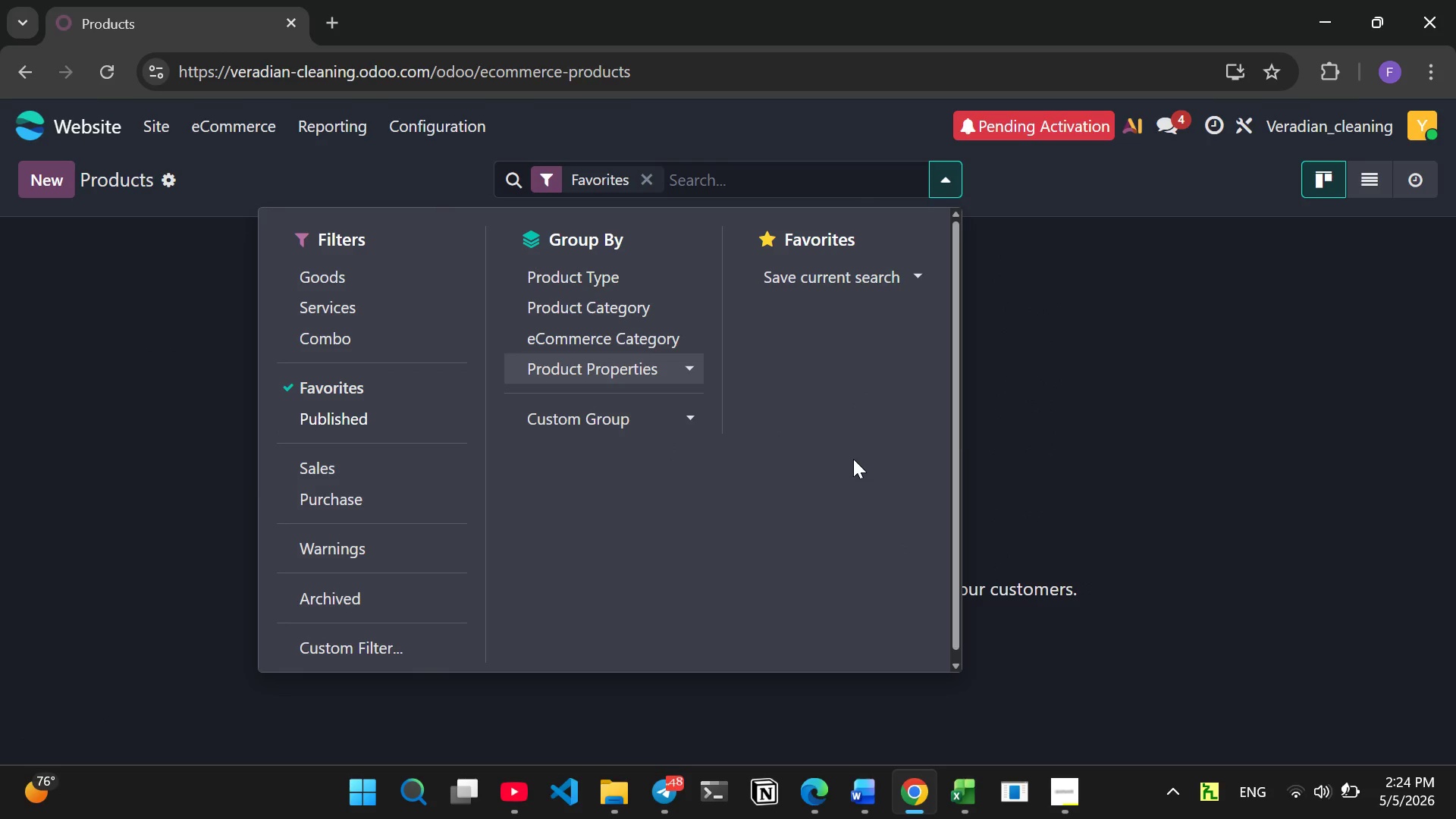 
left_click([1045, 406])
 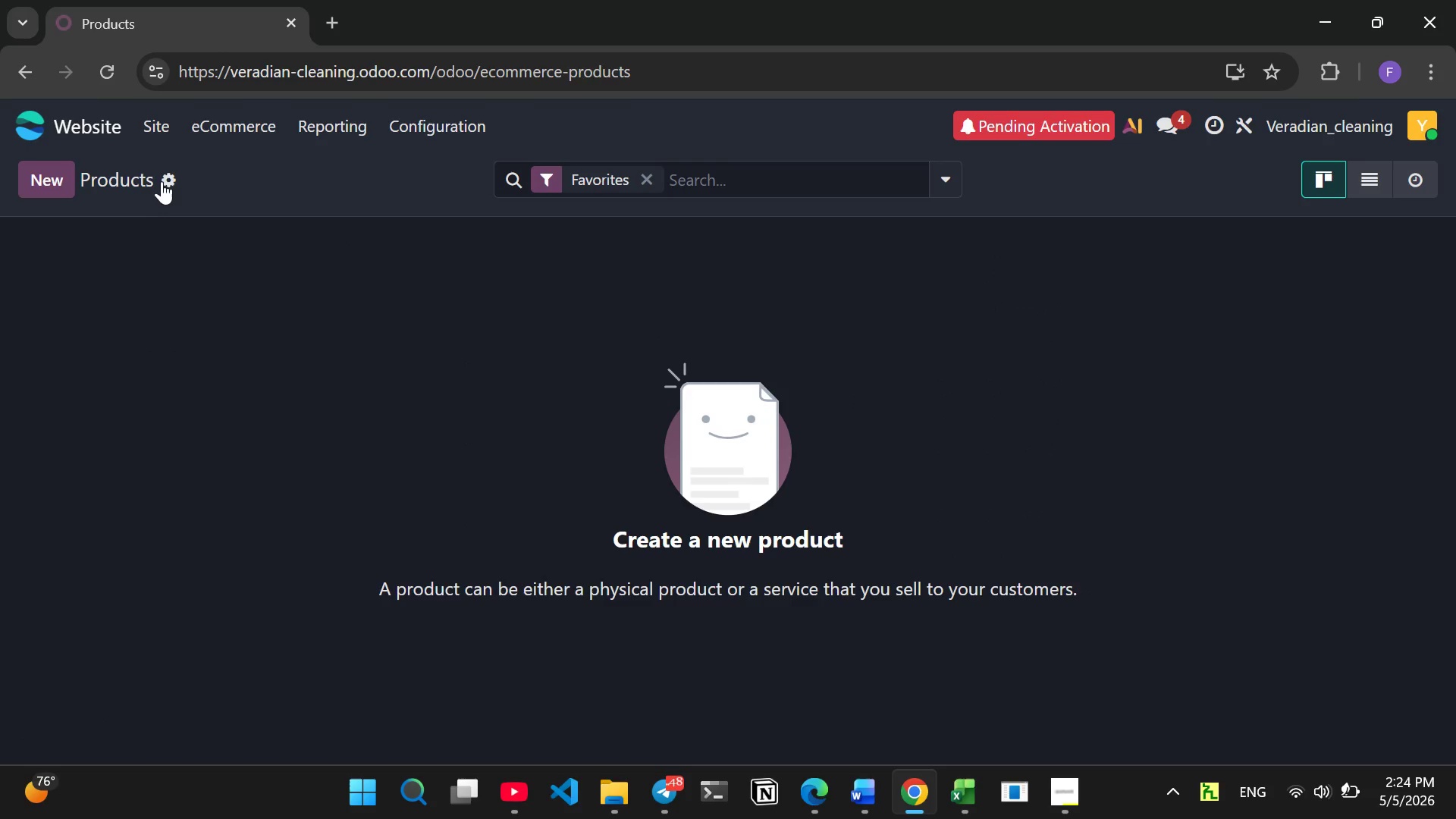 
left_click([171, 175])
 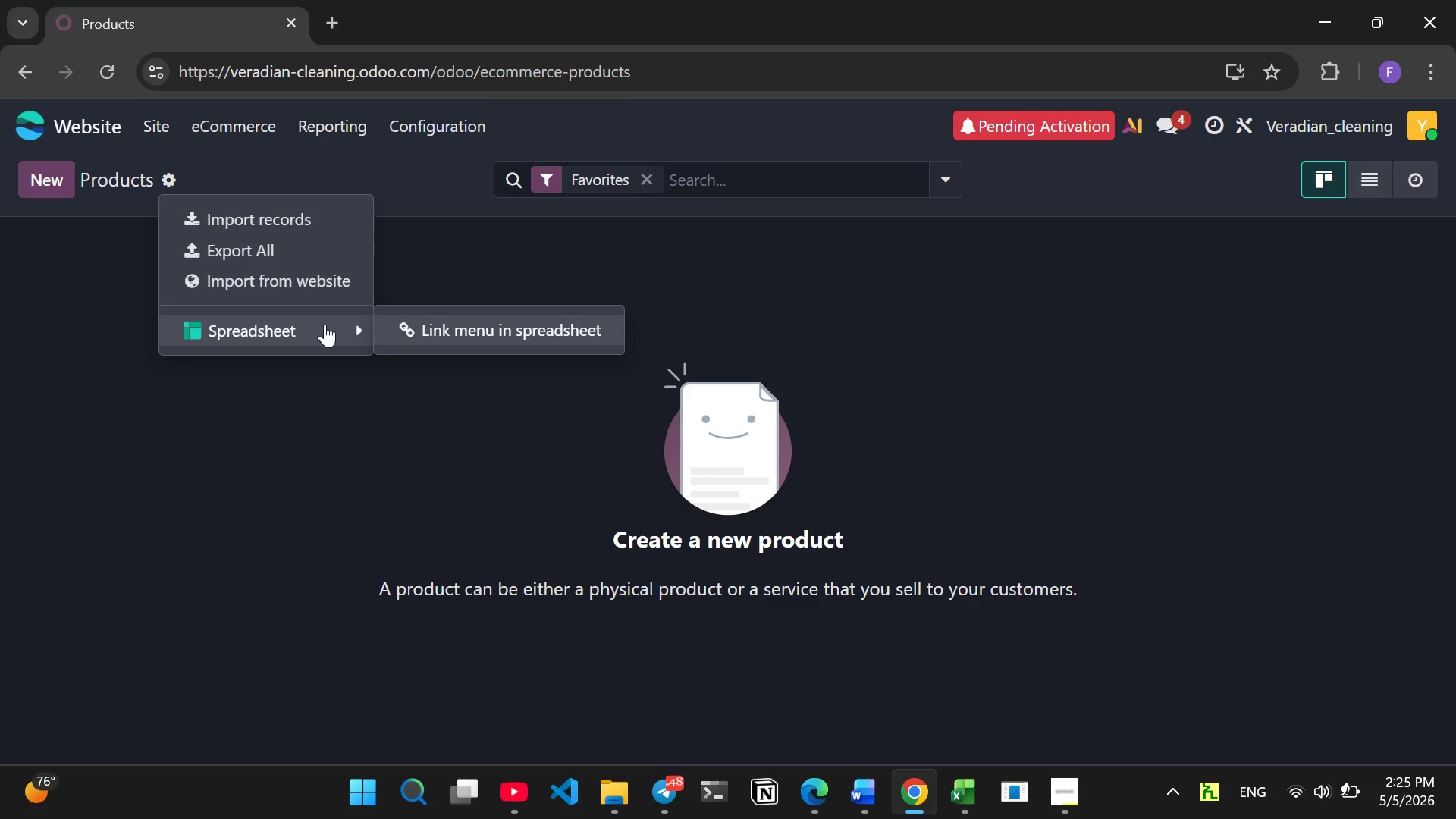 
left_click([666, 243])
 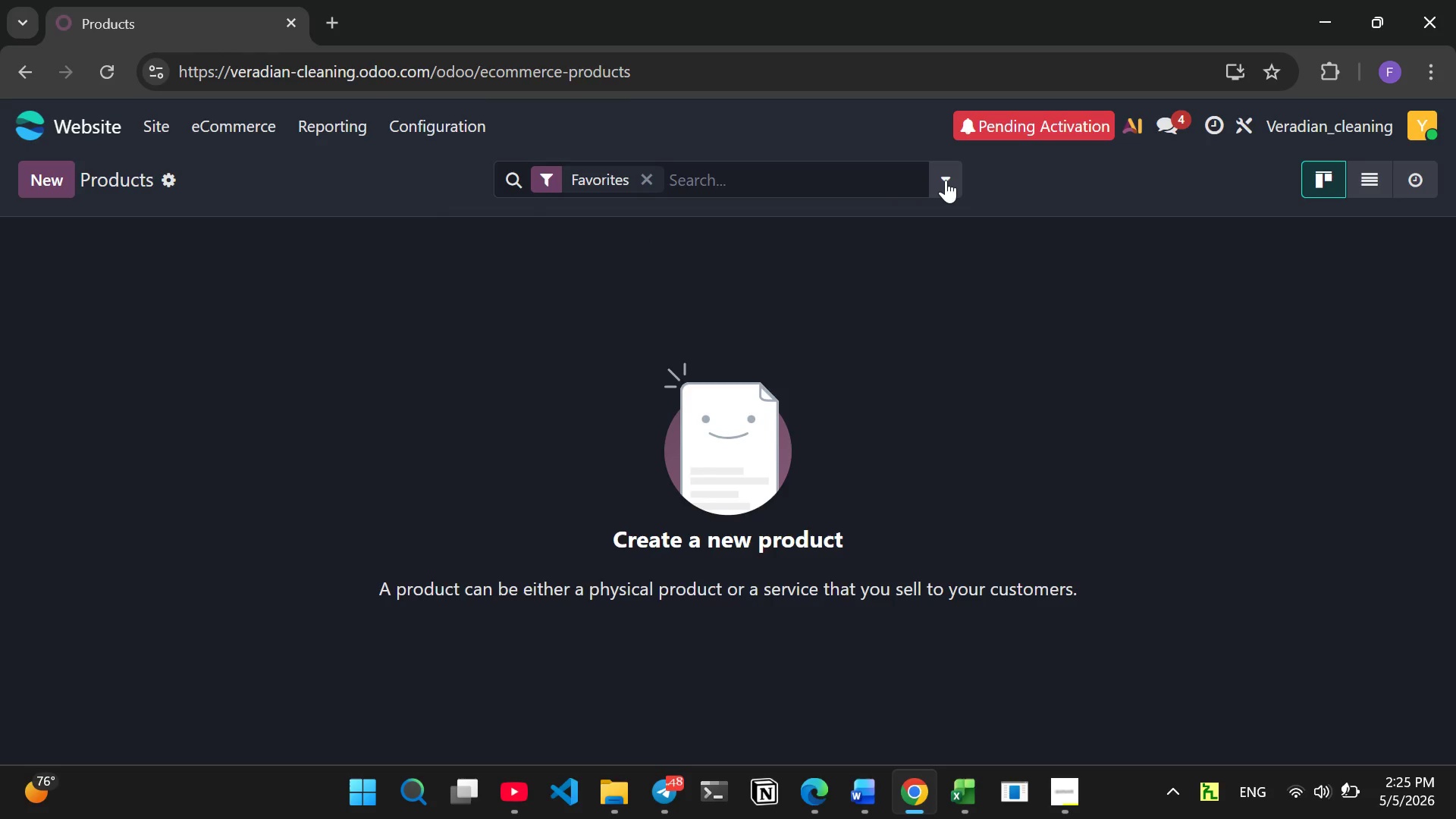 
left_click([947, 180])
 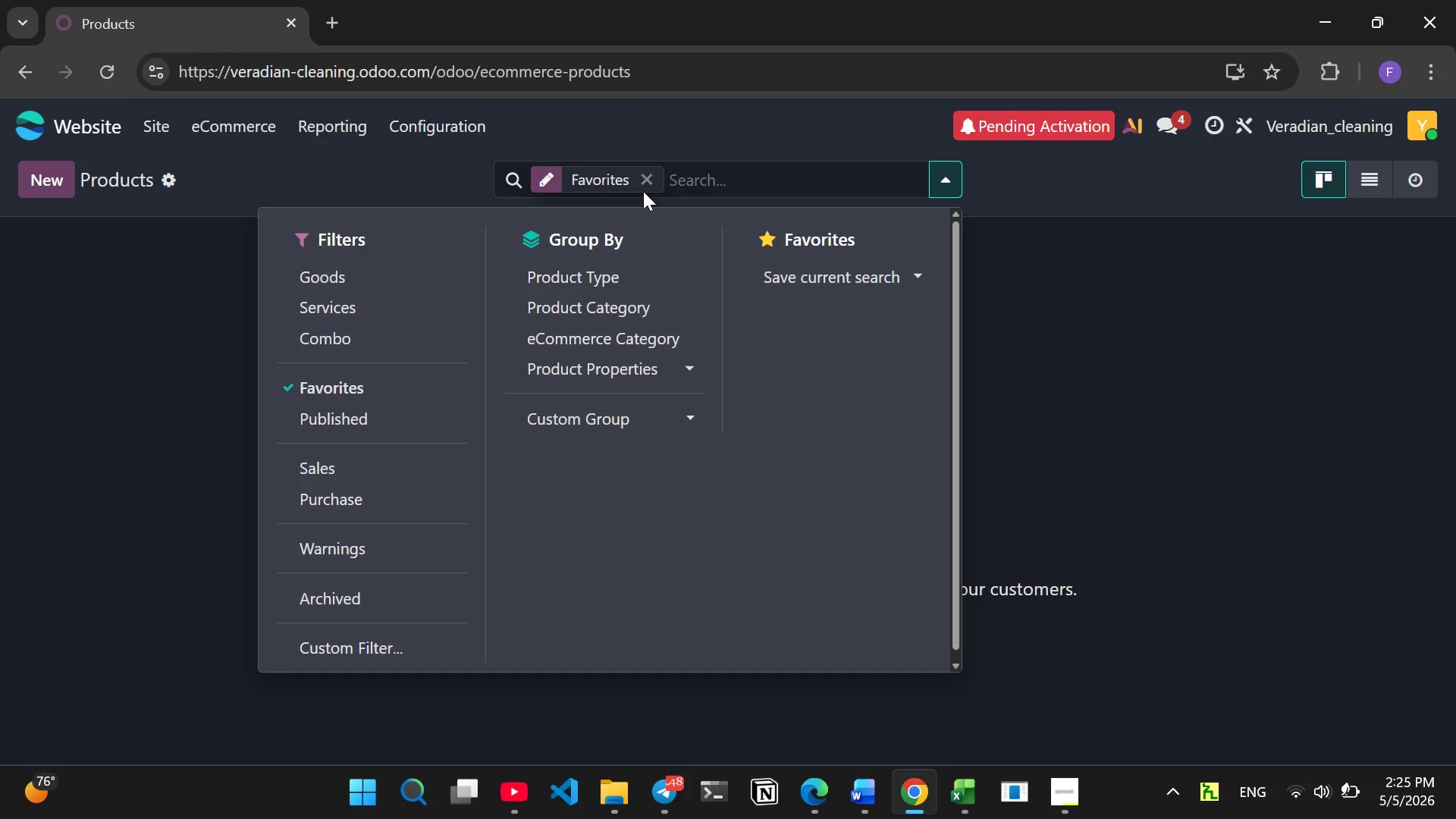 
left_click([643, 181])
 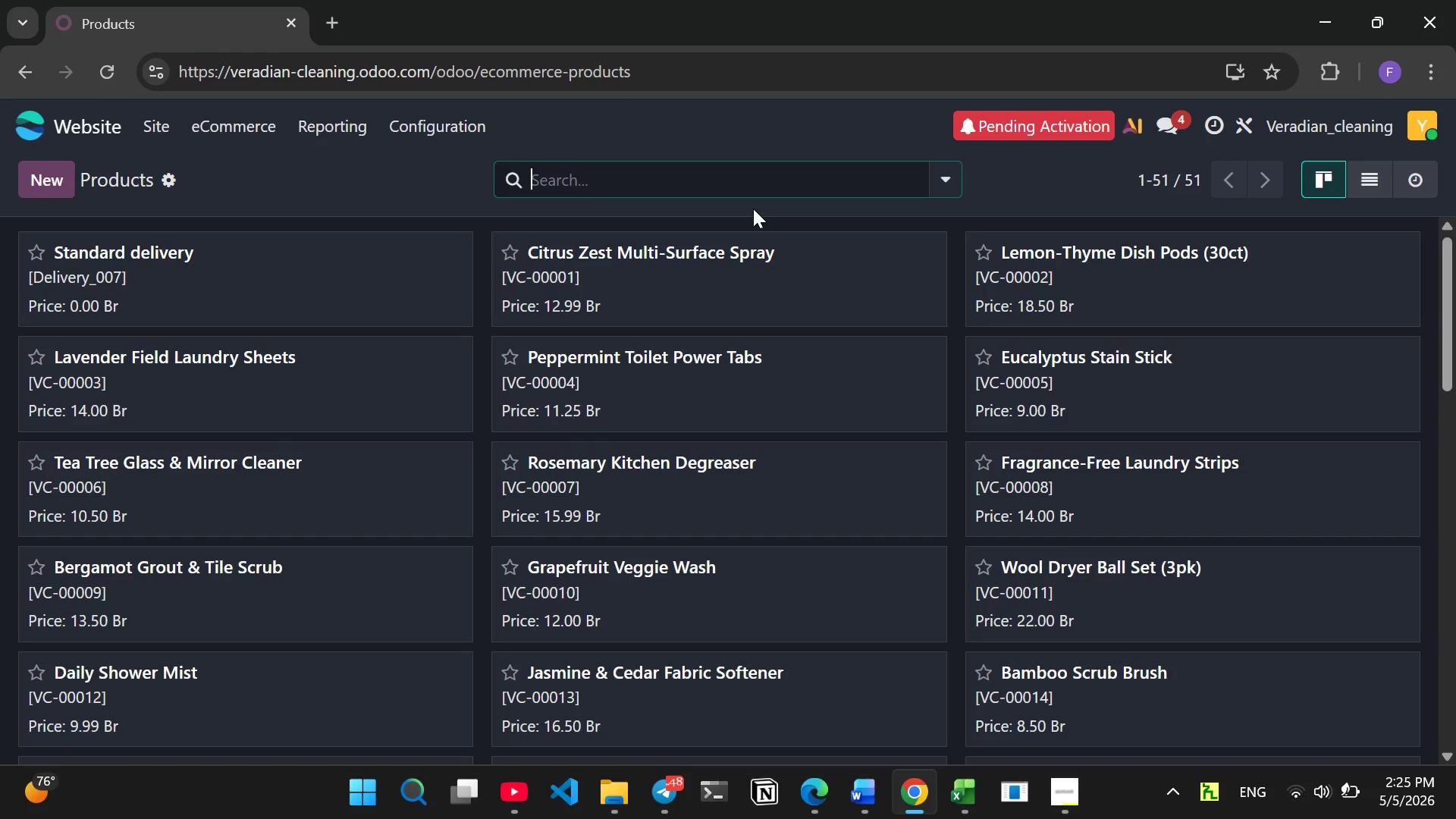 
wait(35.27)
 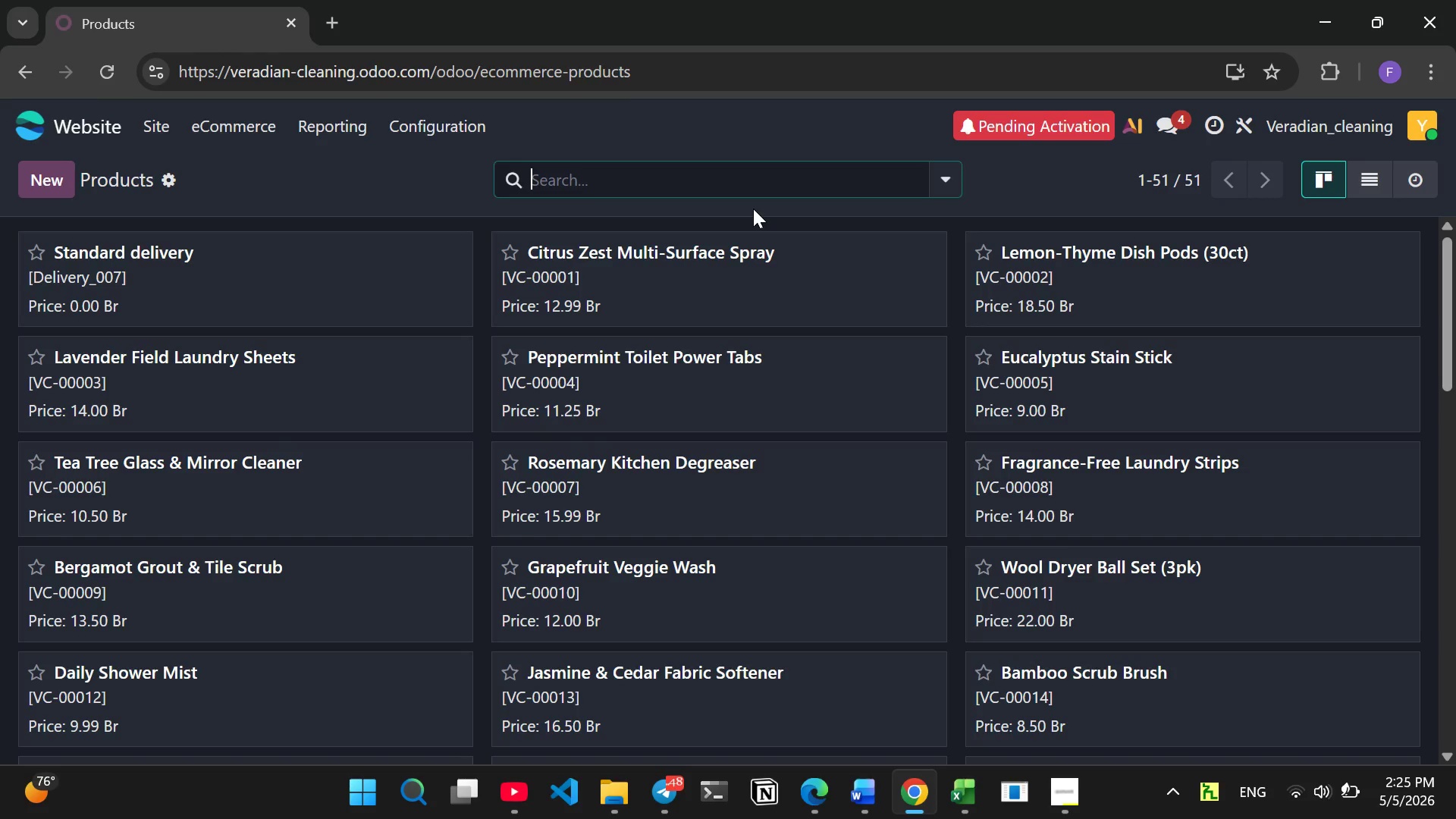 
type(kitchen)
 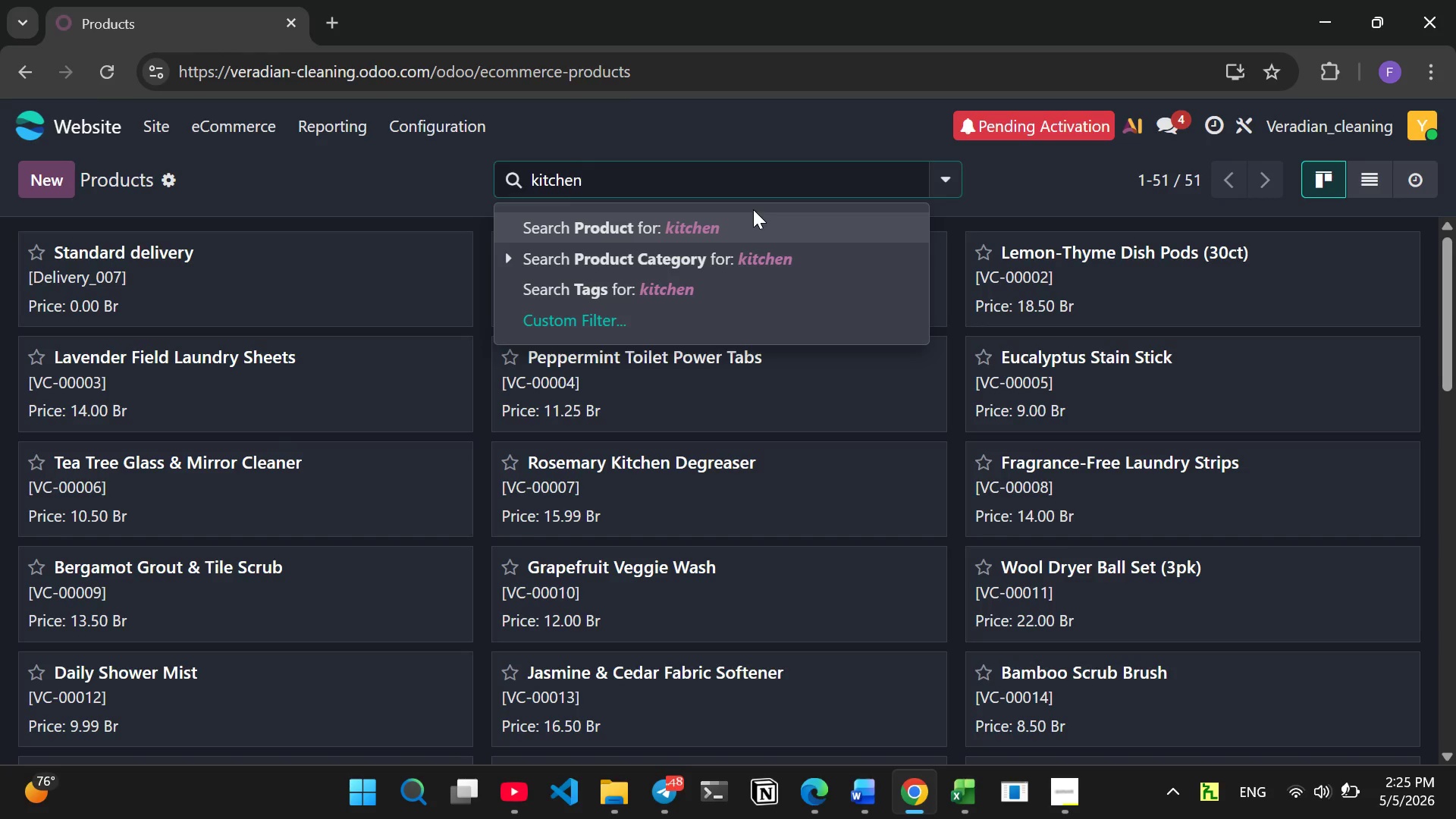 
key(Enter)
 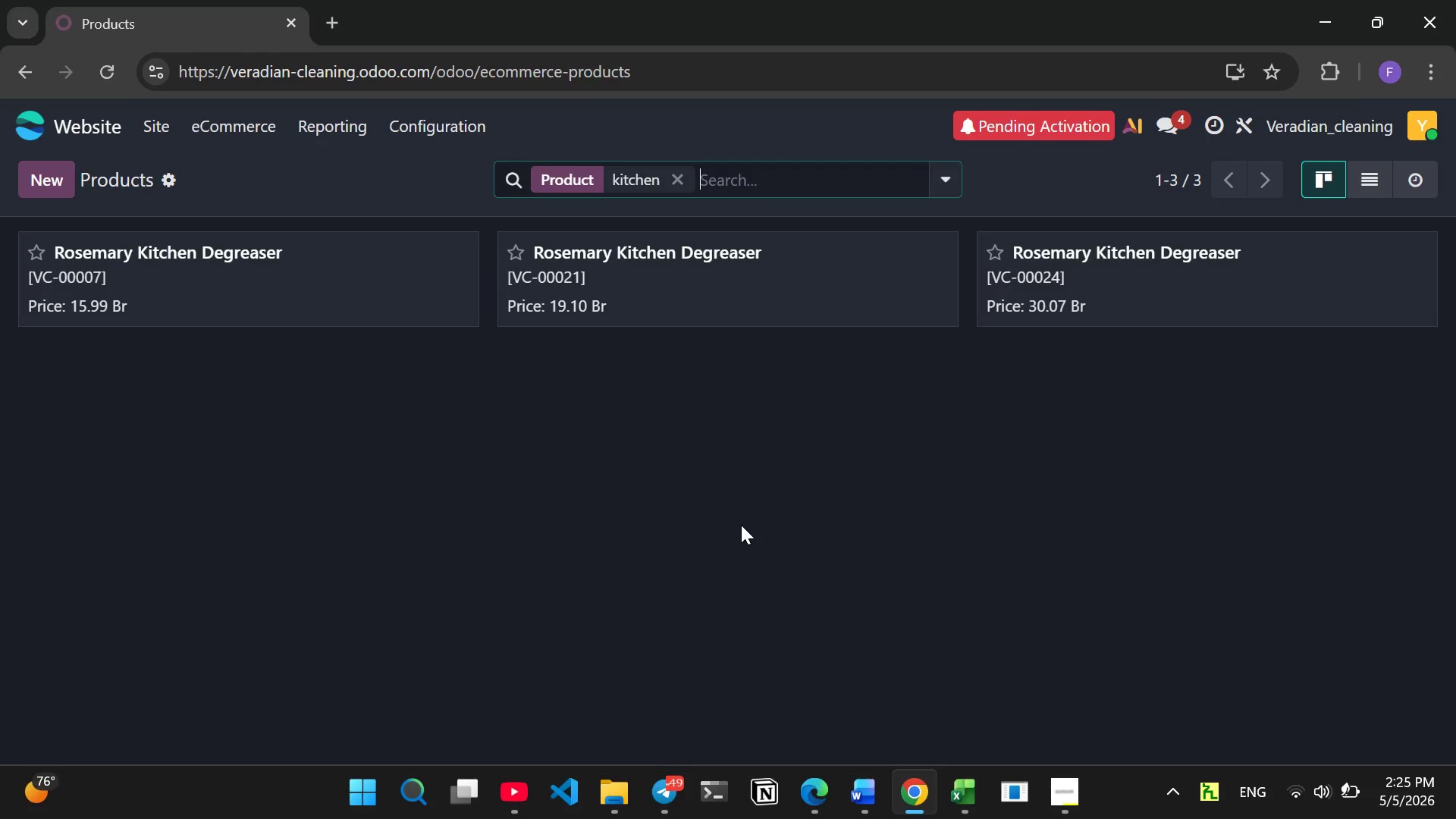 
wait(15.7)
 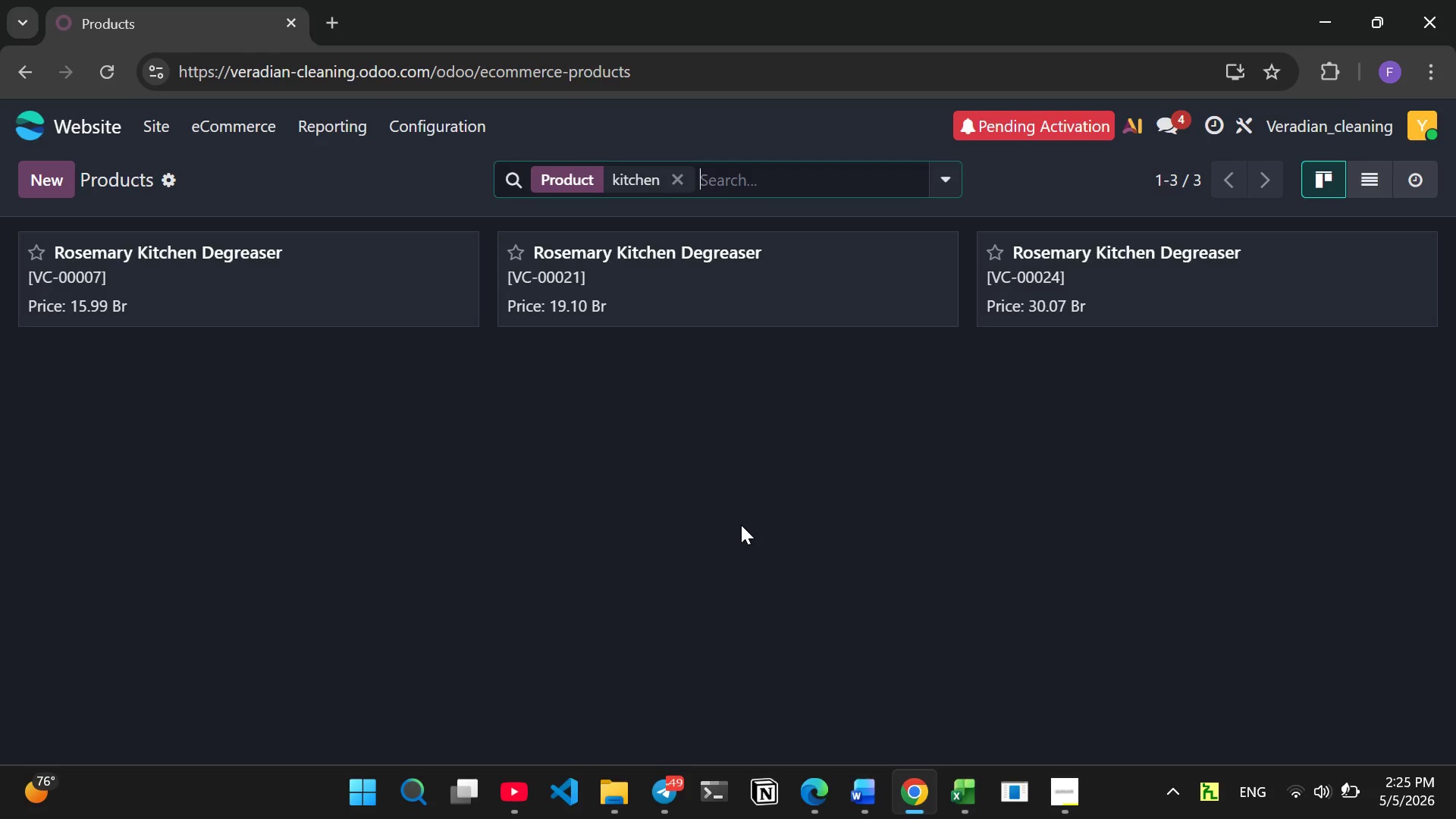 
left_click([218, 275])
 